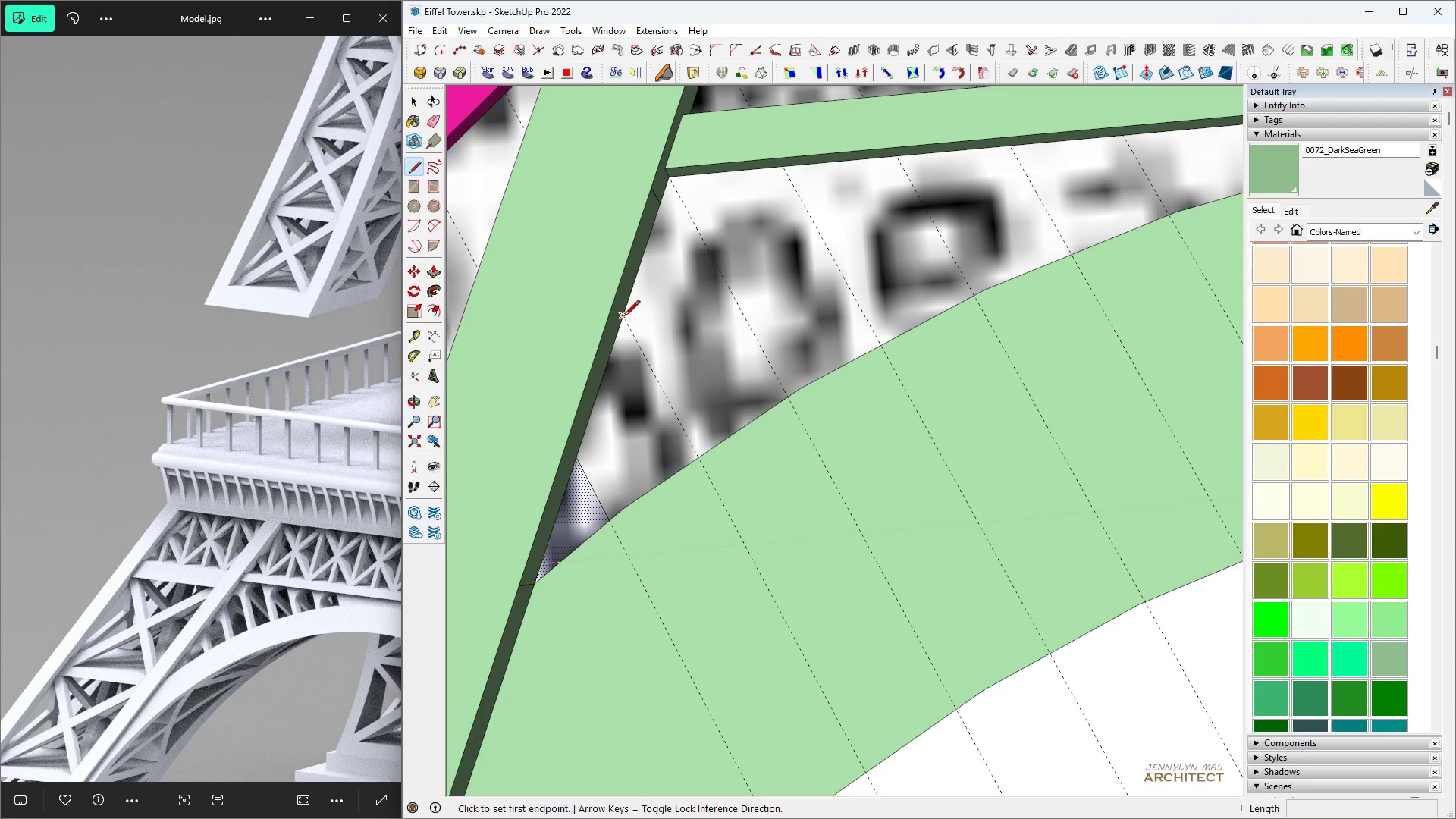 
left_click([624, 317])
 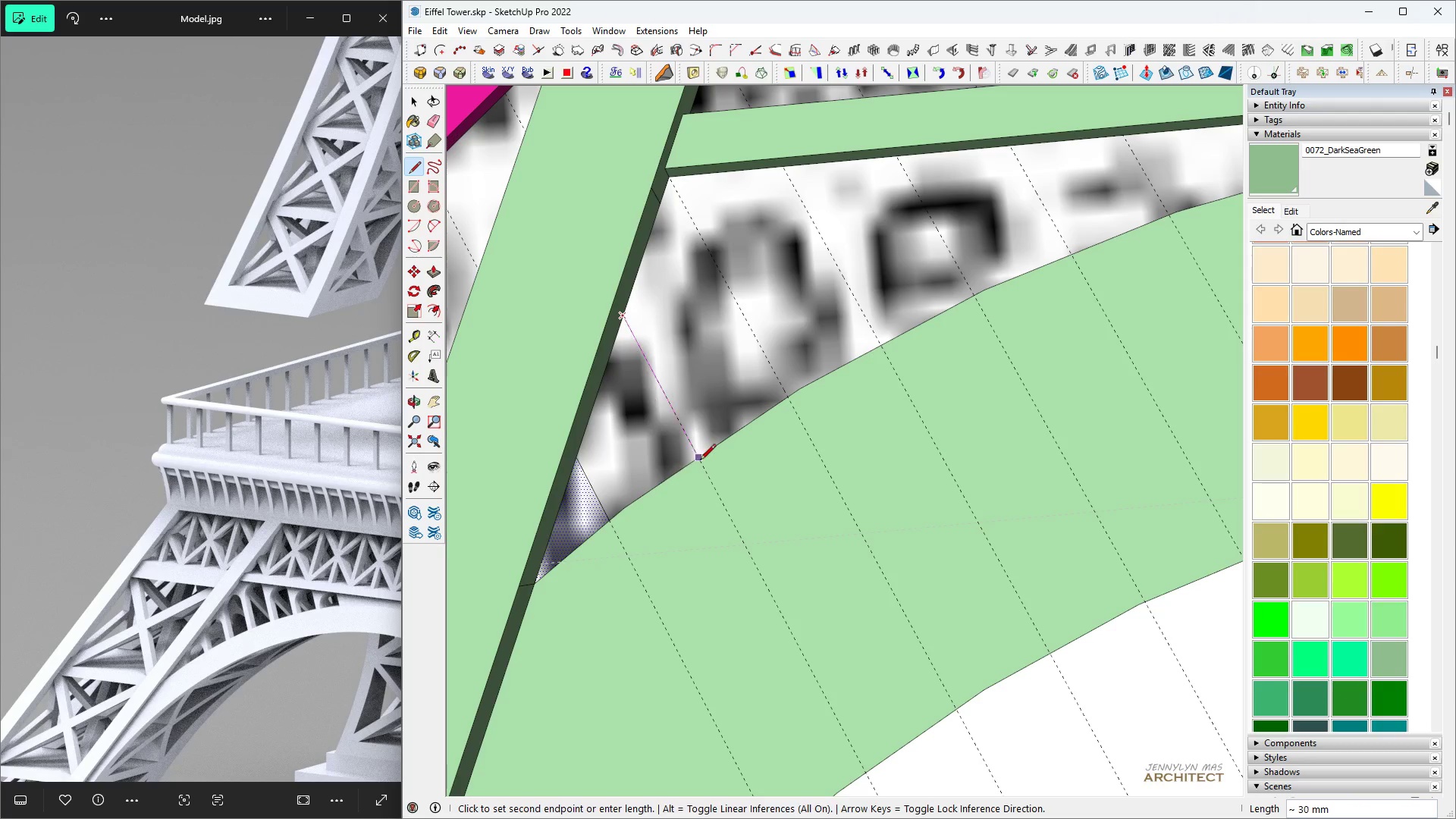 
left_click([701, 461])
 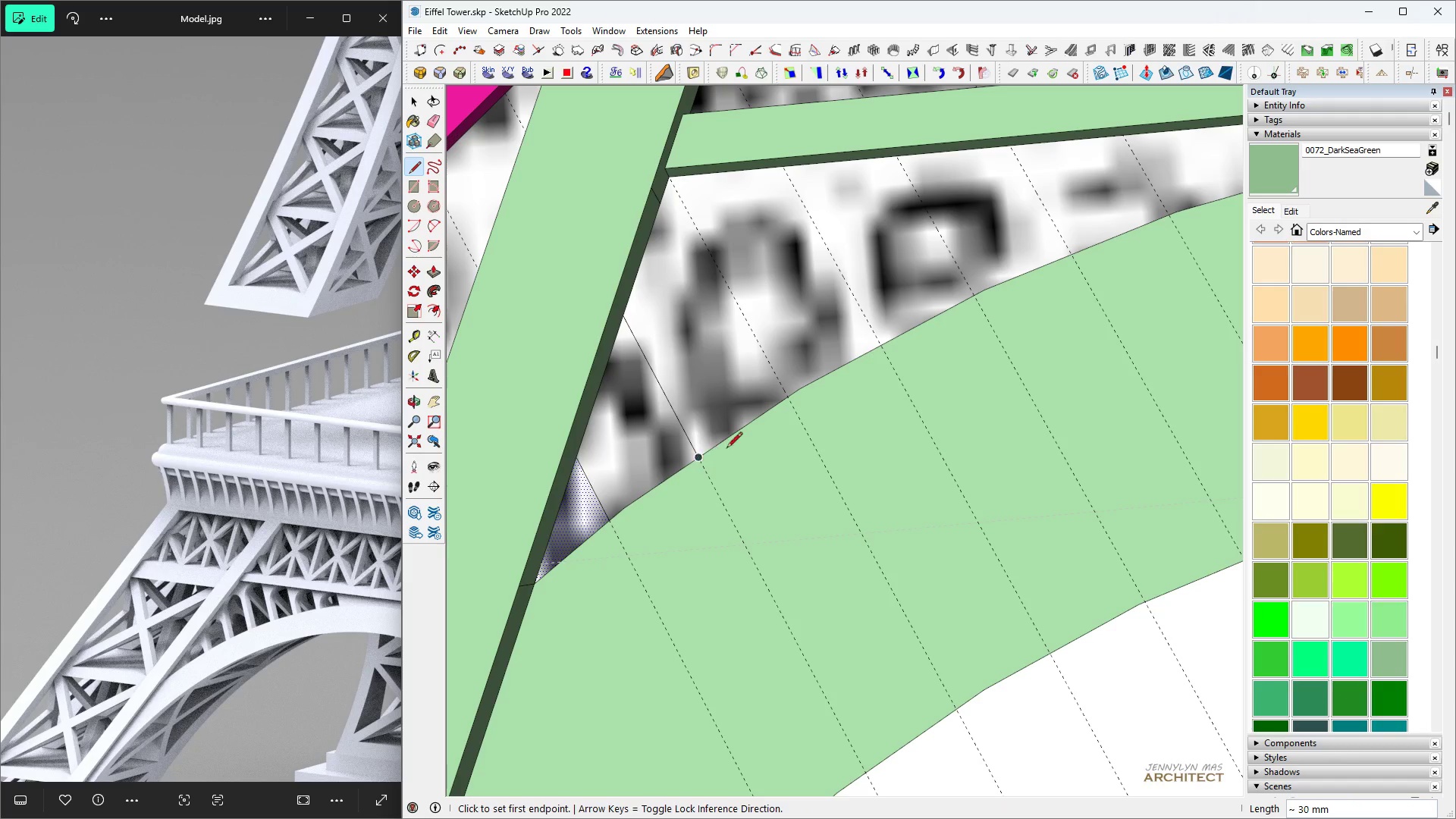 
key(Space)
 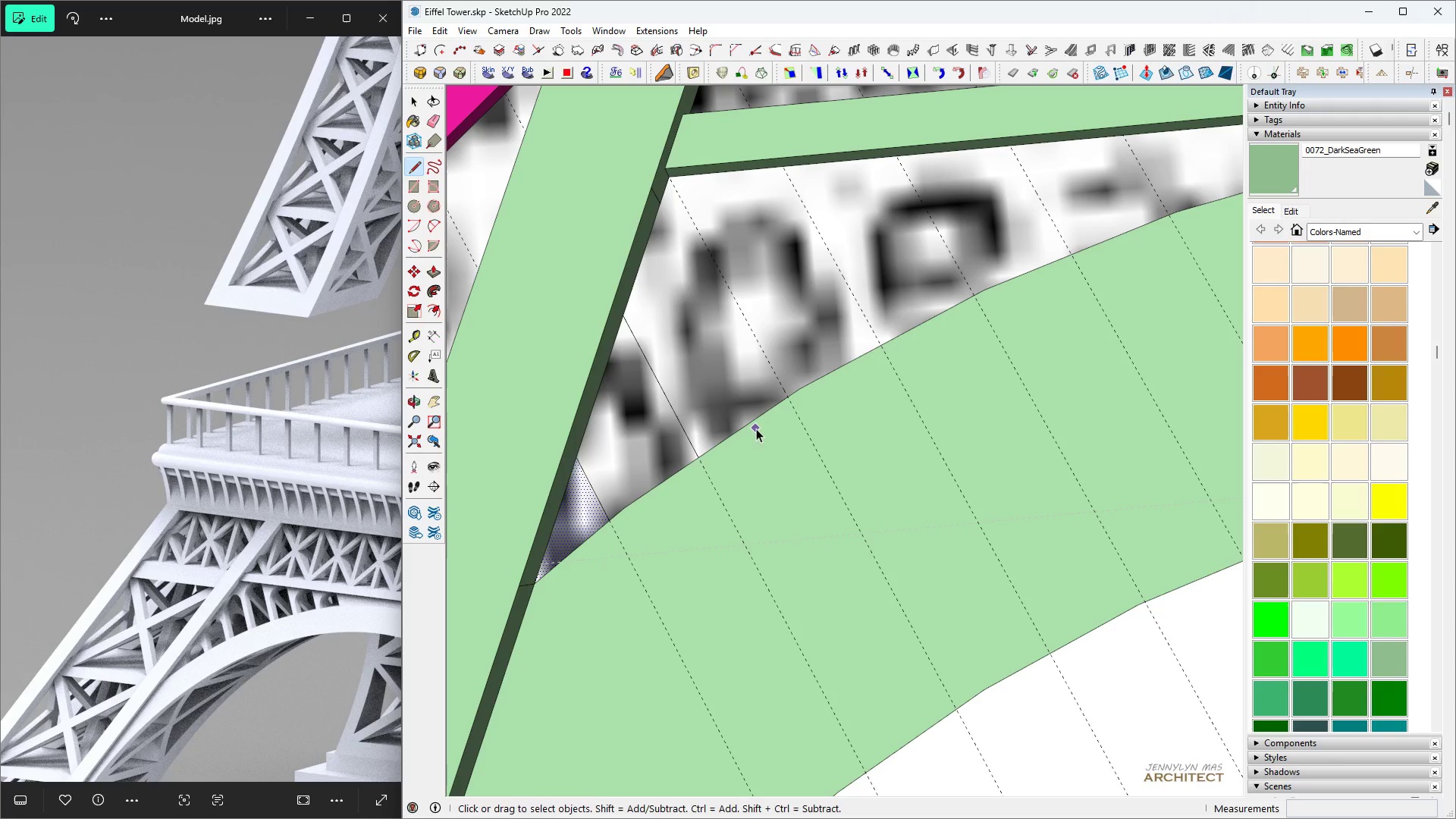 
key(L)
 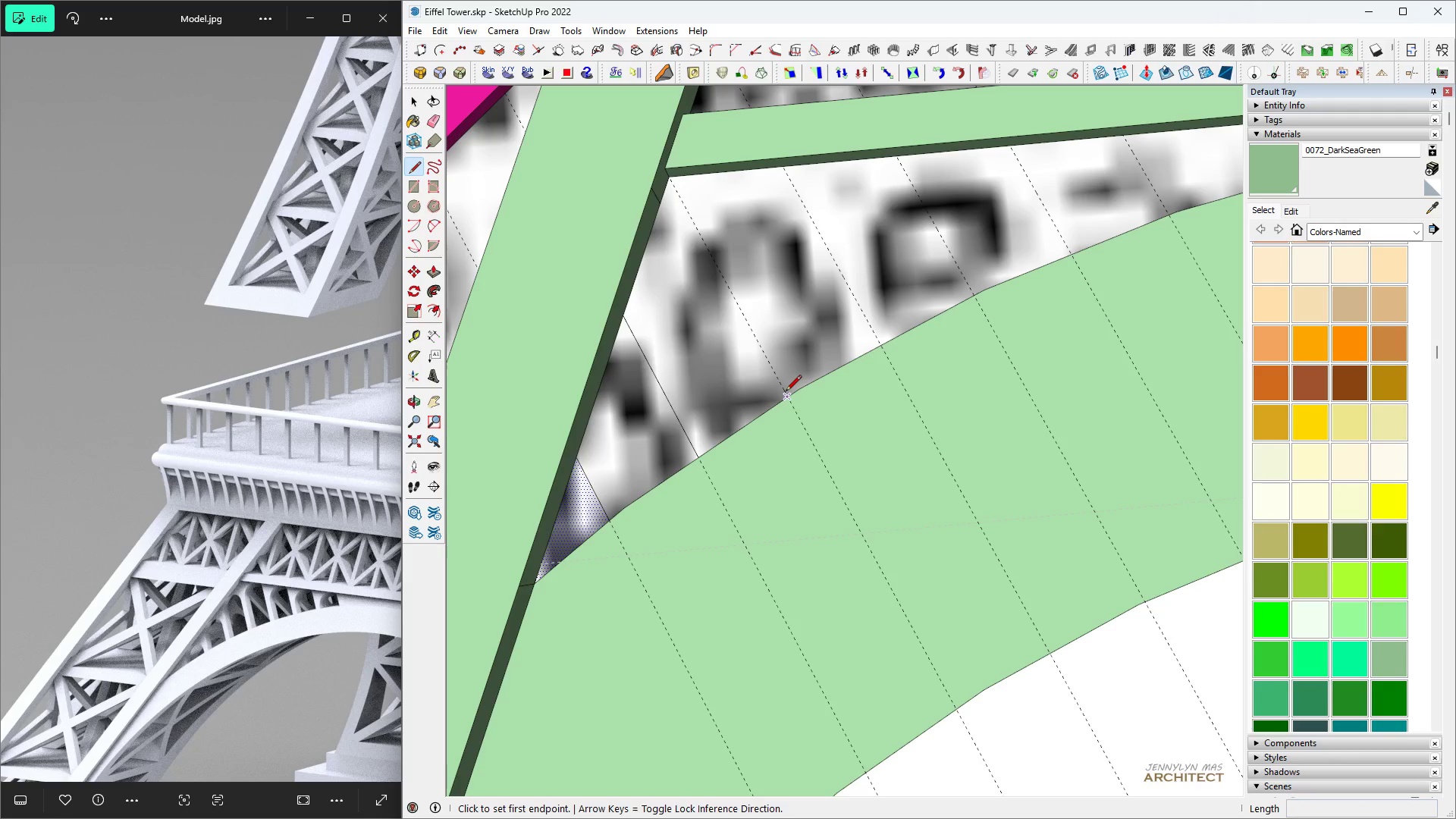 
scroll: coordinate [677, 181], scroll_direction: up, amount: 3.0
 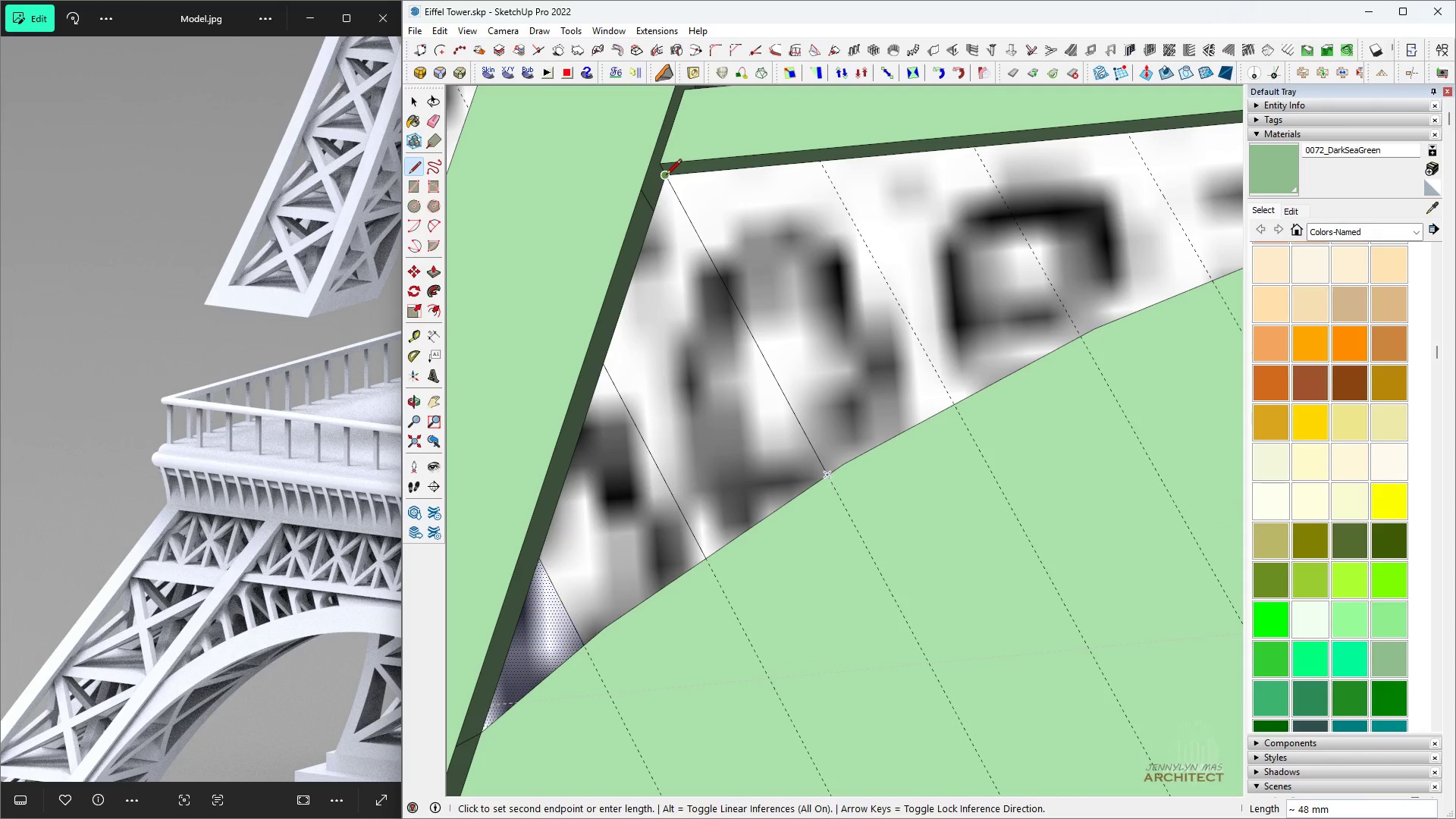 
left_click([666, 176])
 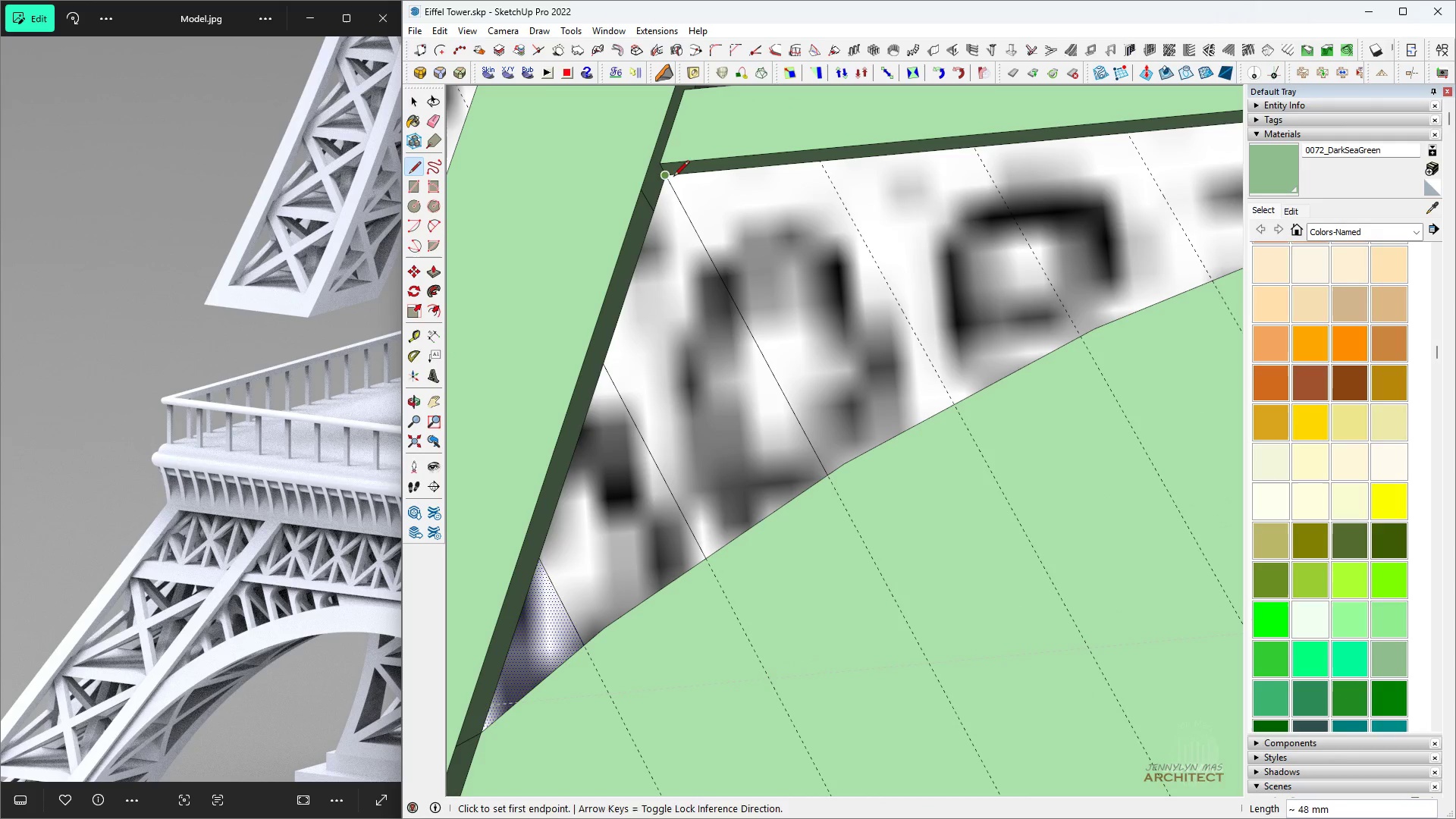 
key(Space)
 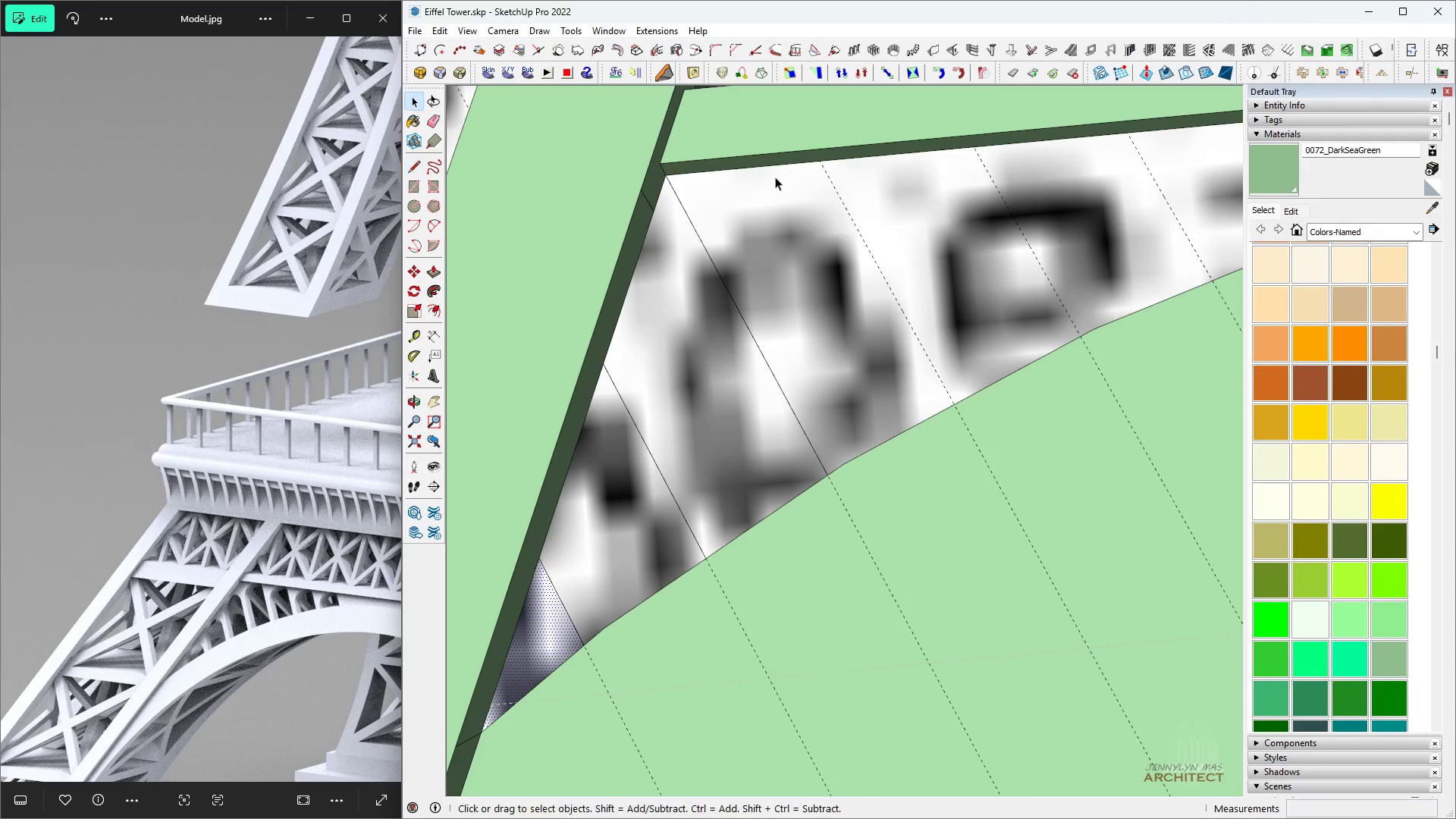 
key(L)
 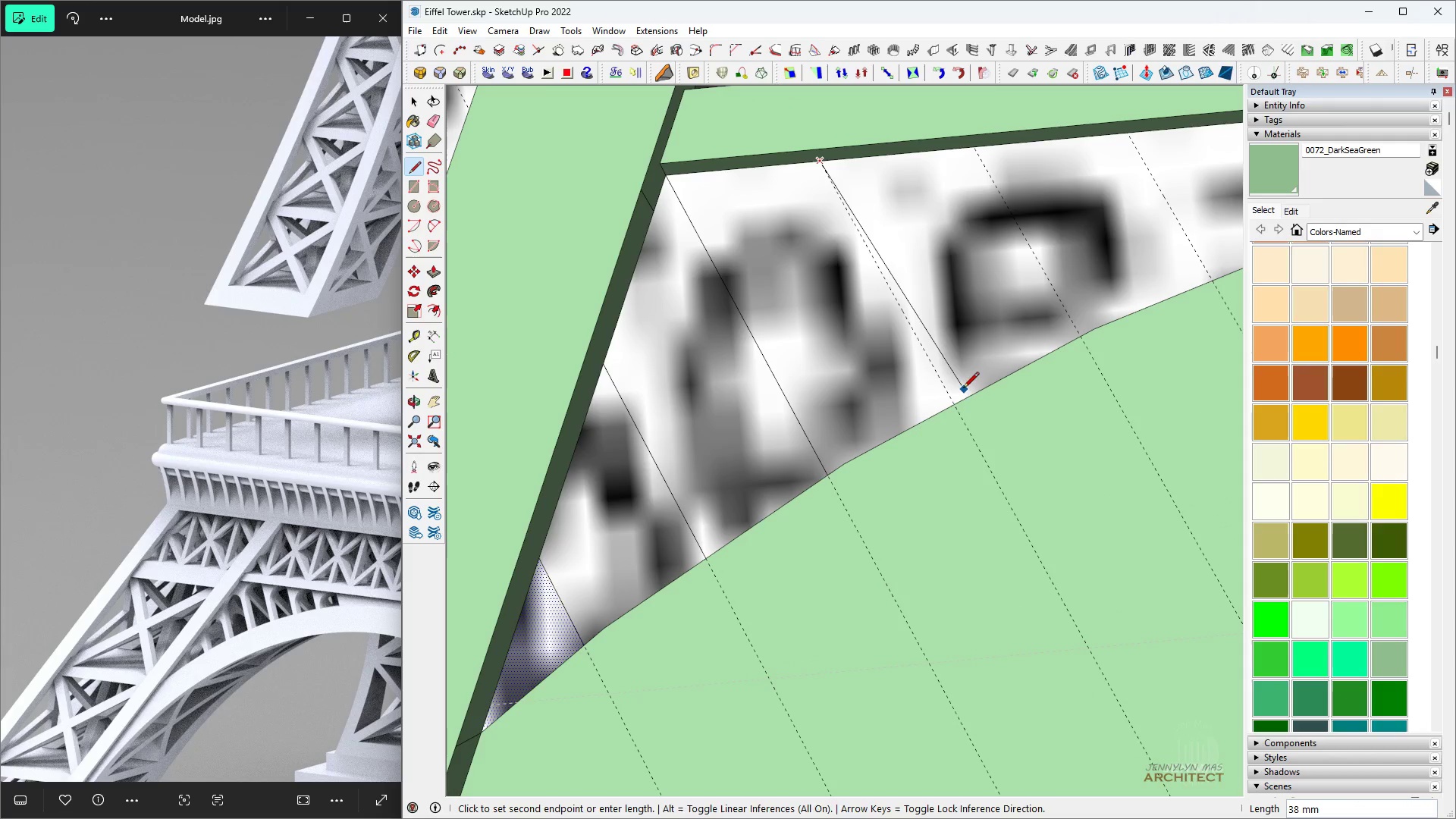 
key(Space)
 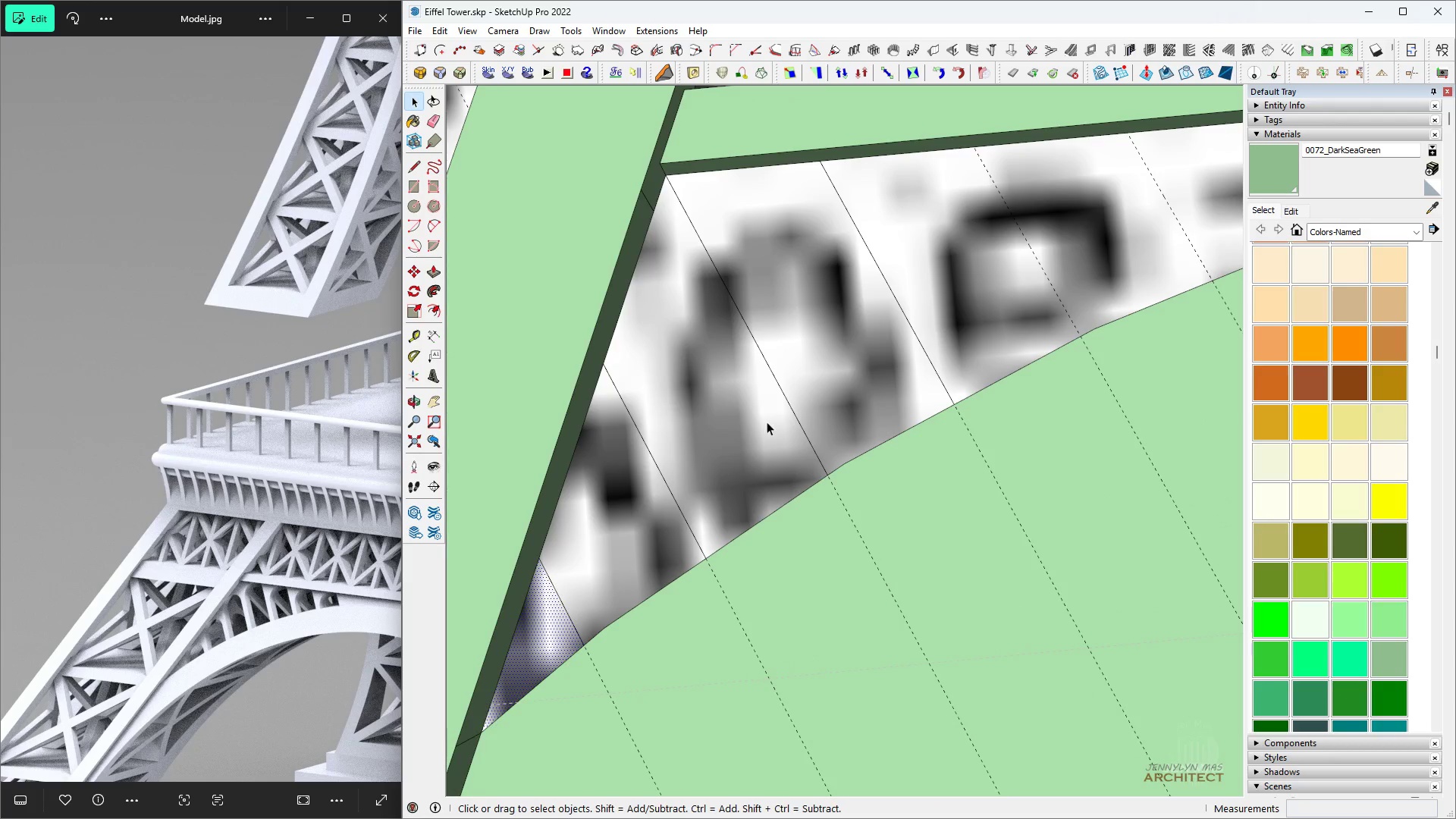 
scroll: coordinate [971, 330], scroll_direction: down, amount: 1.0
 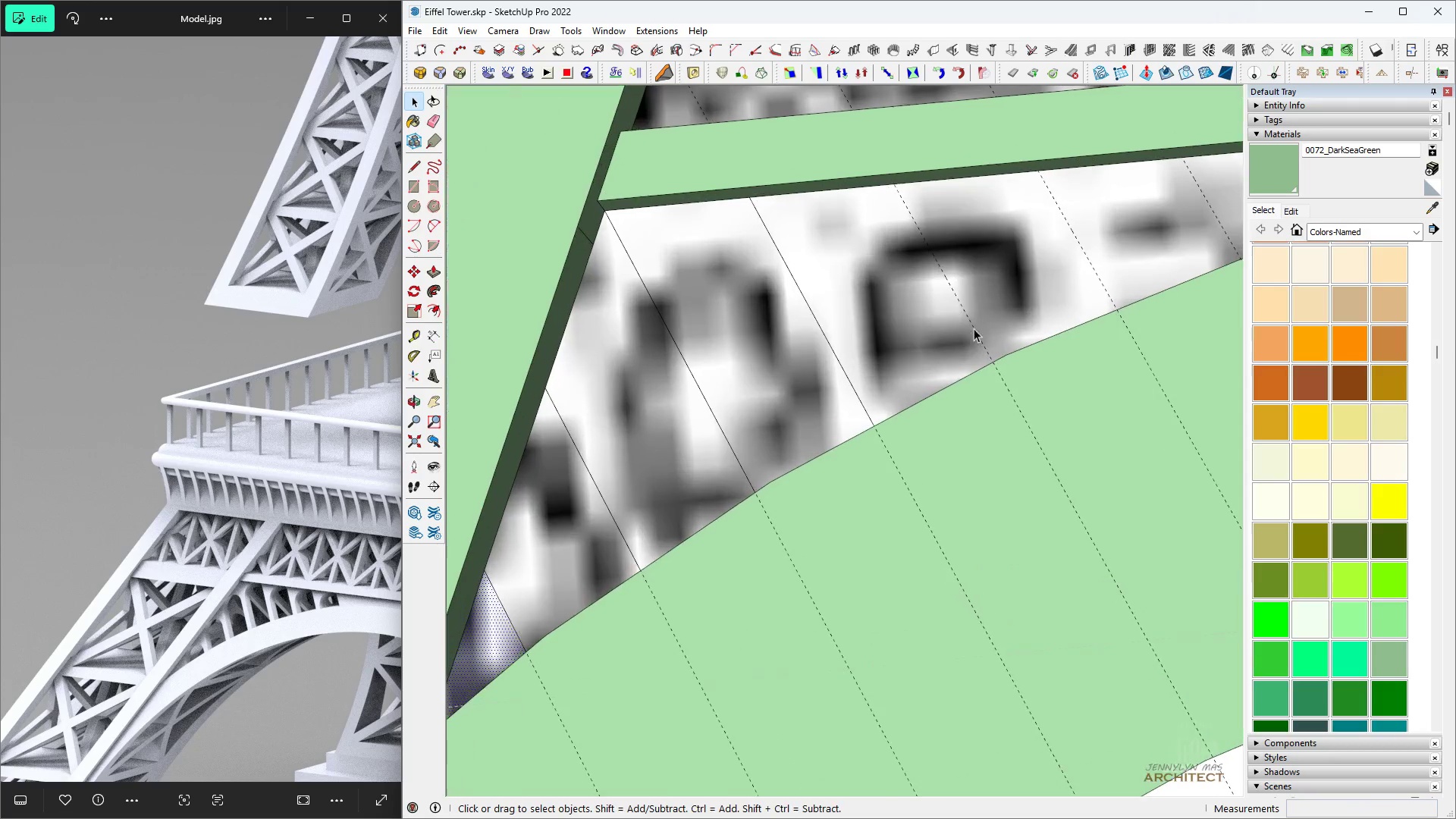 
key(L)
 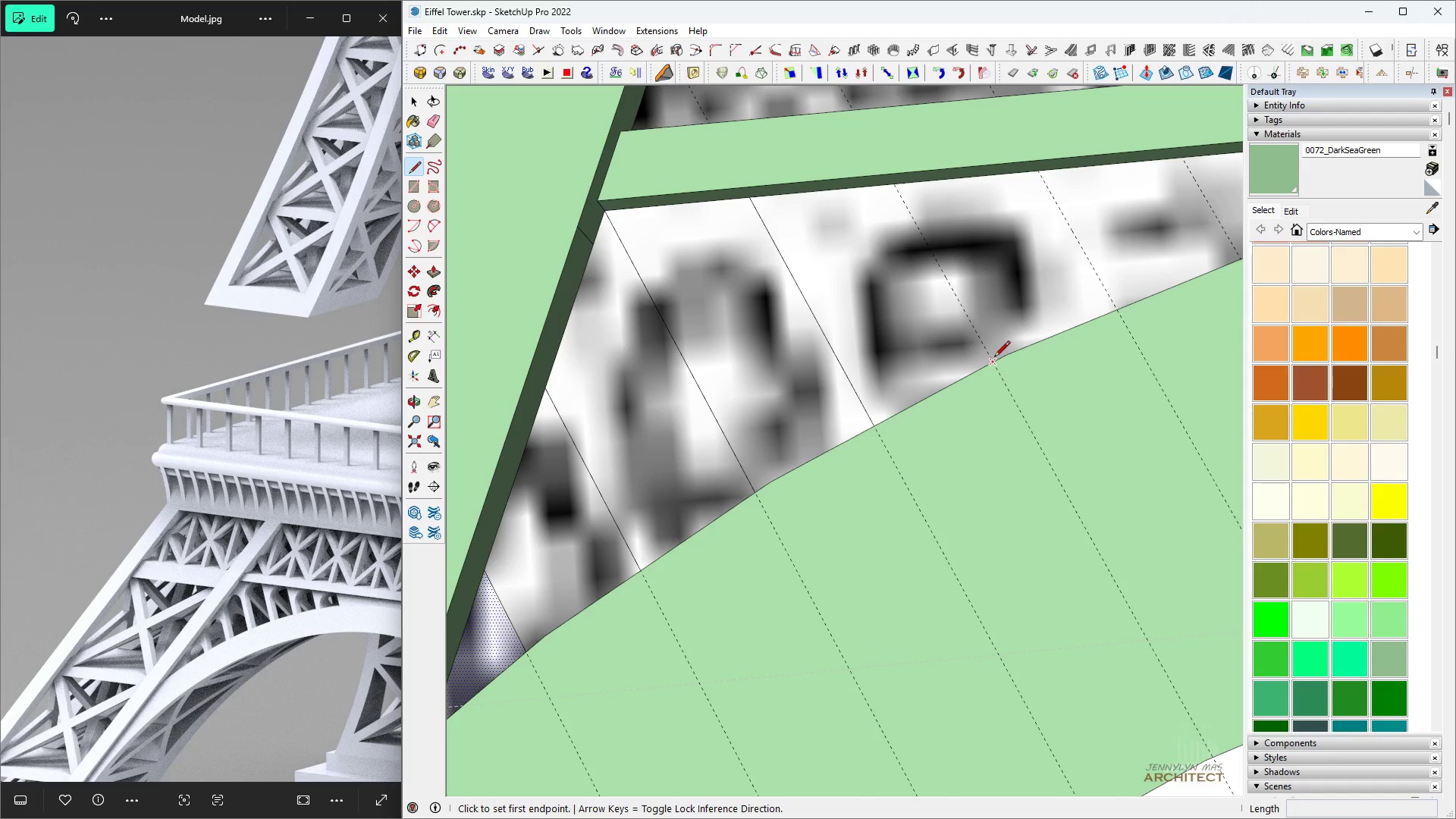 
left_click([994, 358])
 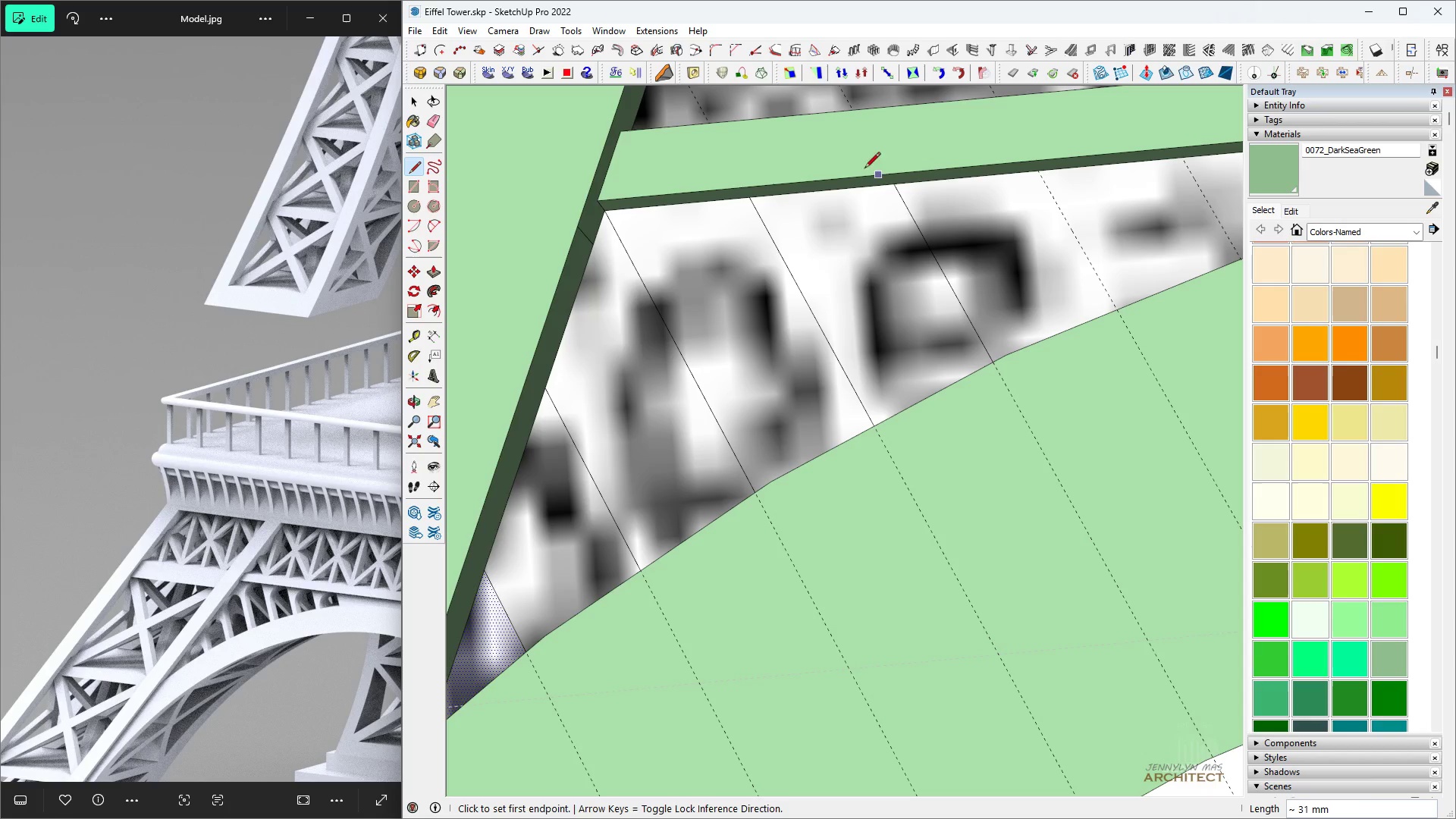 
scroll: coordinate [862, 240], scroll_direction: down, amount: 6.0
 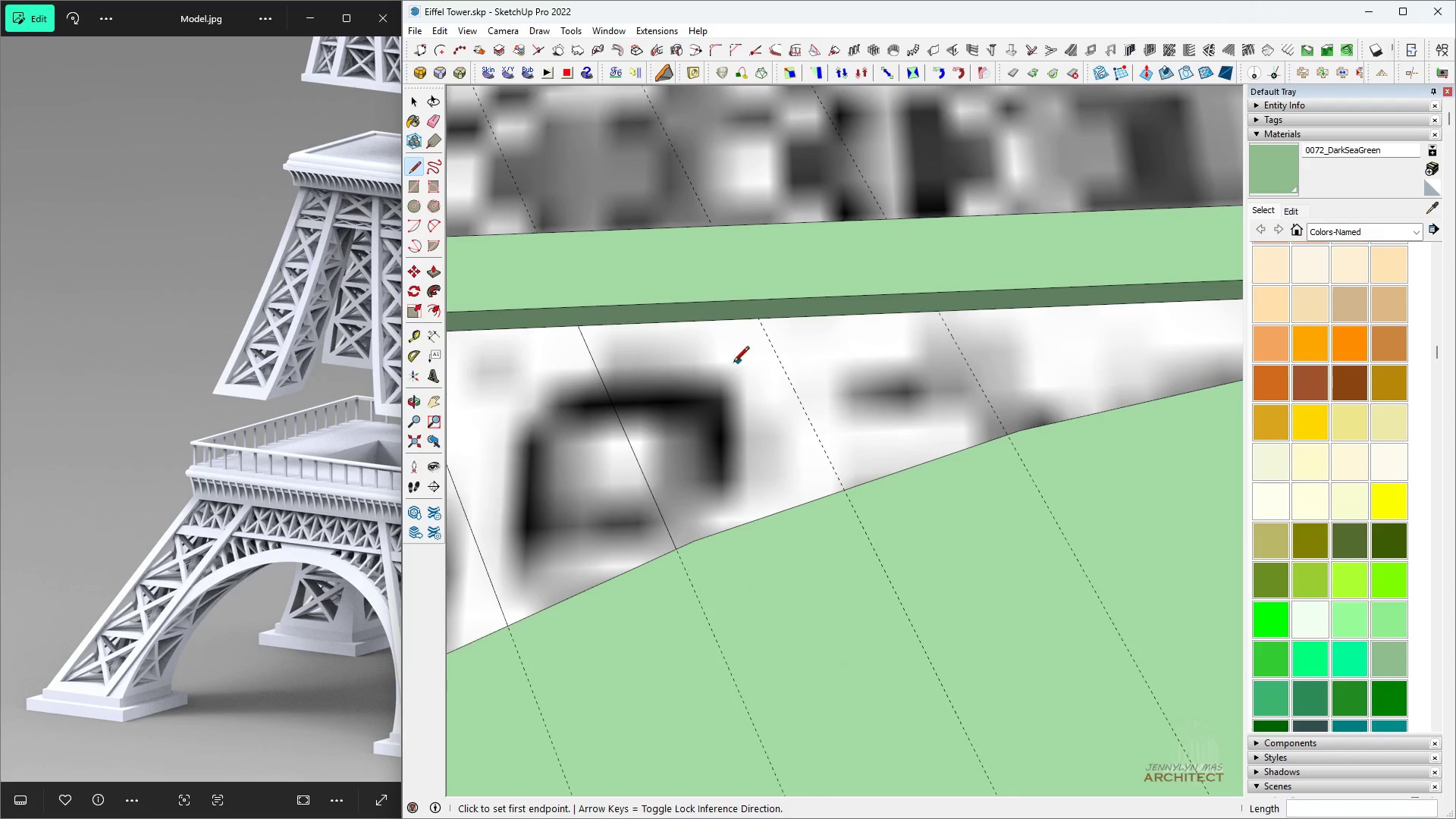 
key(Space)
 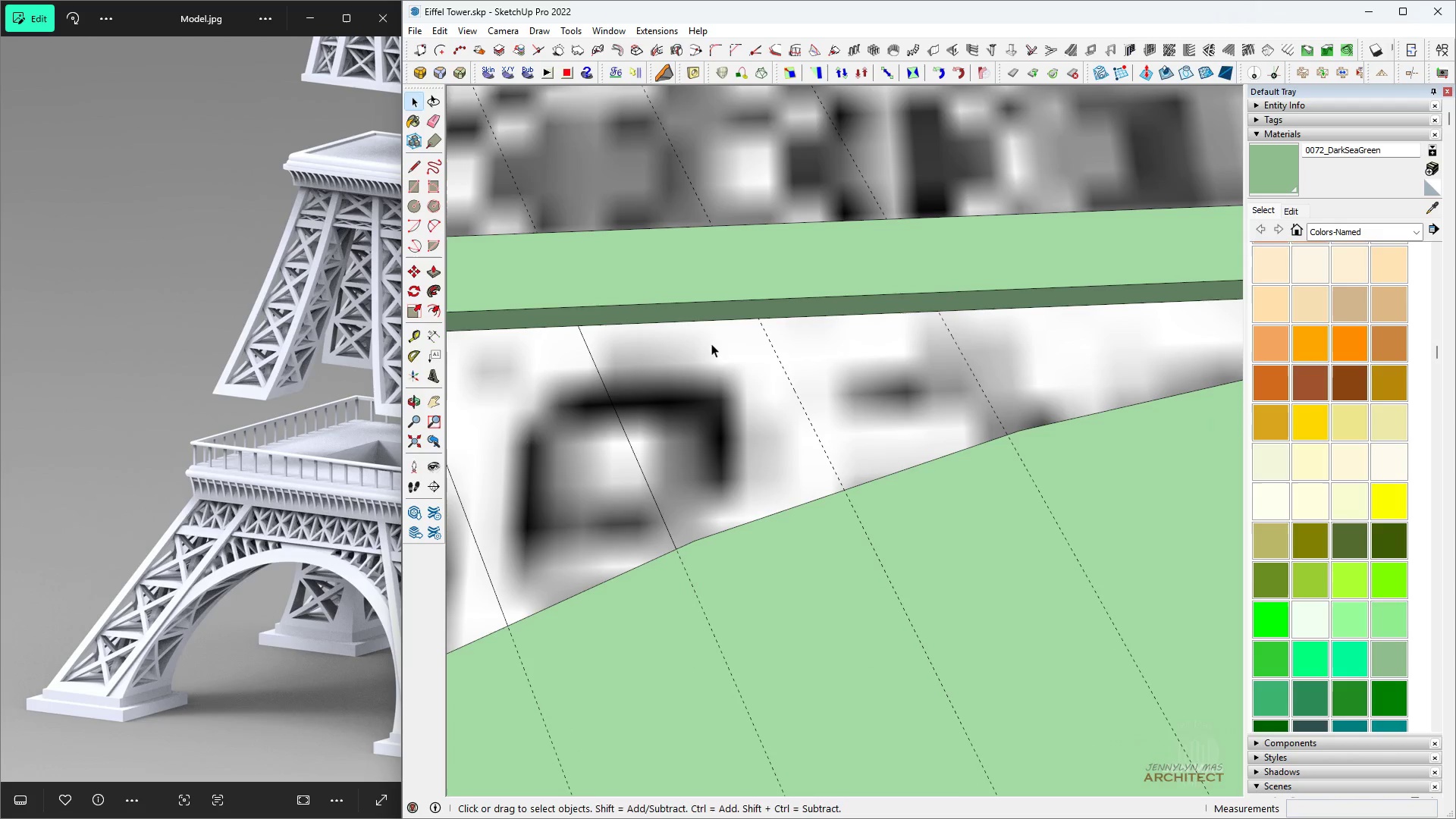 
key(L)
 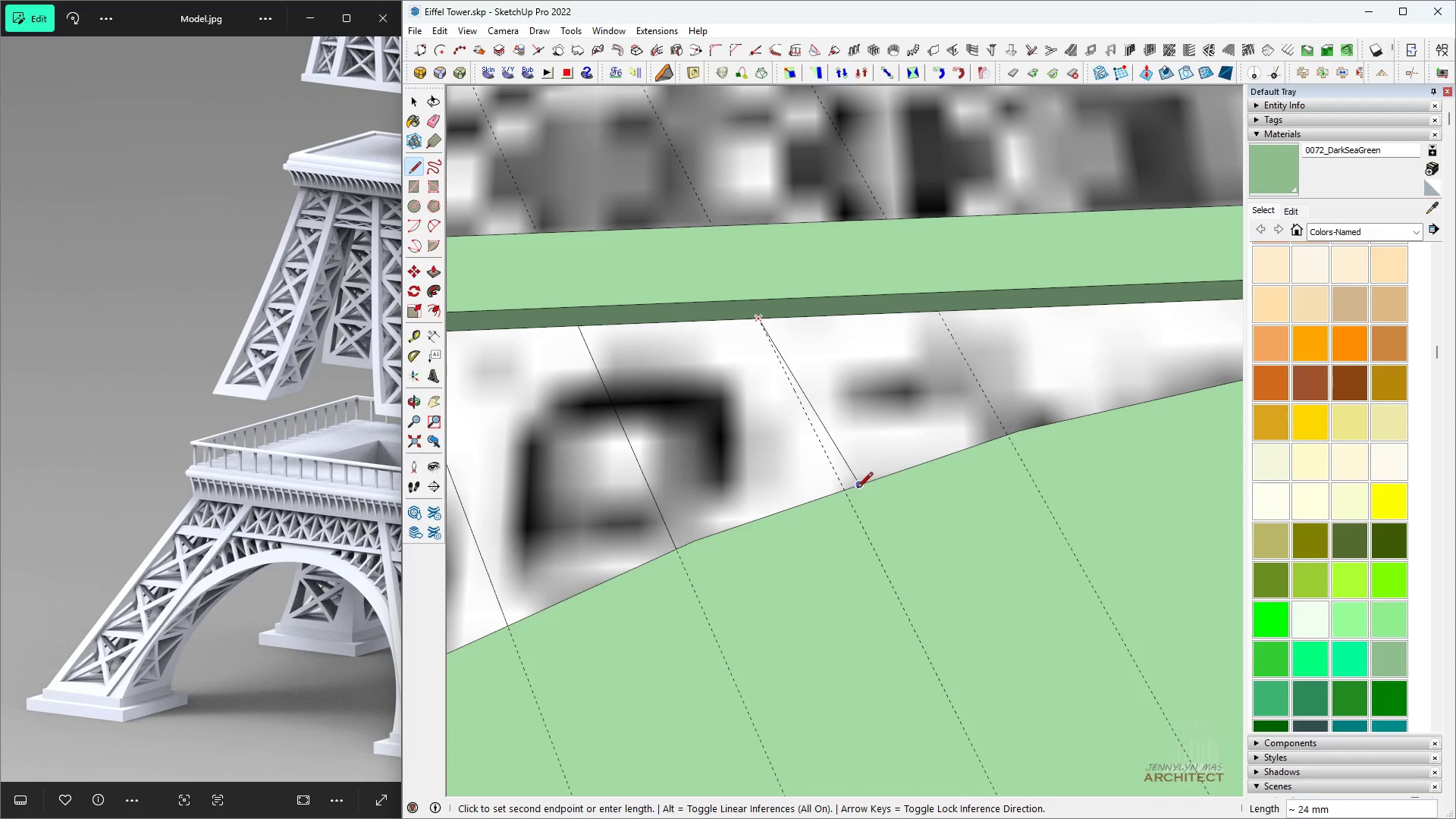 
left_click([849, 488])
 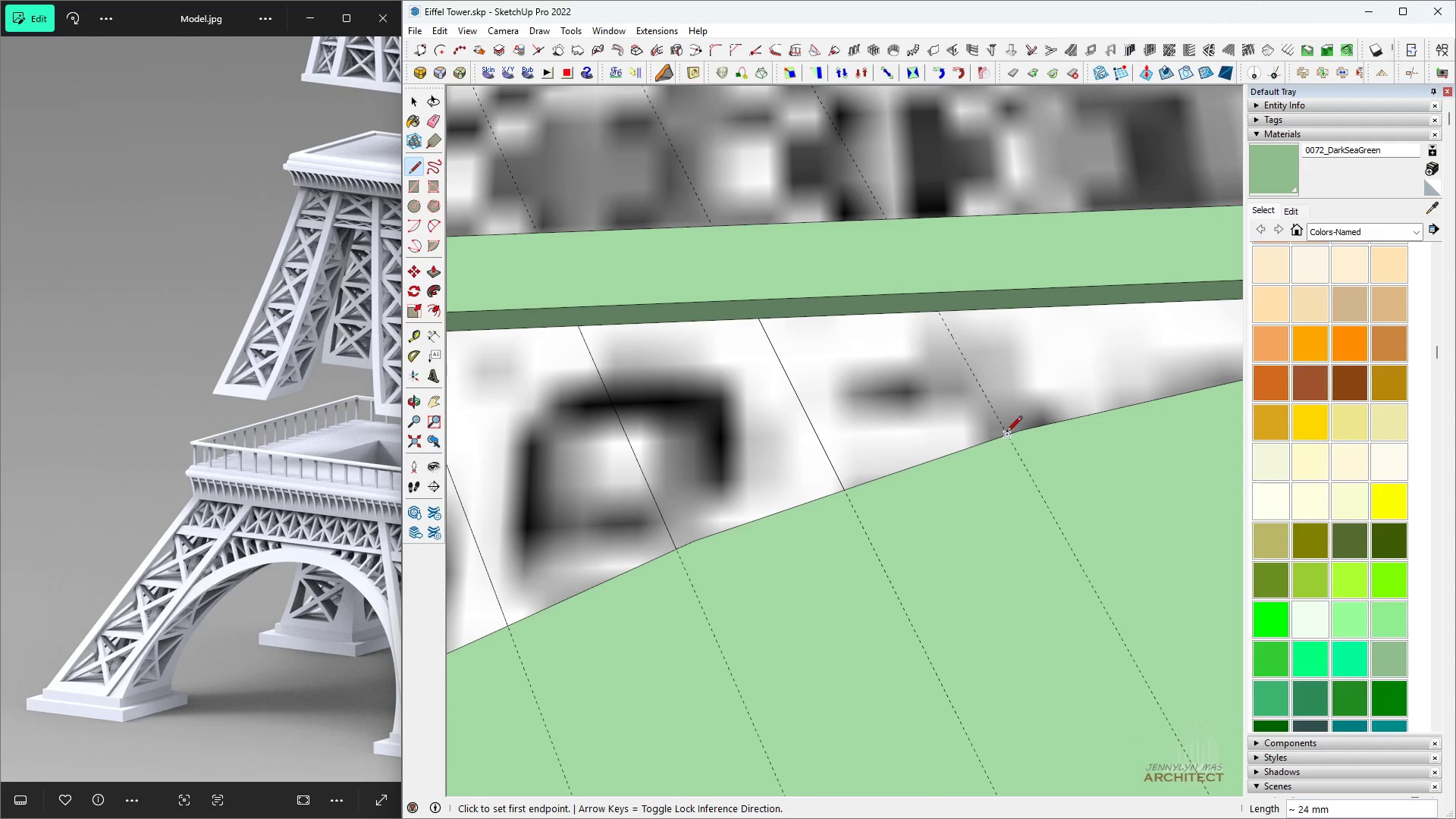 
left_click([1007, 433])
 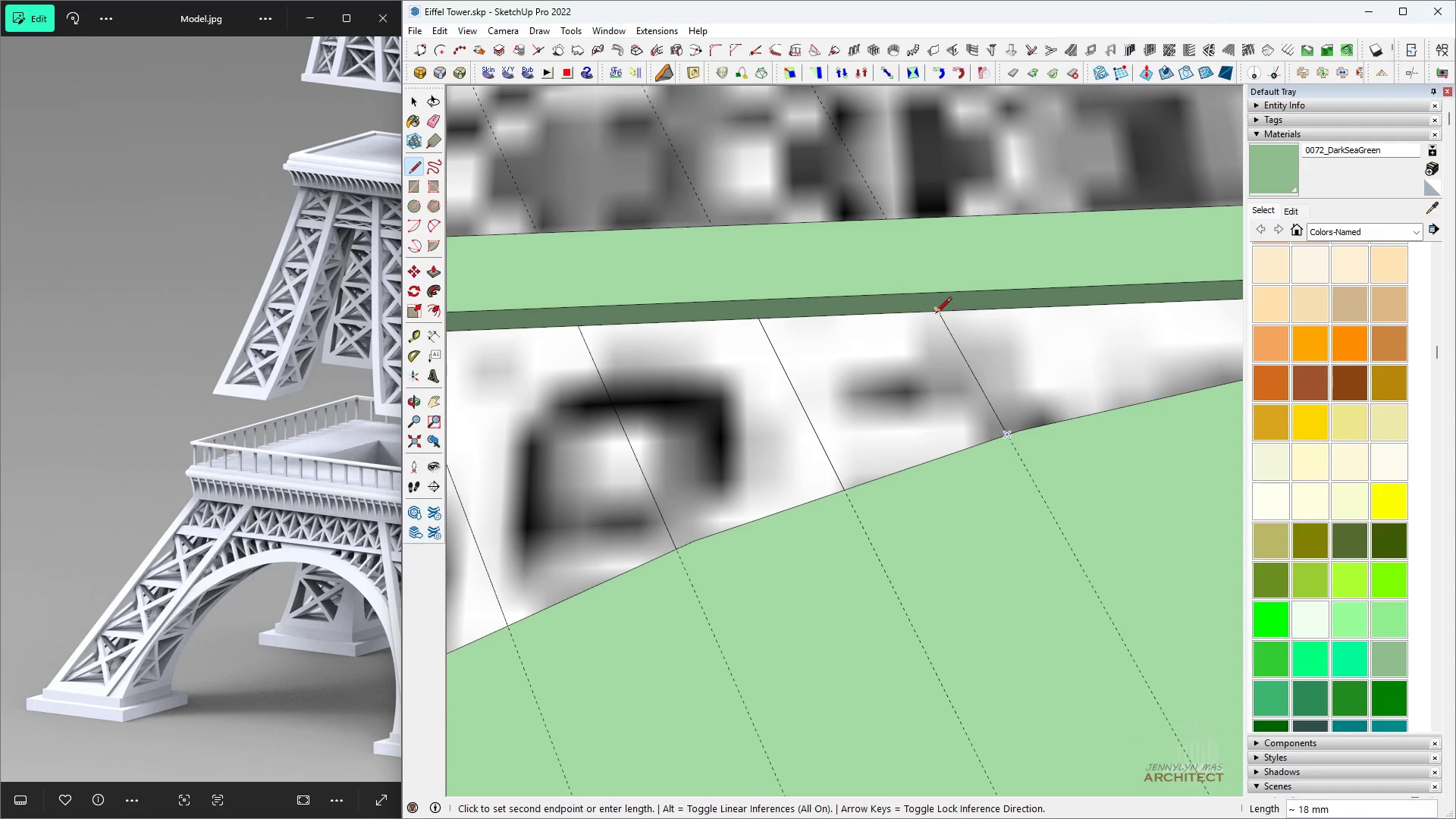 
left_click([936, 314])
 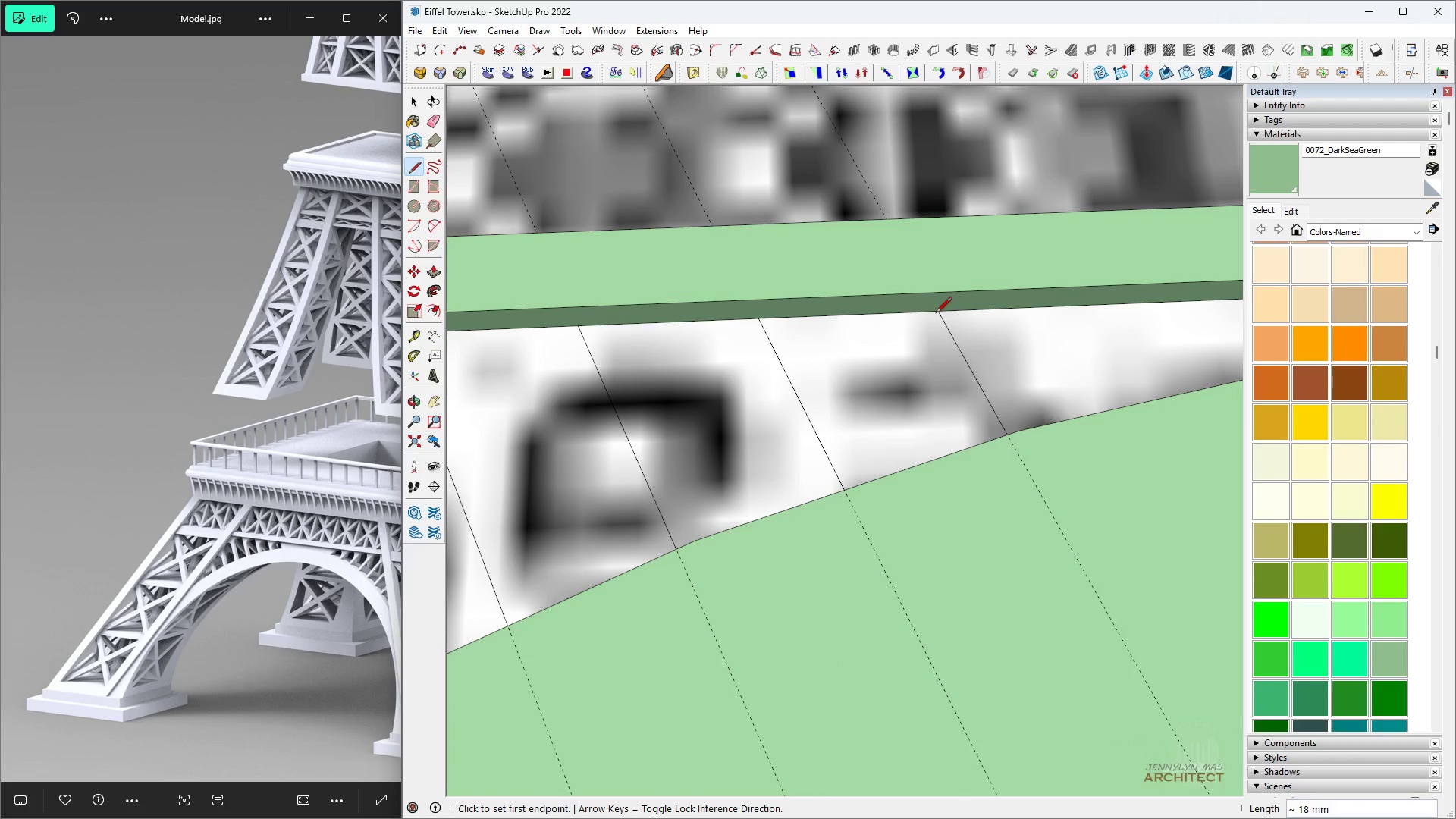 
key(Space)
 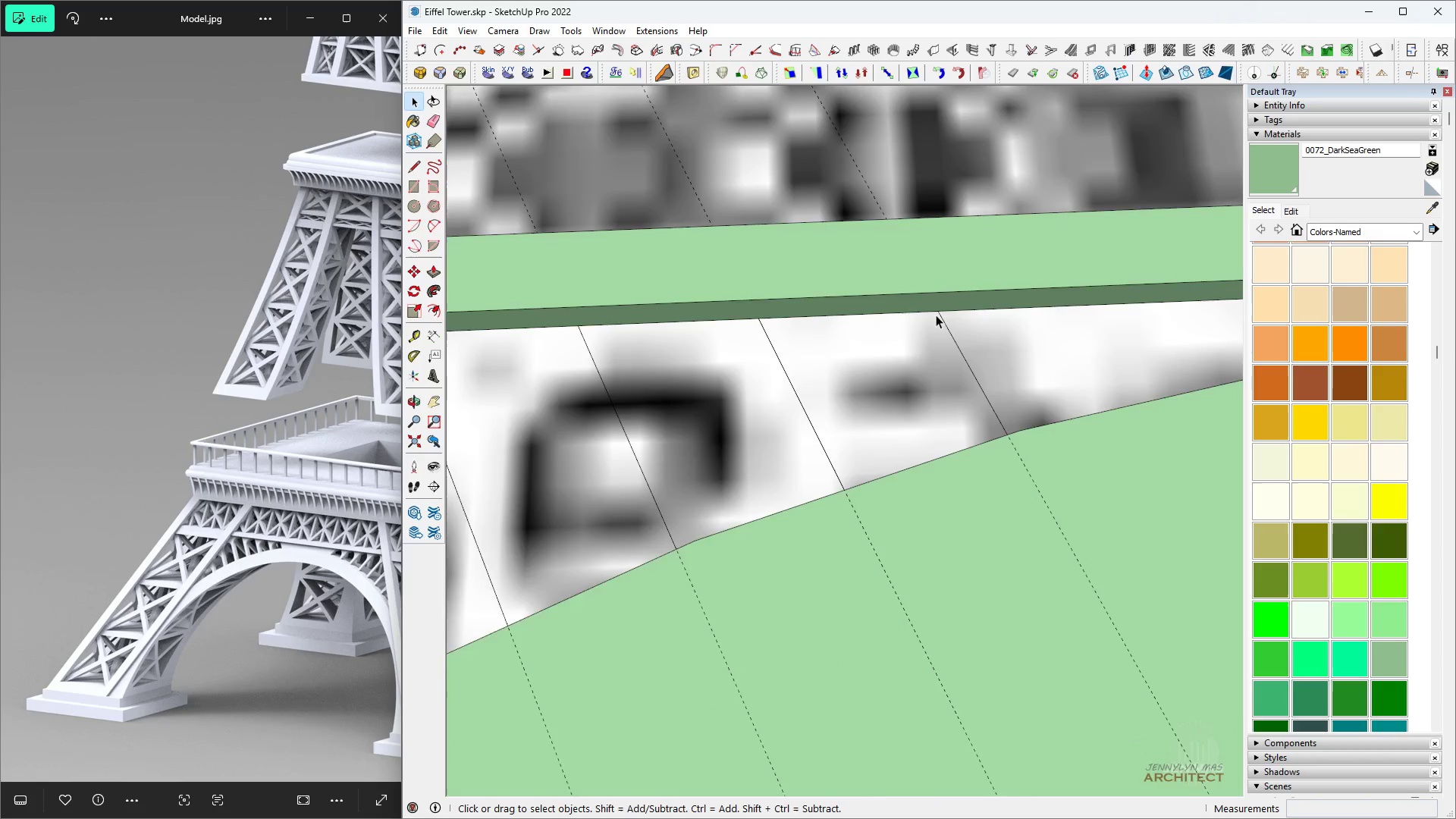 
scroll: coordinate [936, 315], scroll_direction: down, amount: 7.0
 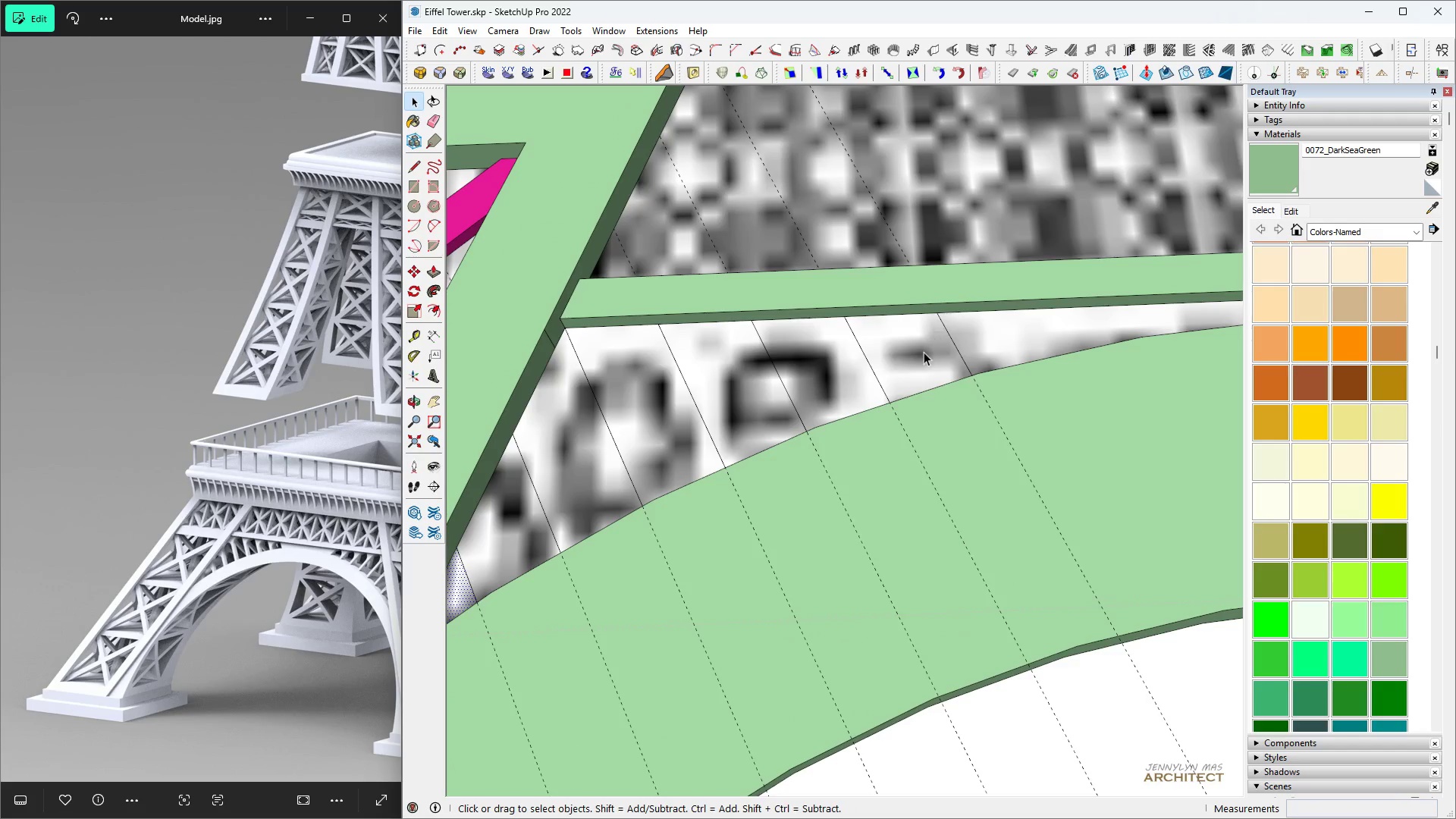 
left_click([924, 353])
 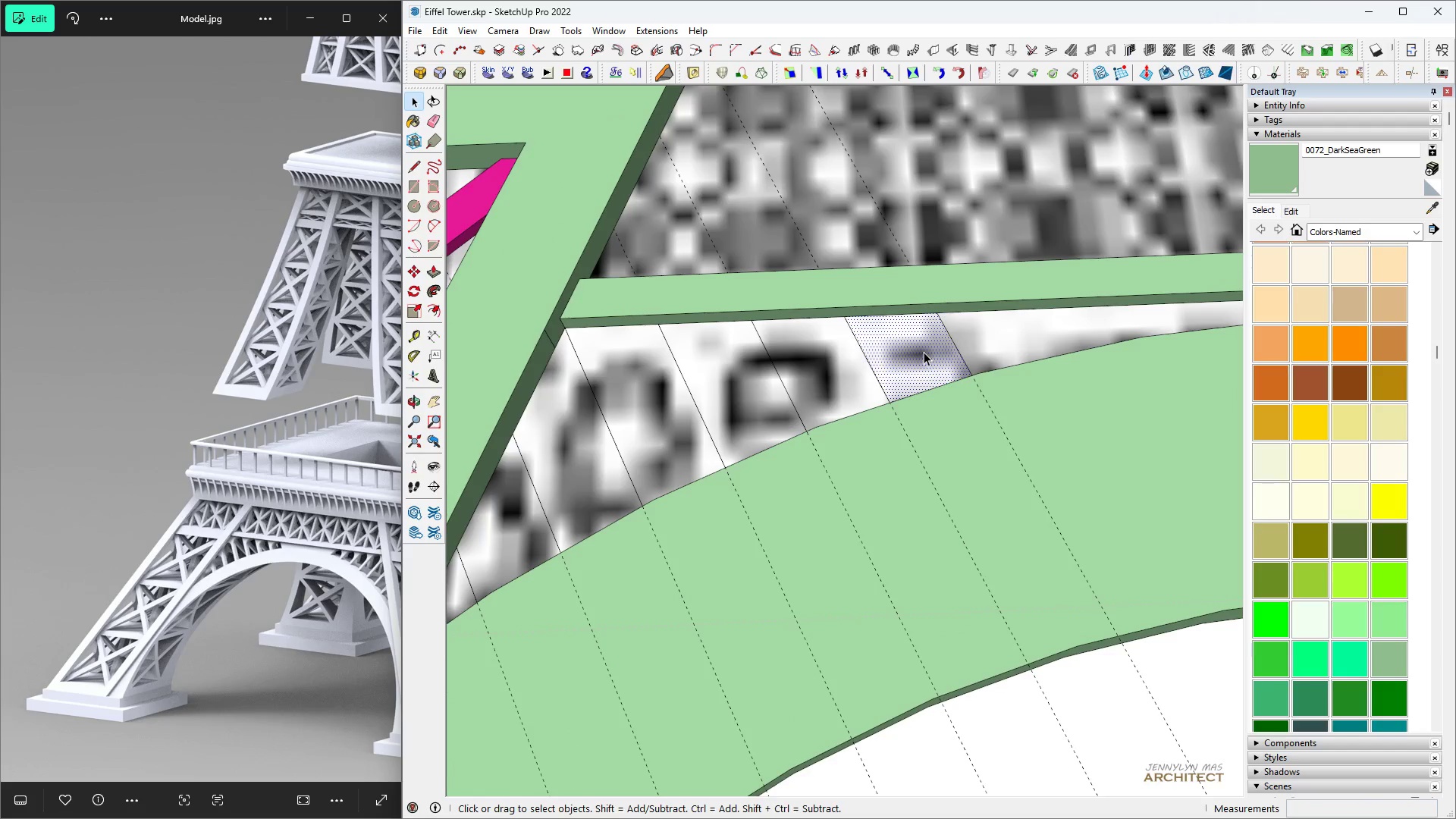 
scroll: coordinate [829, 366], scroll_direction: down, amount: 1.0
 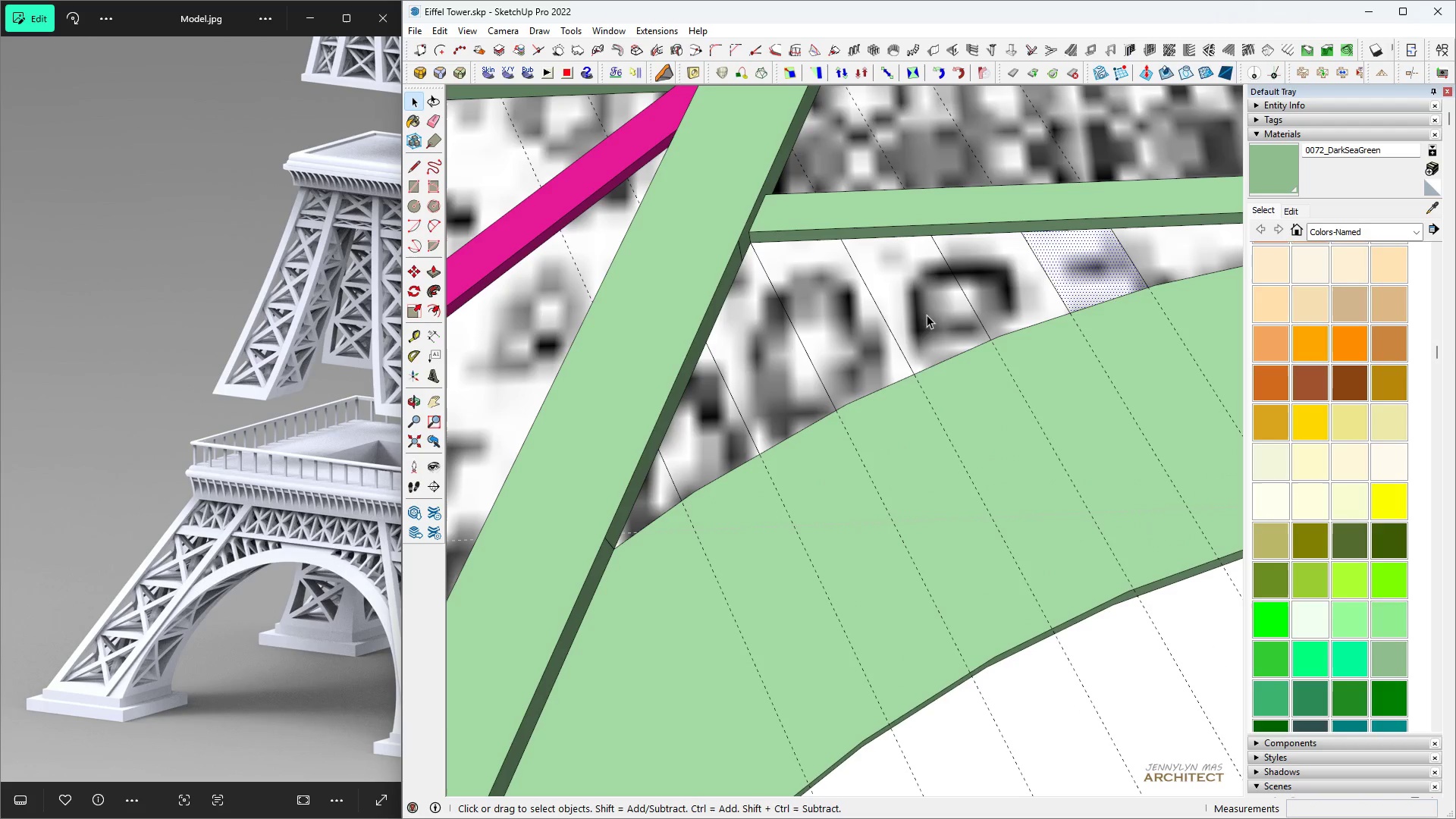 
key(Space)
 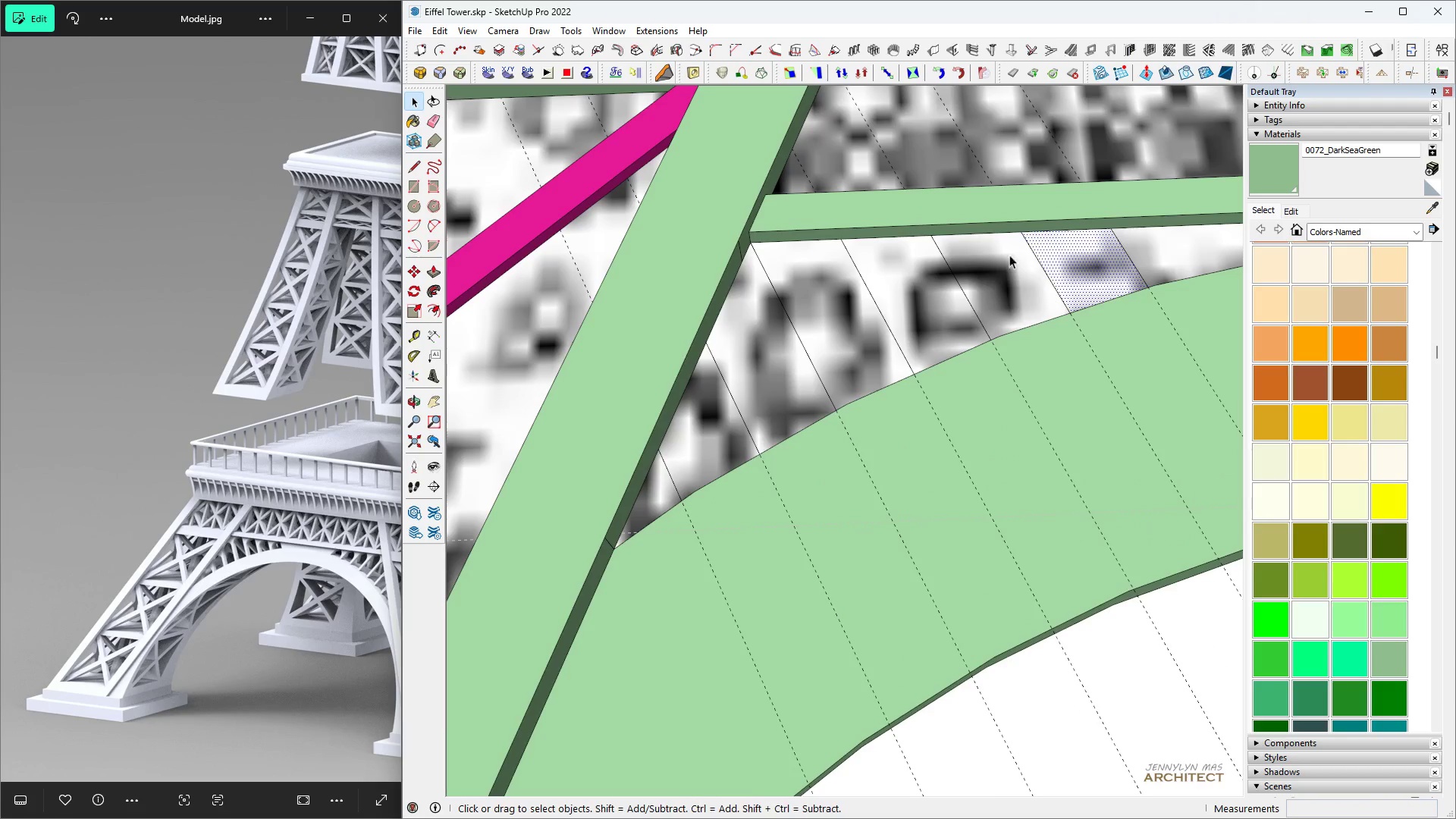 
scroll: coordinate [1050, 312], scroll_direction: up, amount: 4.0
 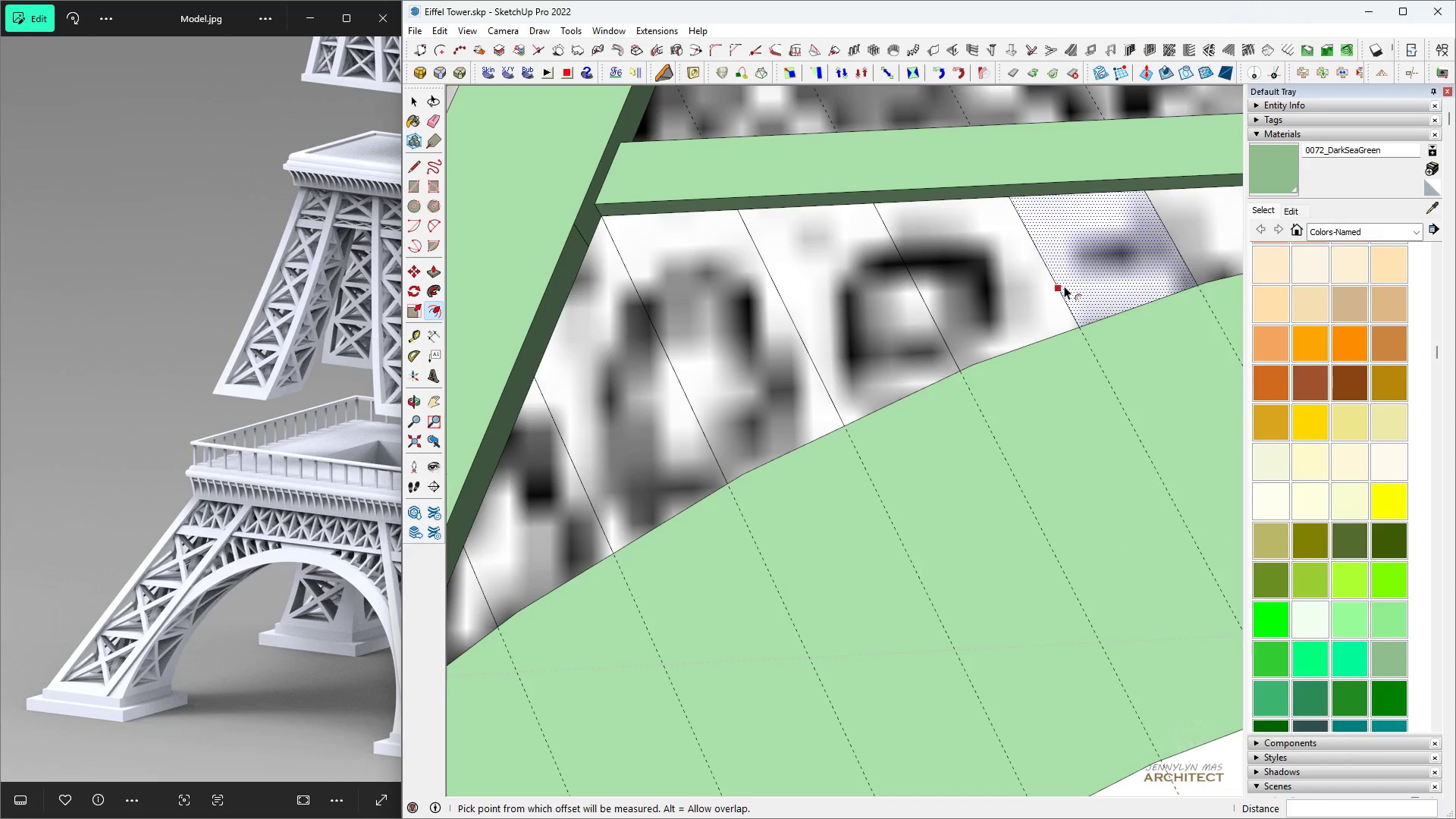 
key(F)
 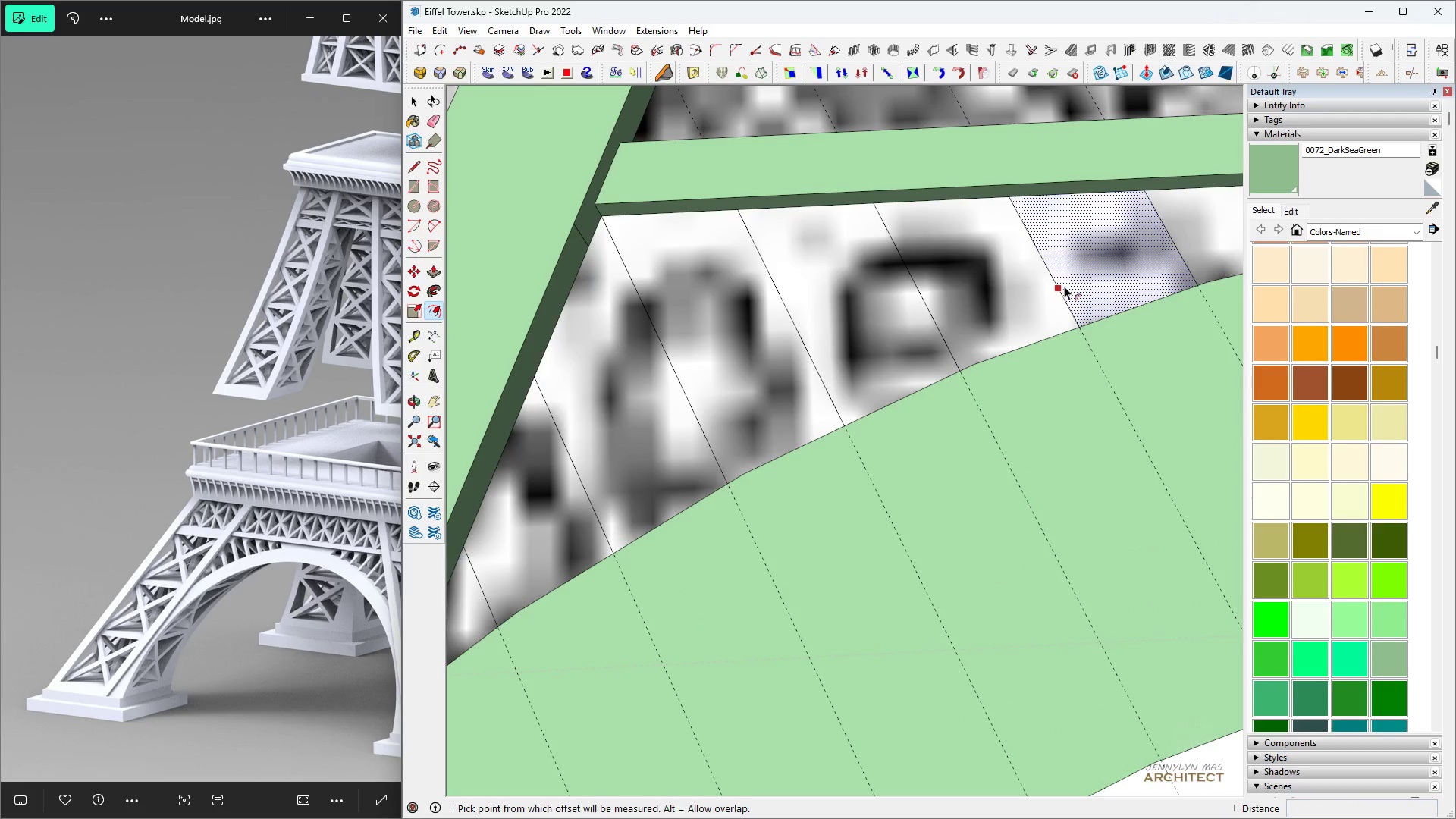 
left_click([1064, 286])
 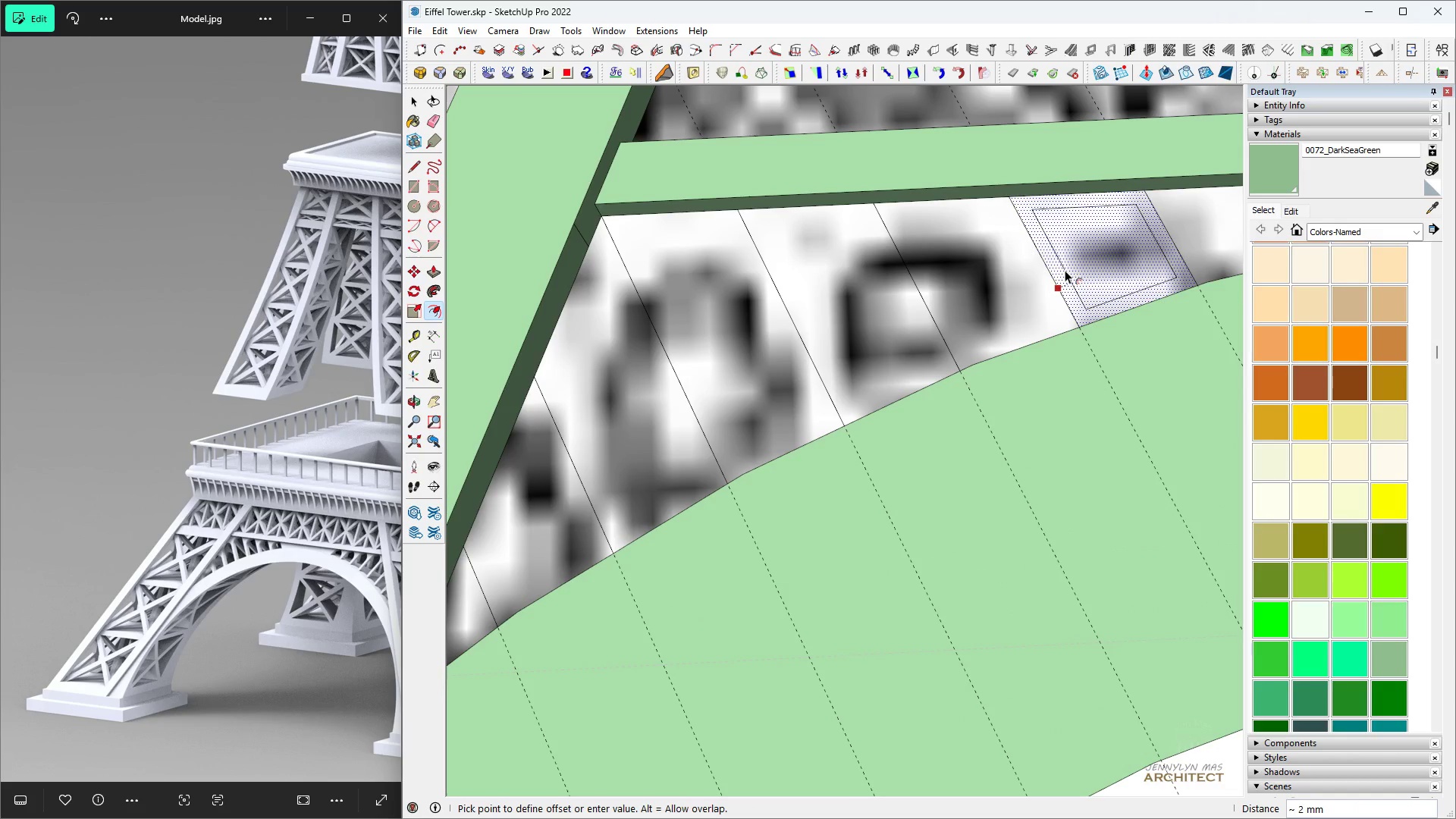 
key(5)
 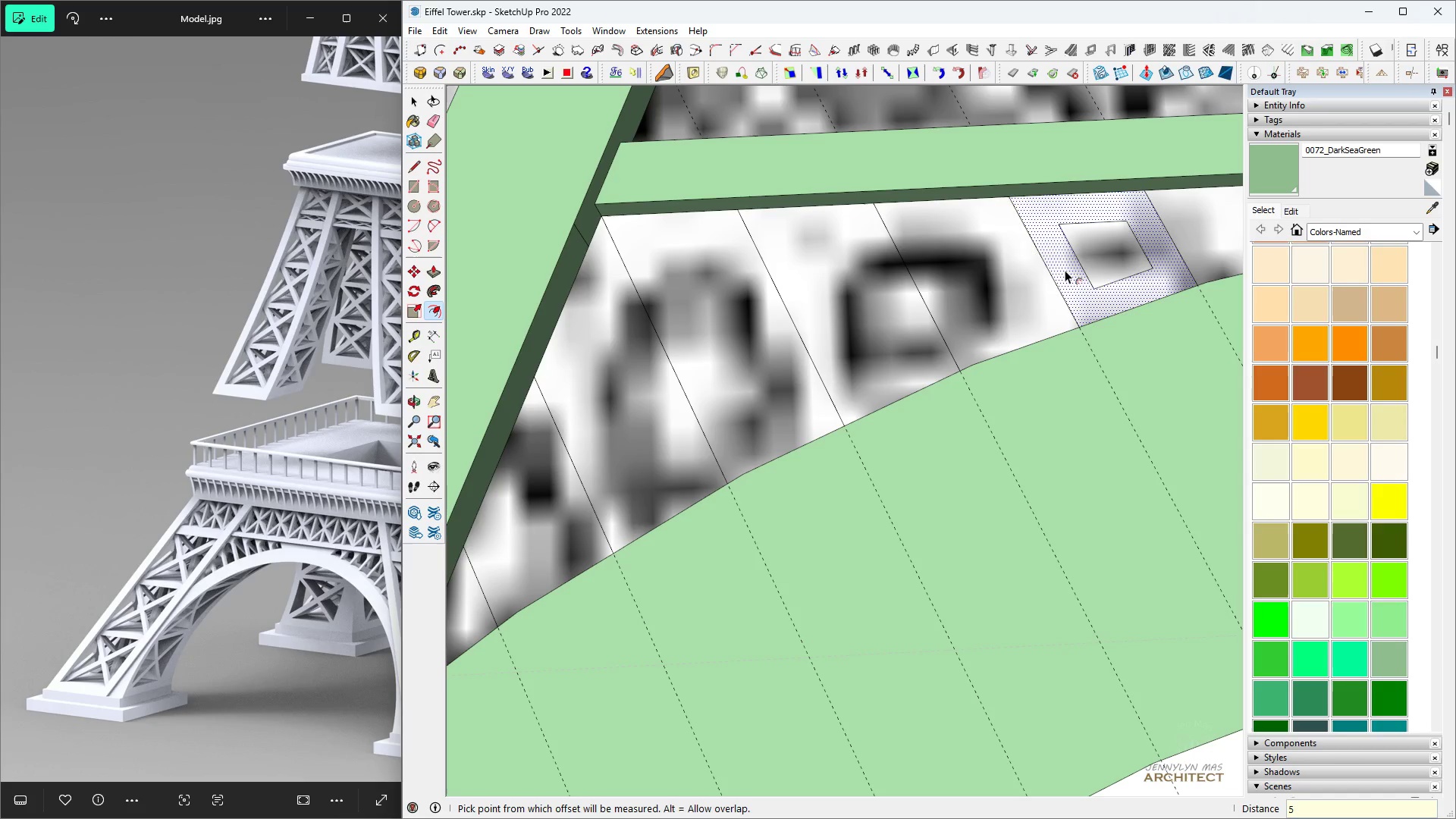 
key(Enter)
 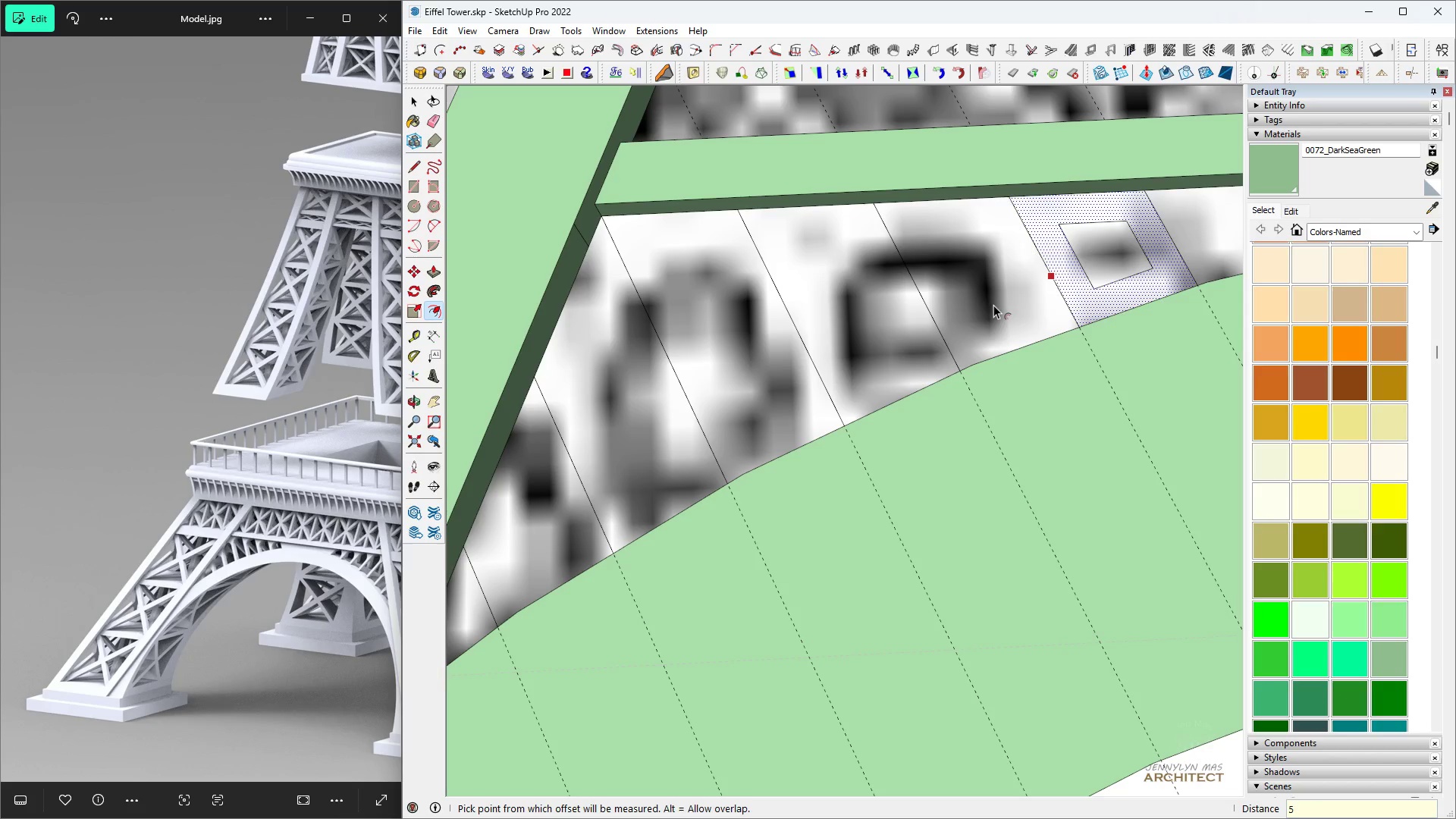 
key(Control+Z)
 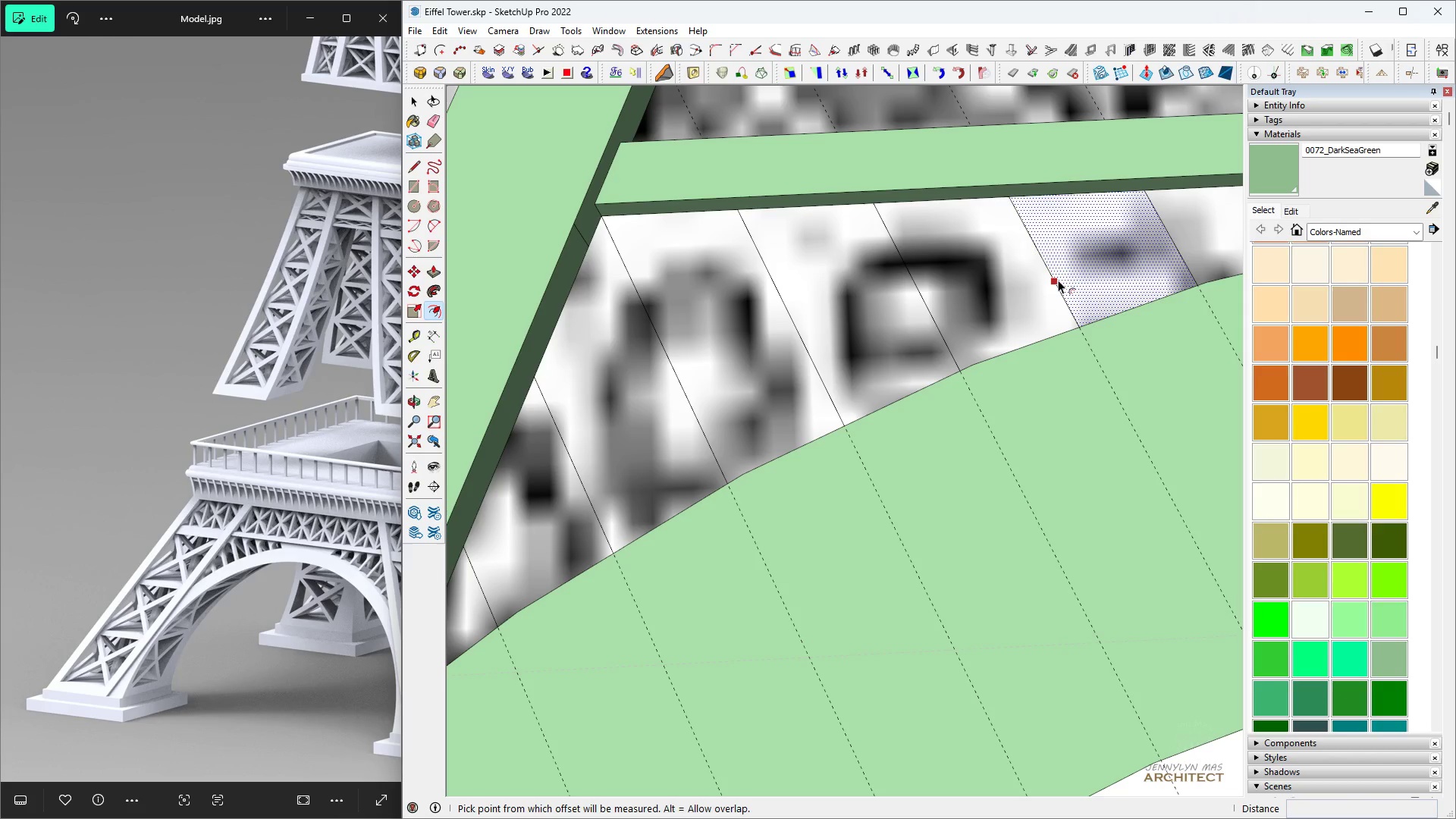 
left_click([1058, 279])
 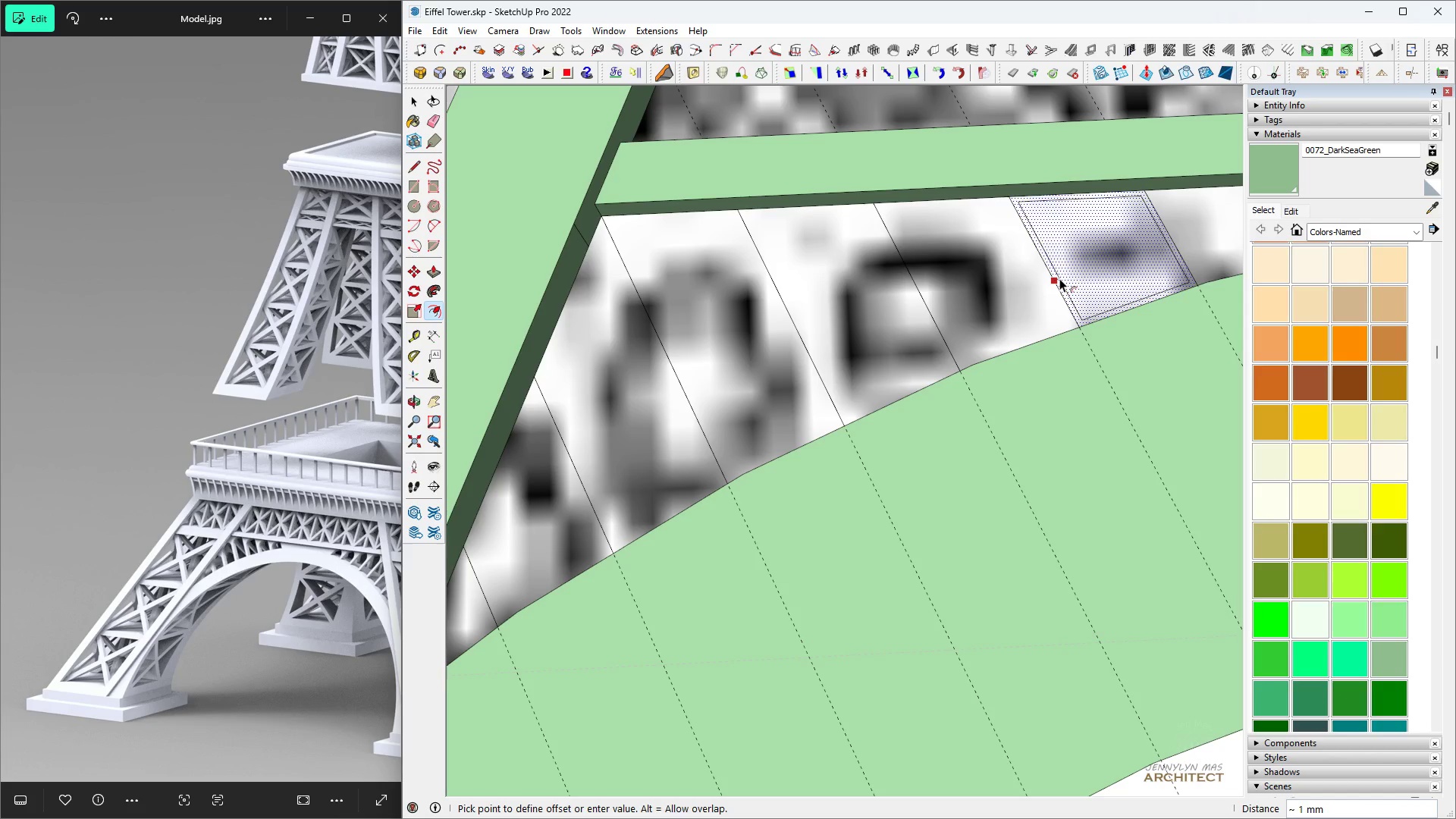 
key(2)
 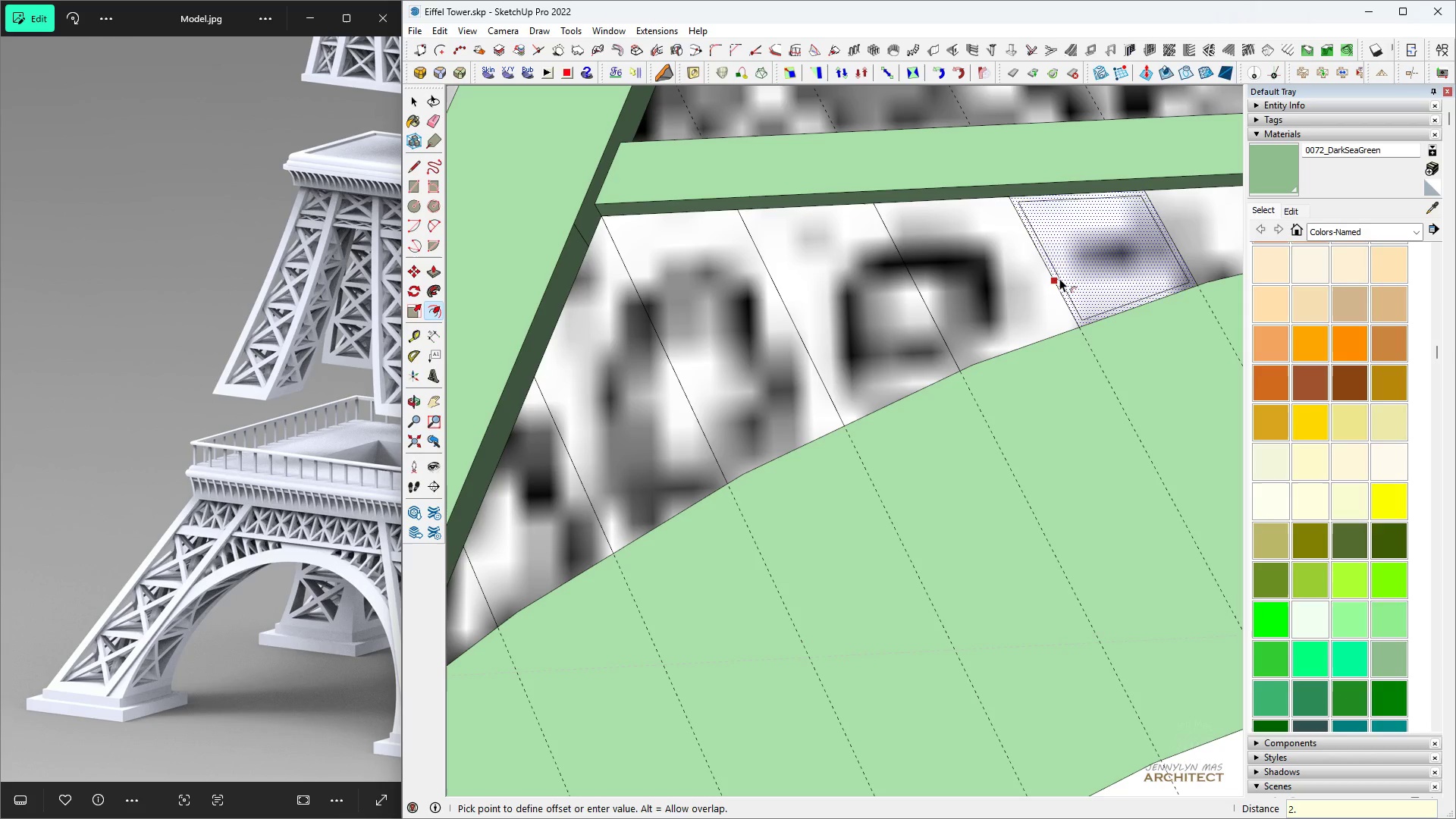 
key(Period)
 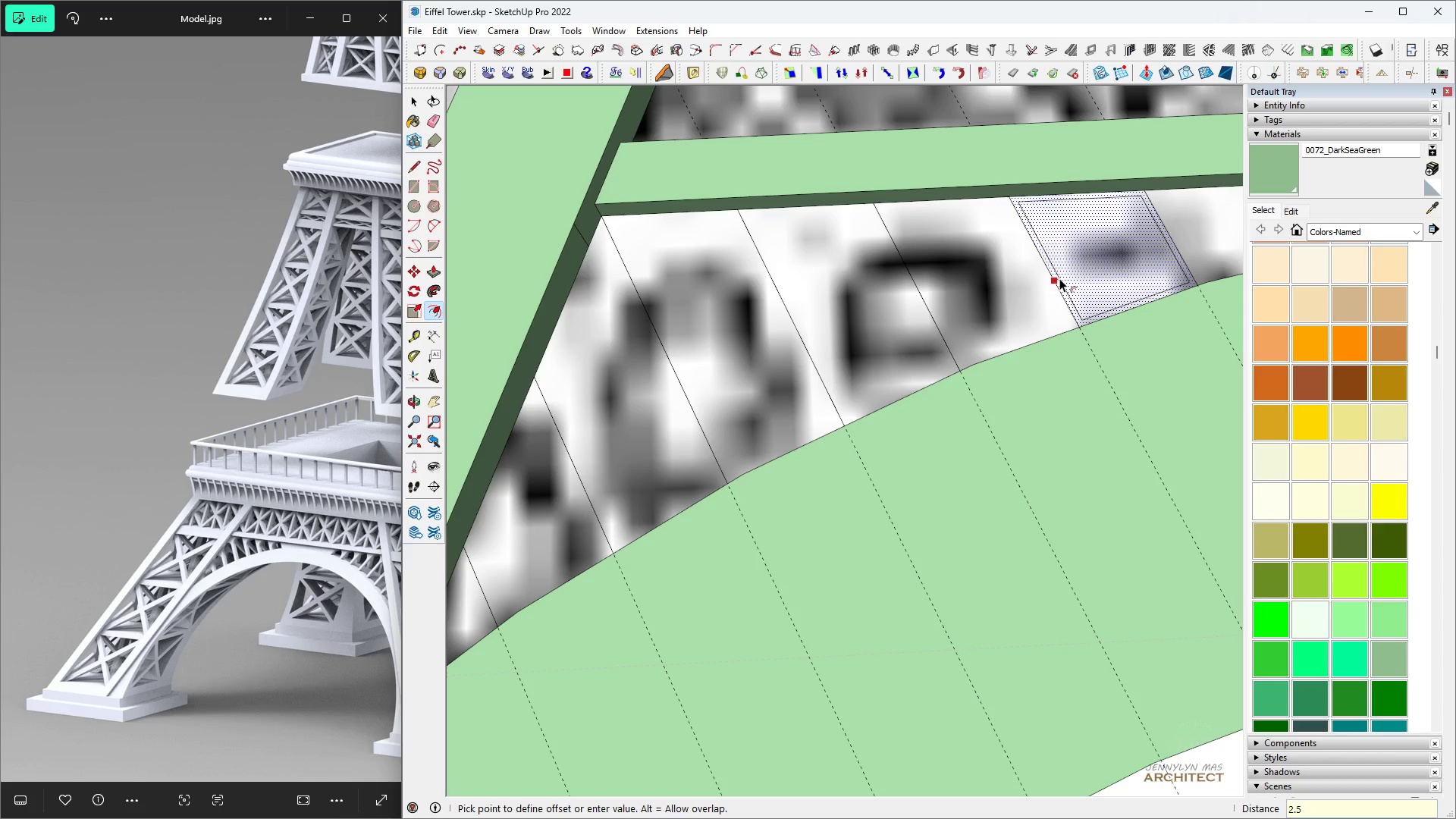 
key(5)
 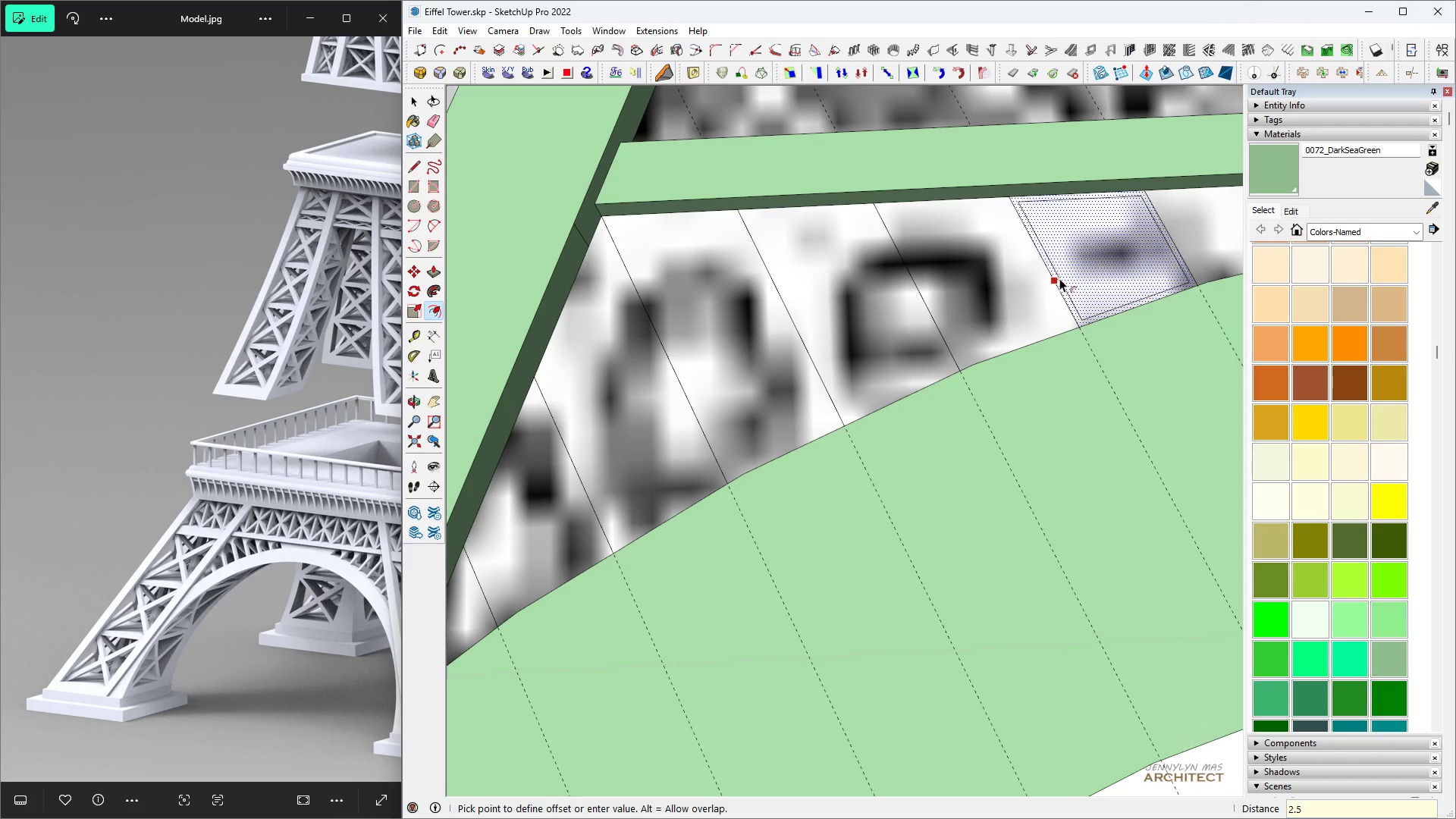 
key(Enter)
 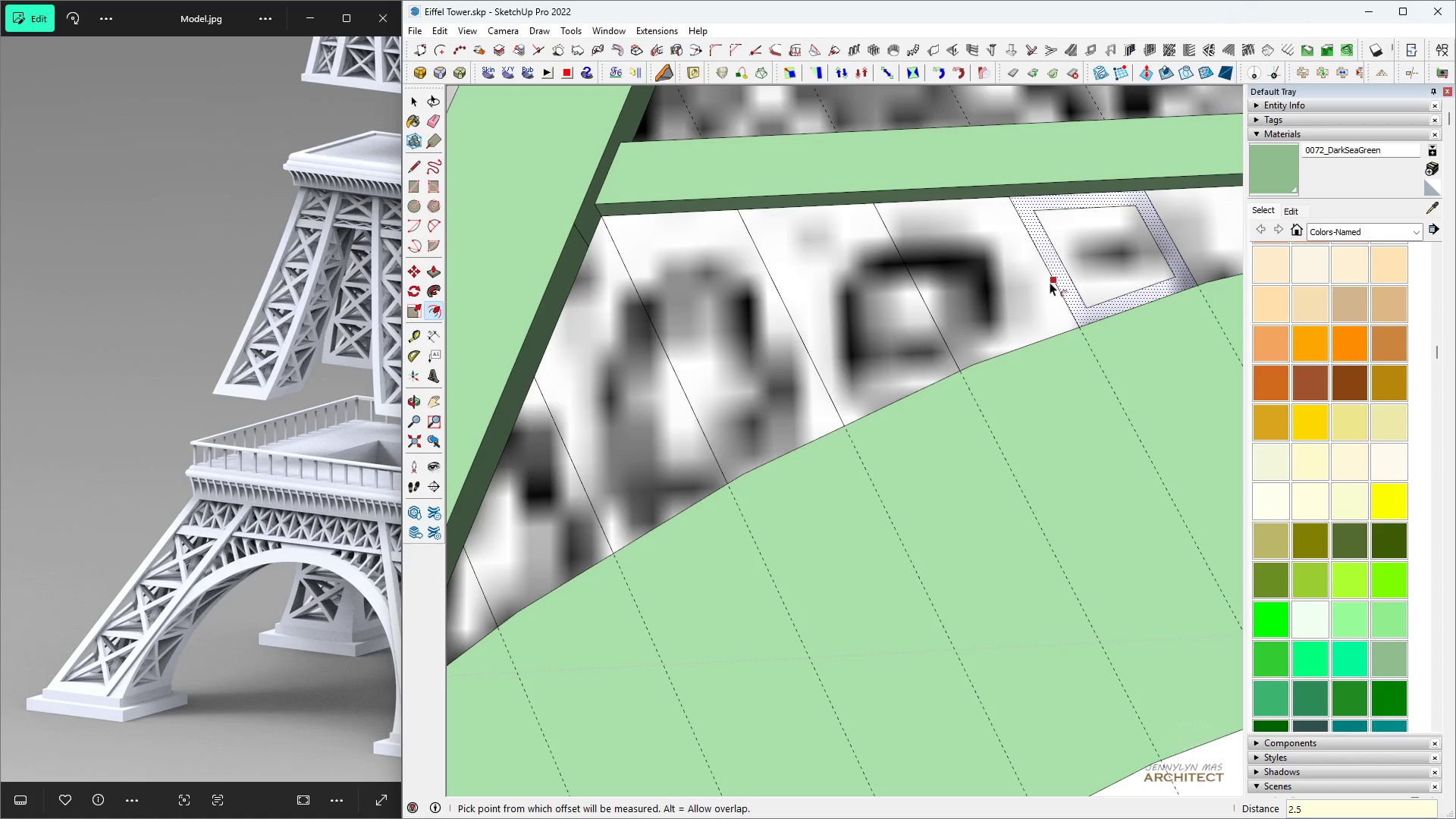 
type( gf)
key(Escape)
type( f)
 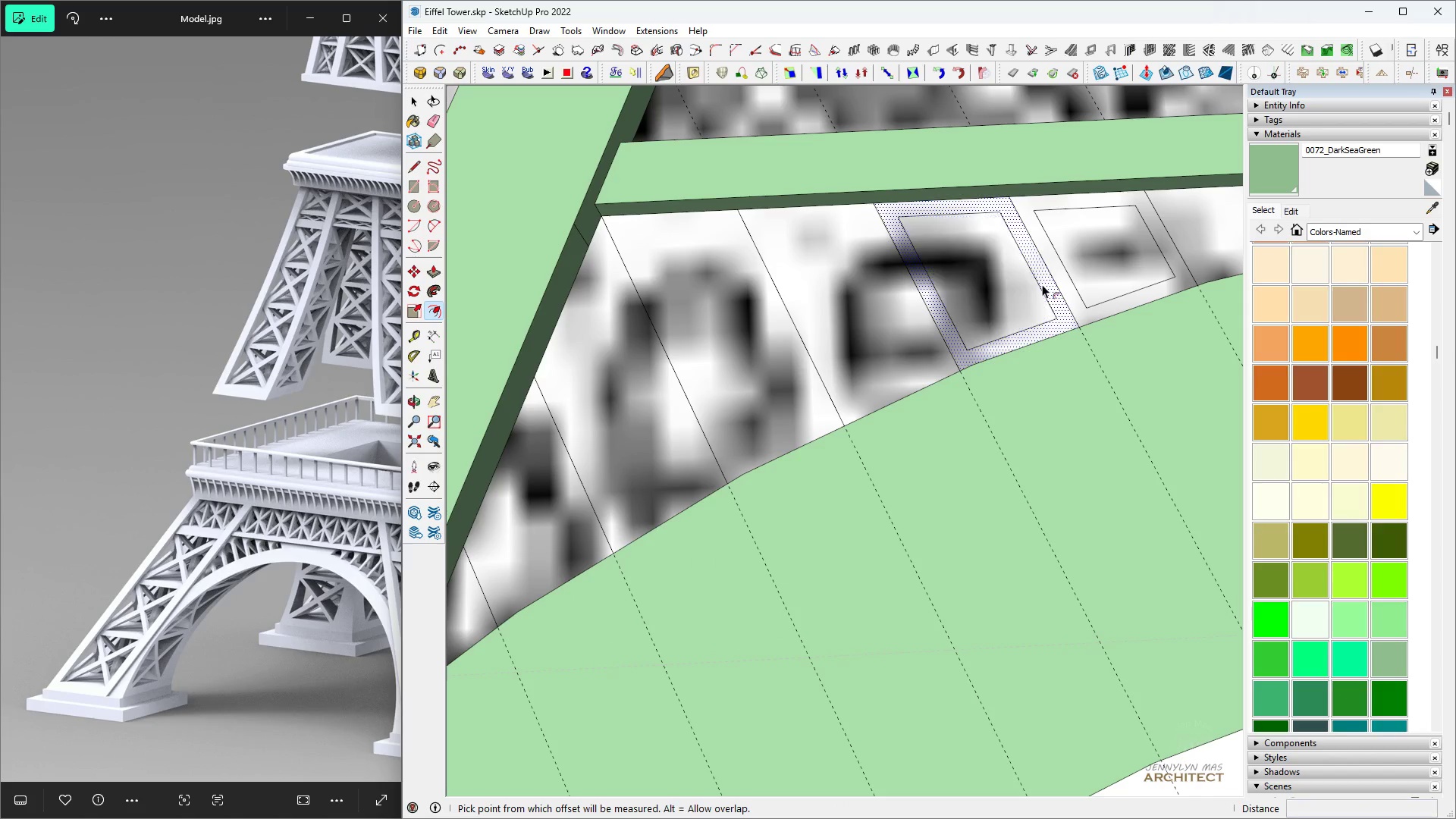 
double_click([1042, 284])
 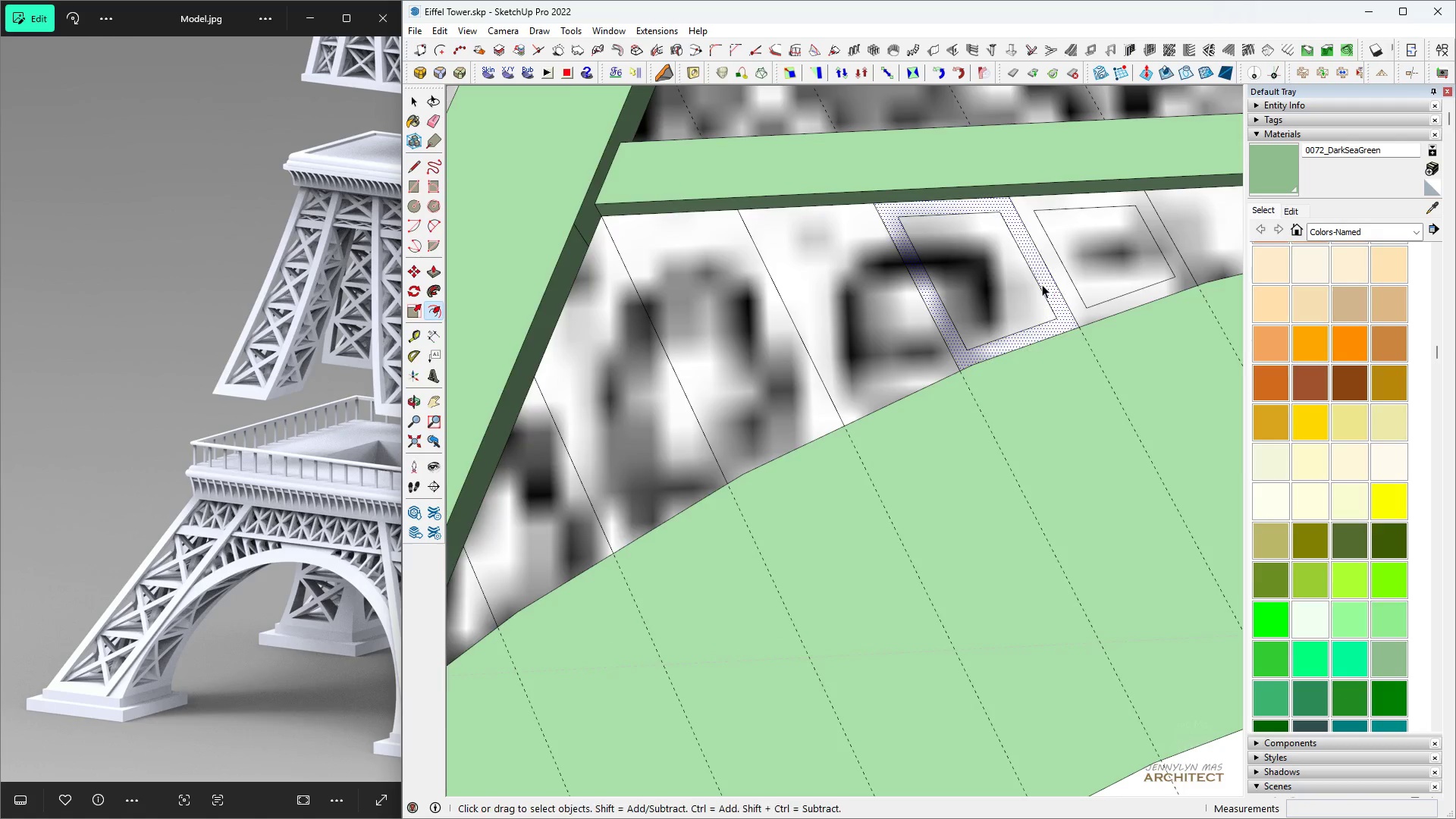 
key(Space)
 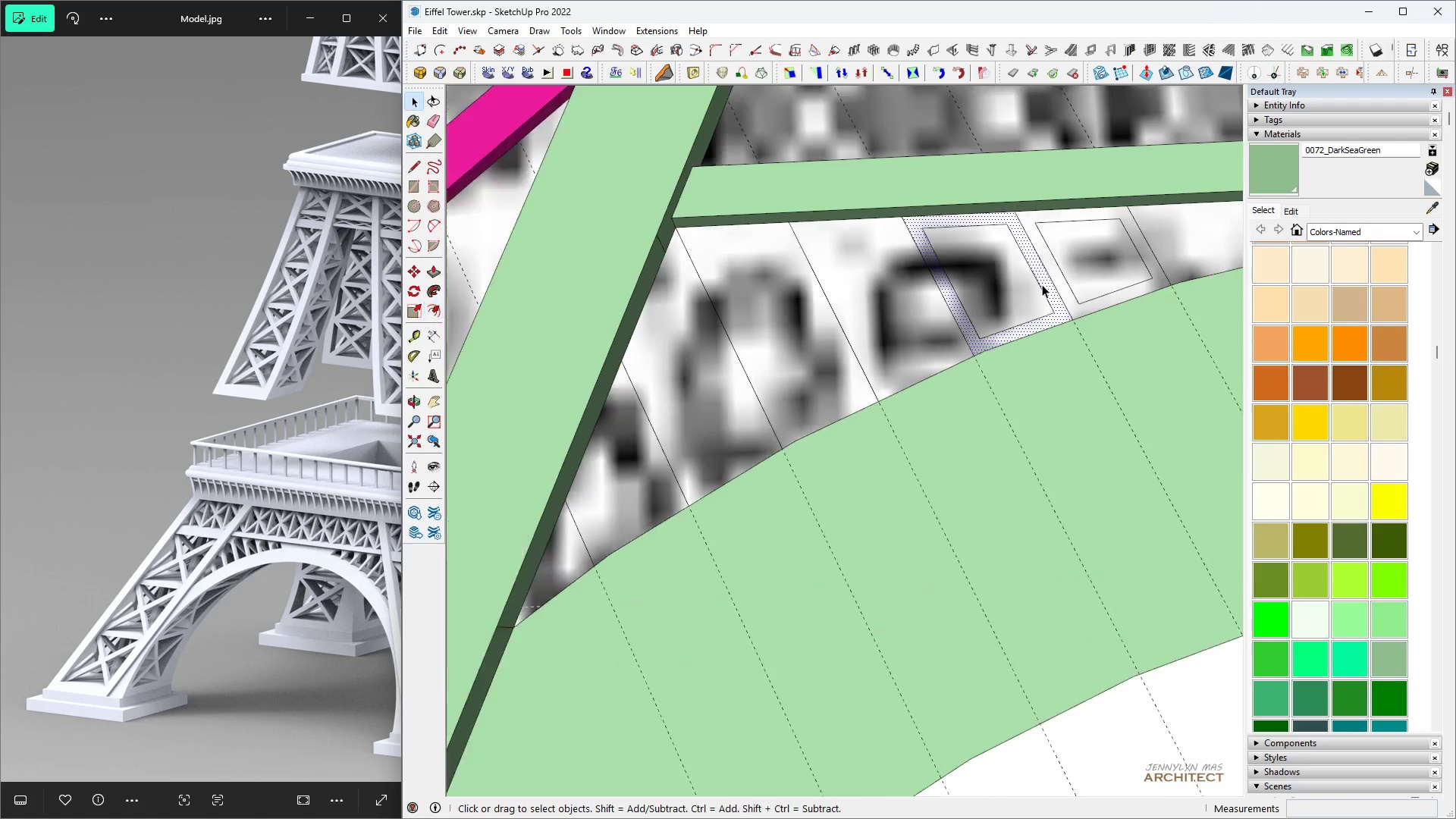 
scroll: coordinate [1040, 284], scroll_direction: down, amount: 5.0
 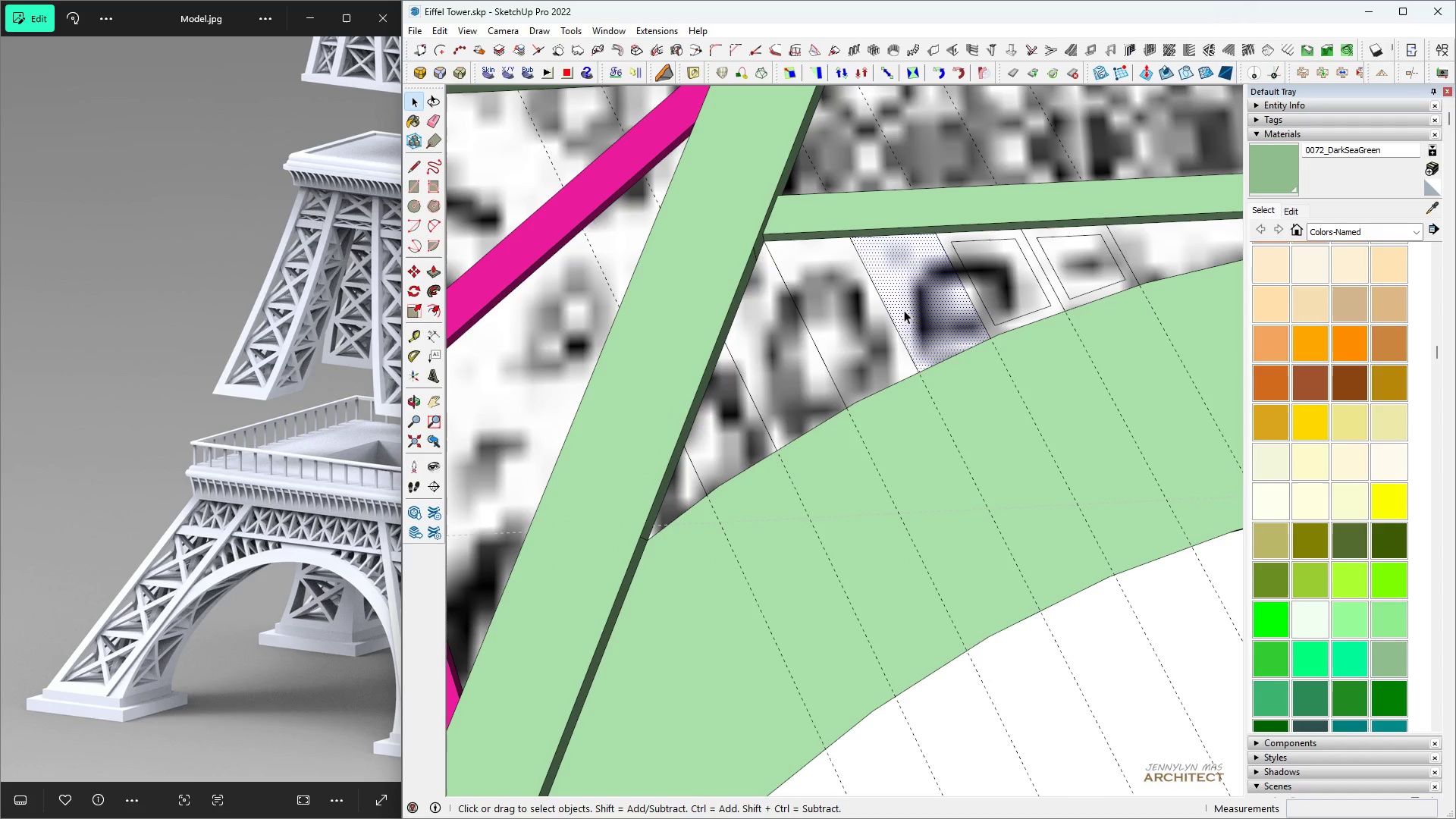 
key(F)
 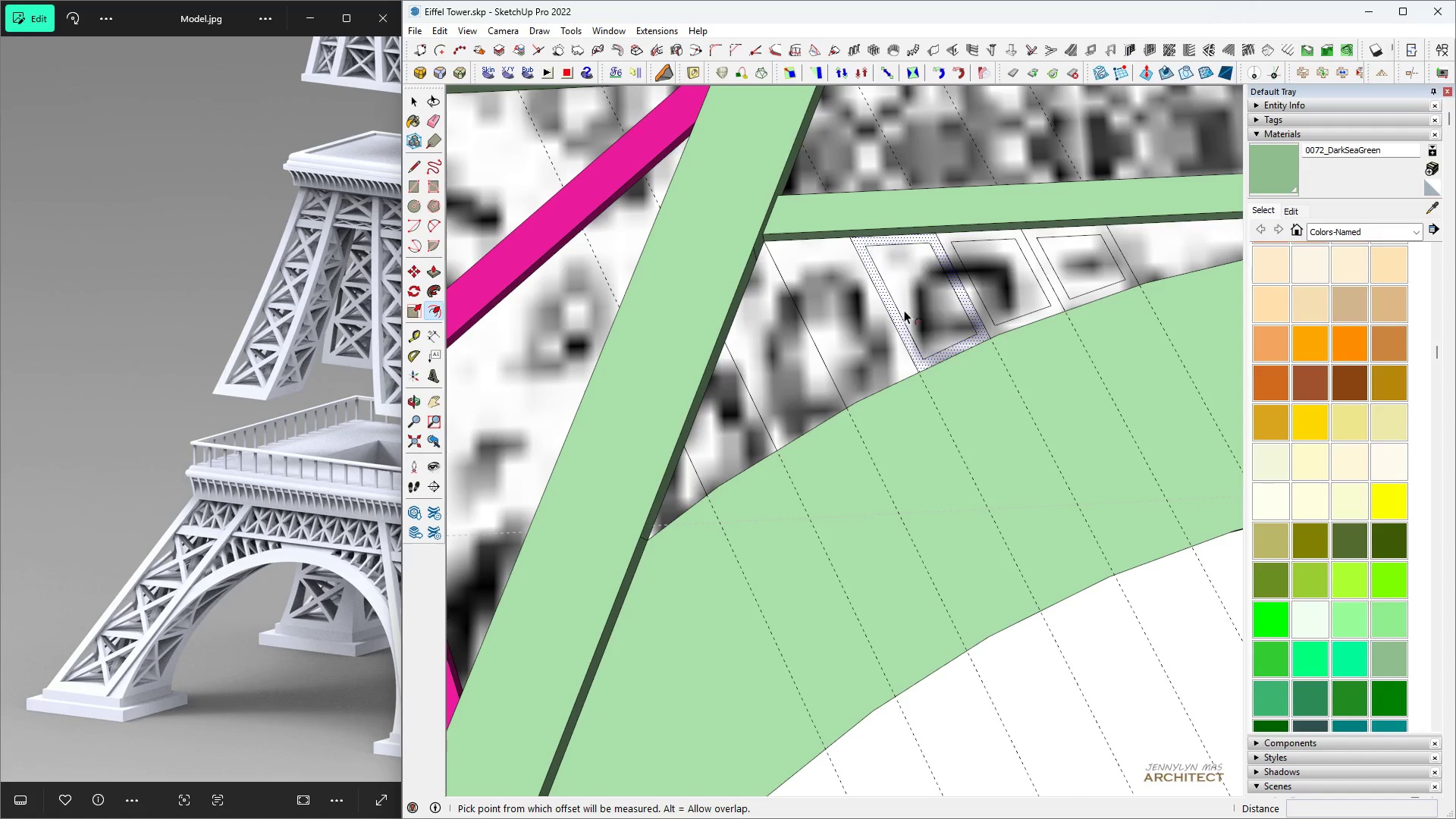 
double_click([904, 310])
 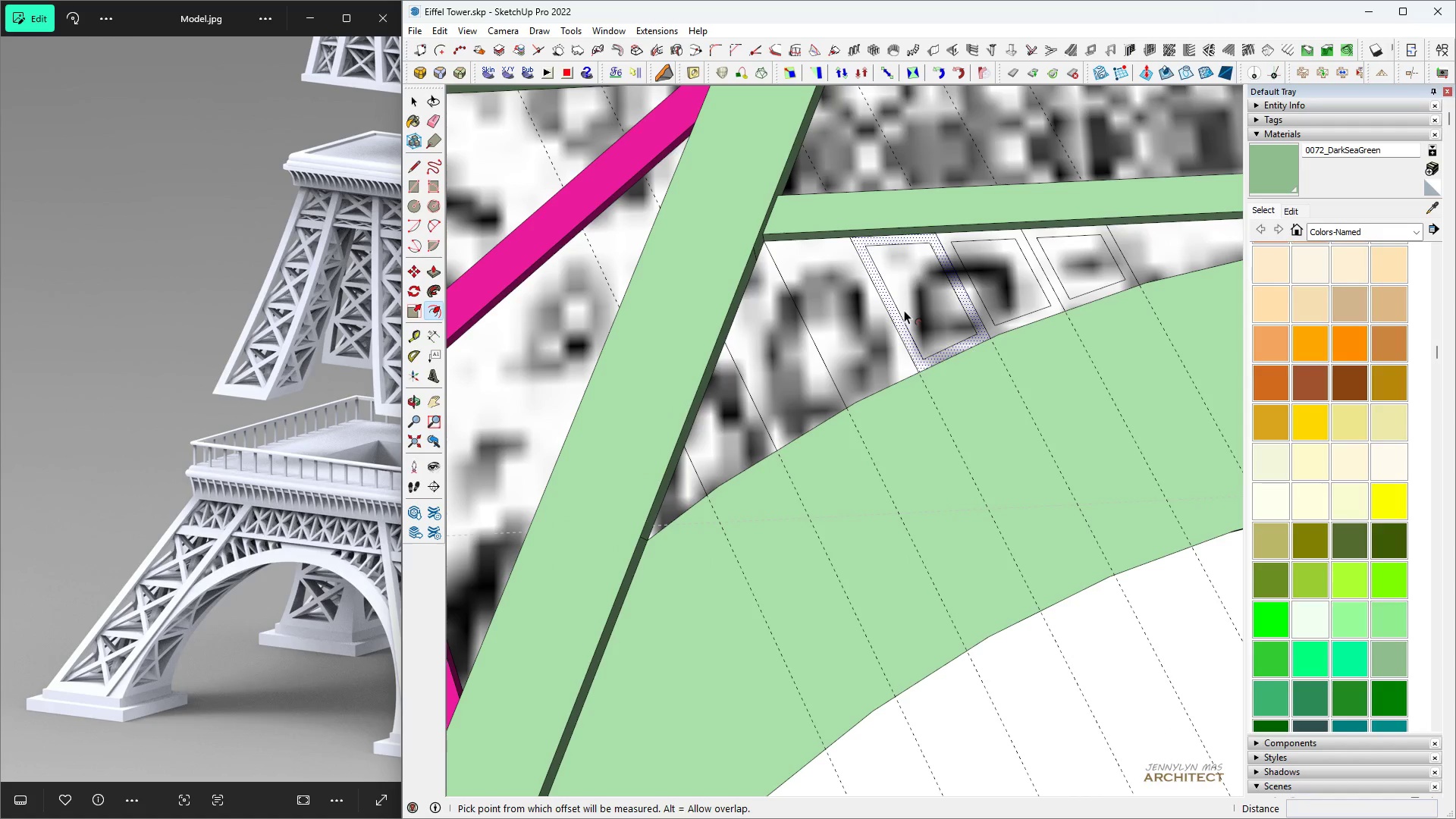 
triple_click([904, 310])
 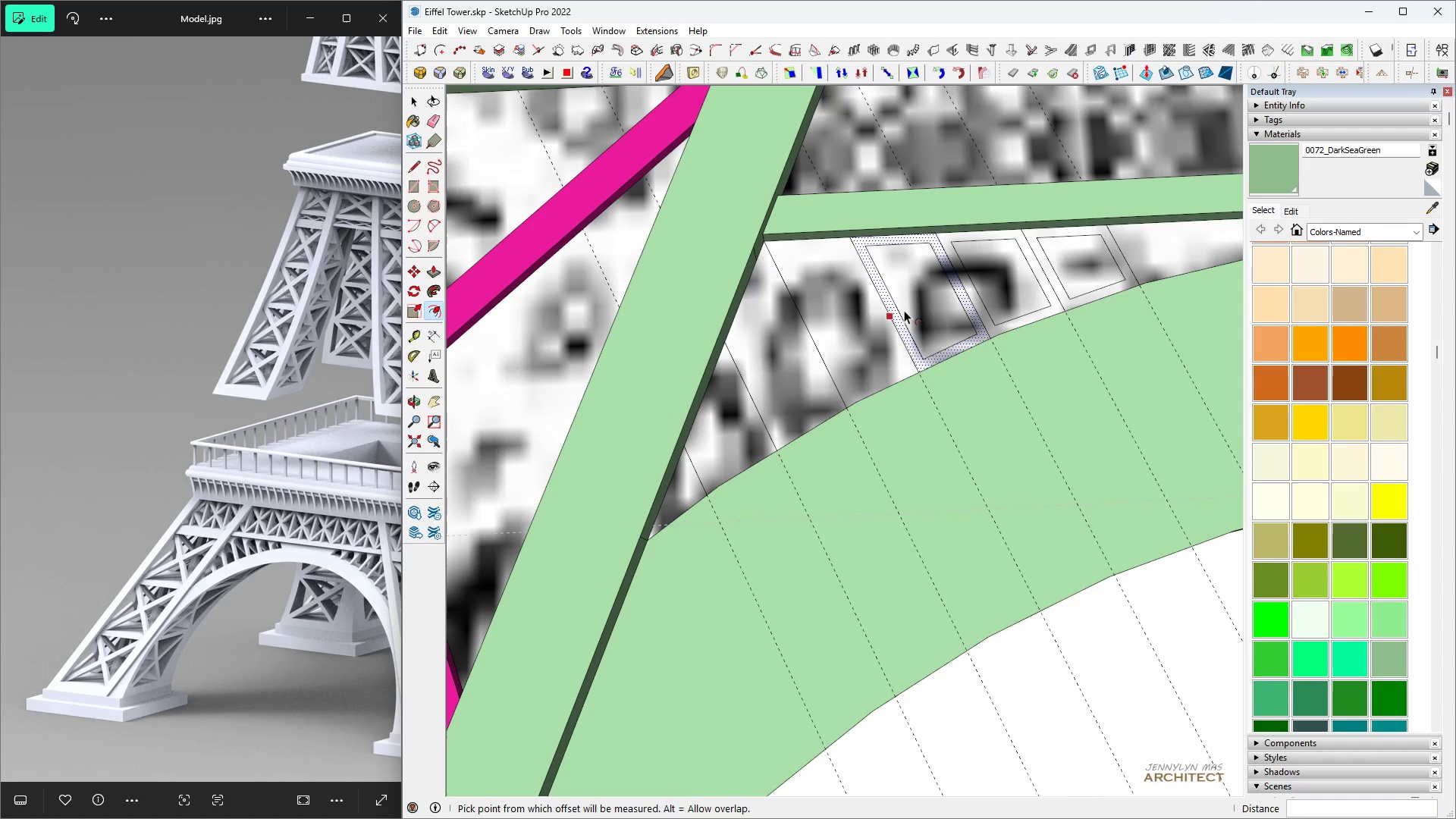 
key(Space)
 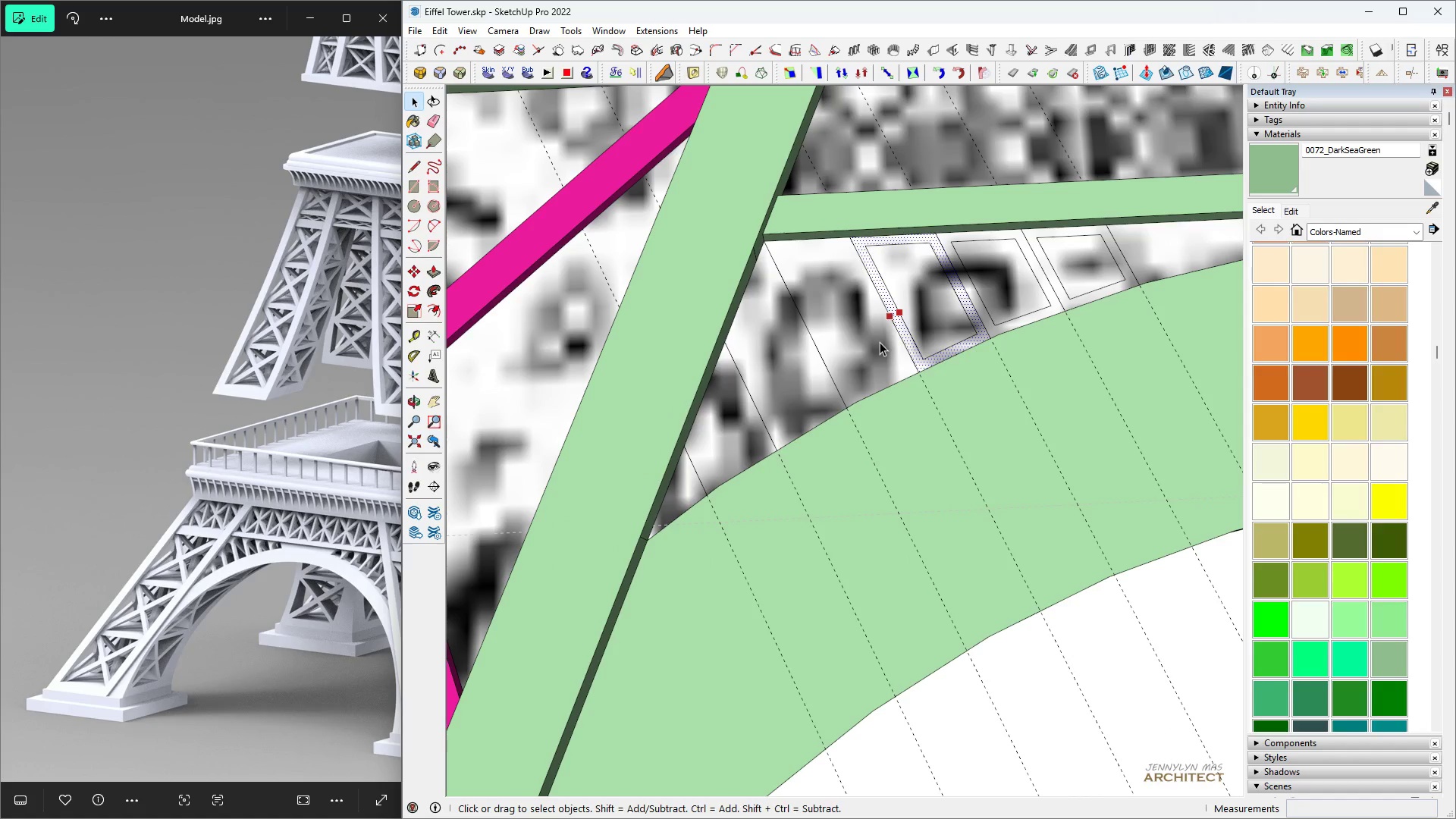 
key(F)
 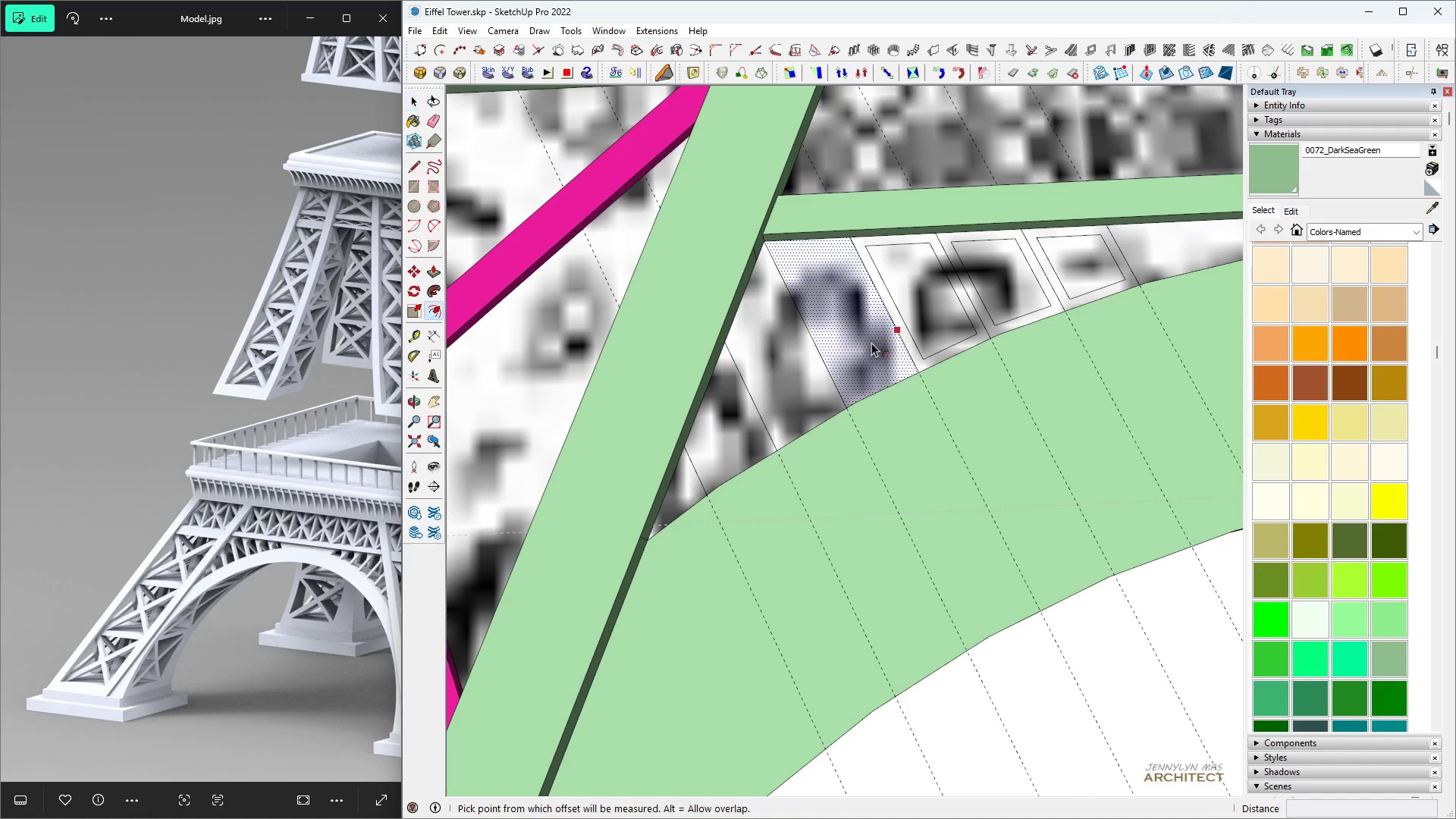 
double_click([871, 343])
 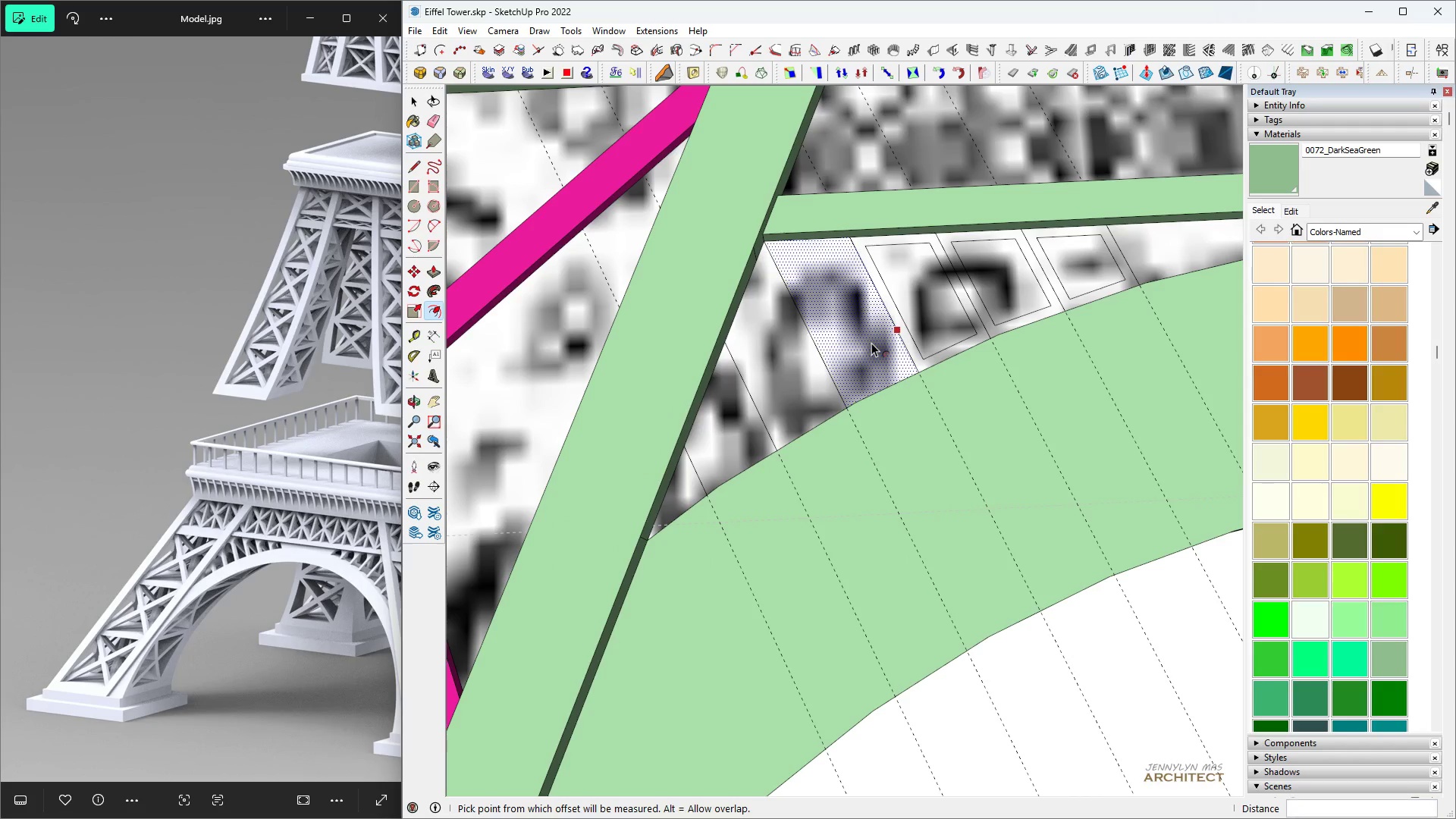 
triple_click([871, 343])
 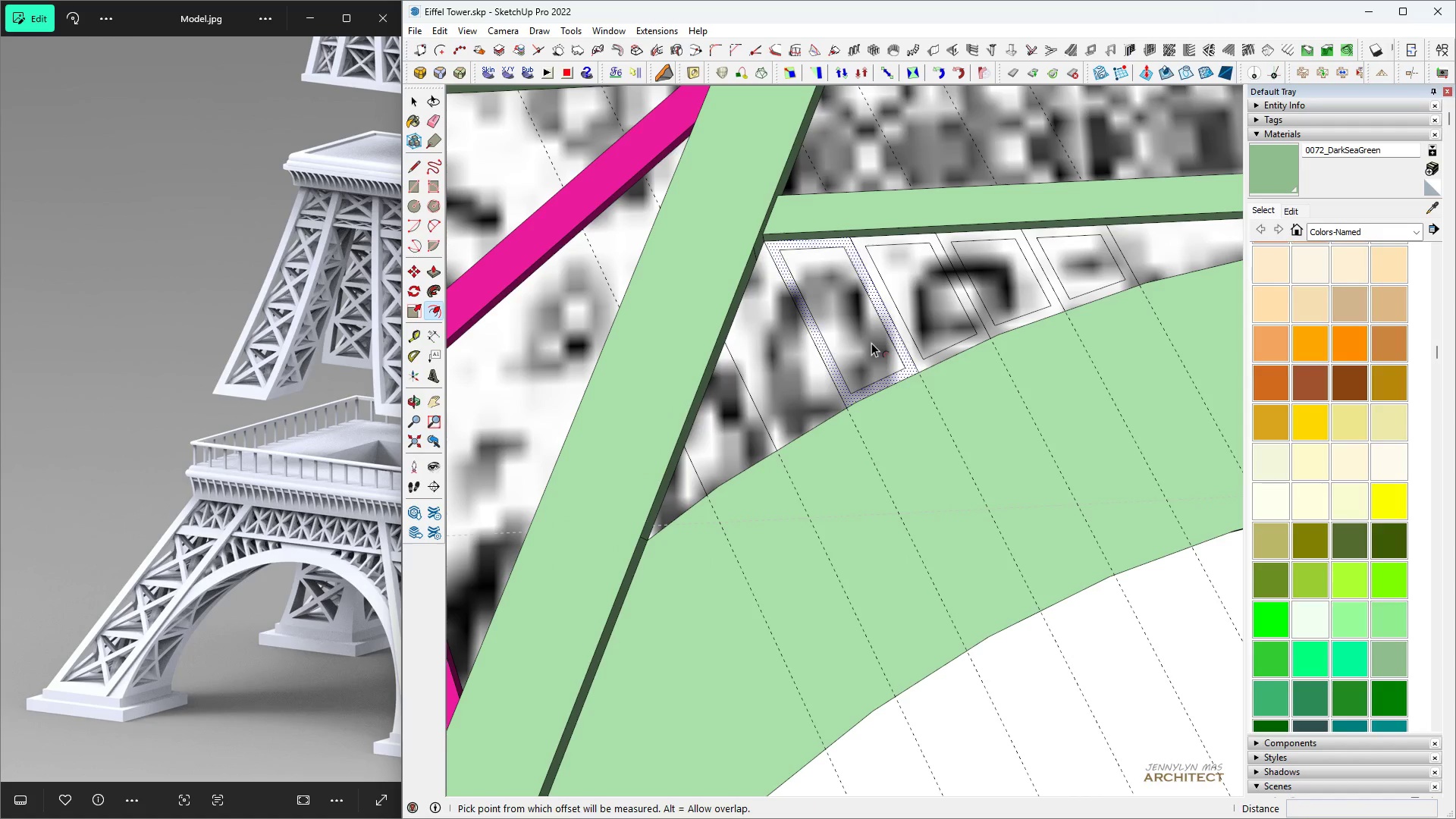 
key(Space)
 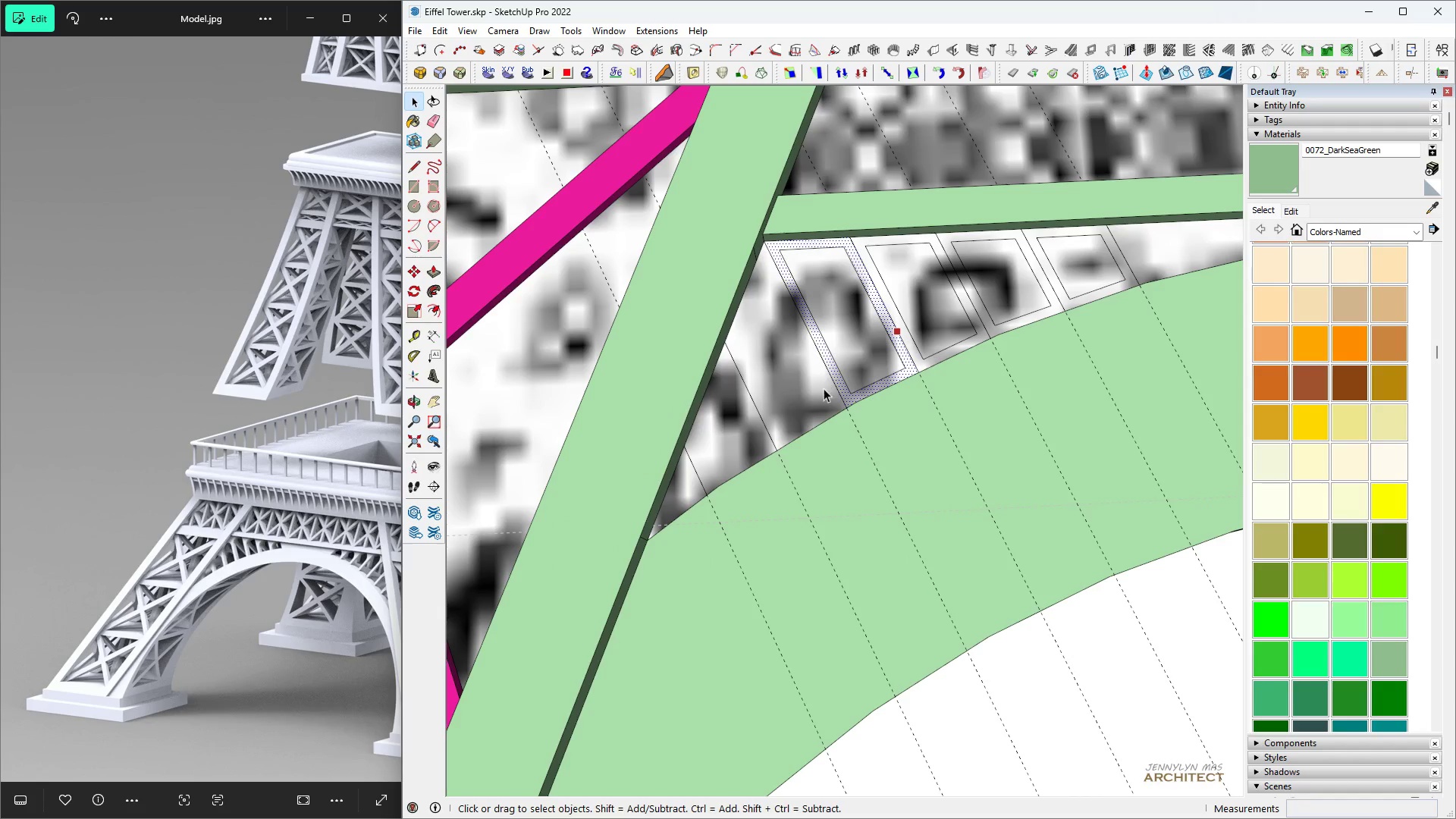 
left_click([810, 401])
 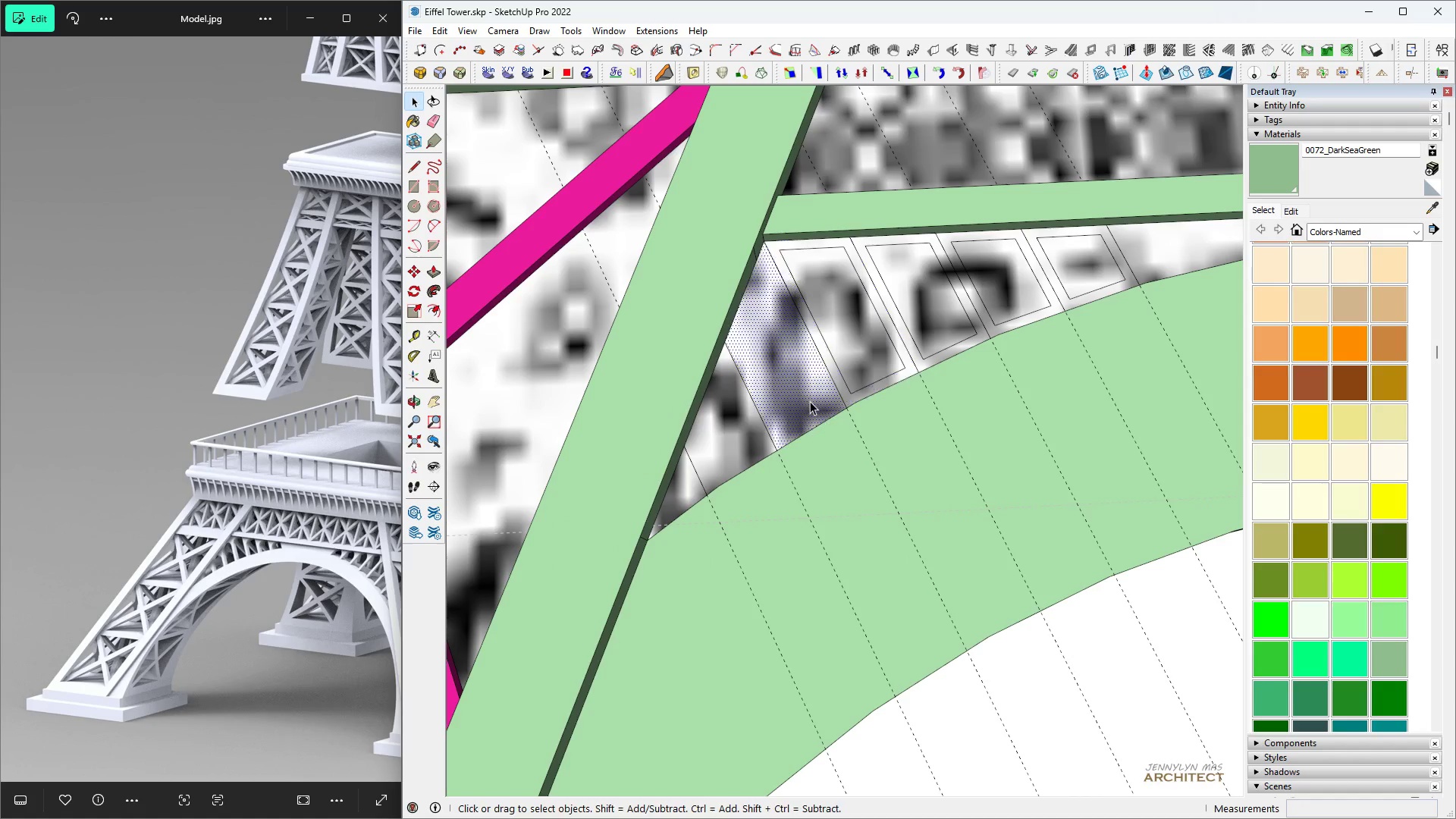 
key(F)
 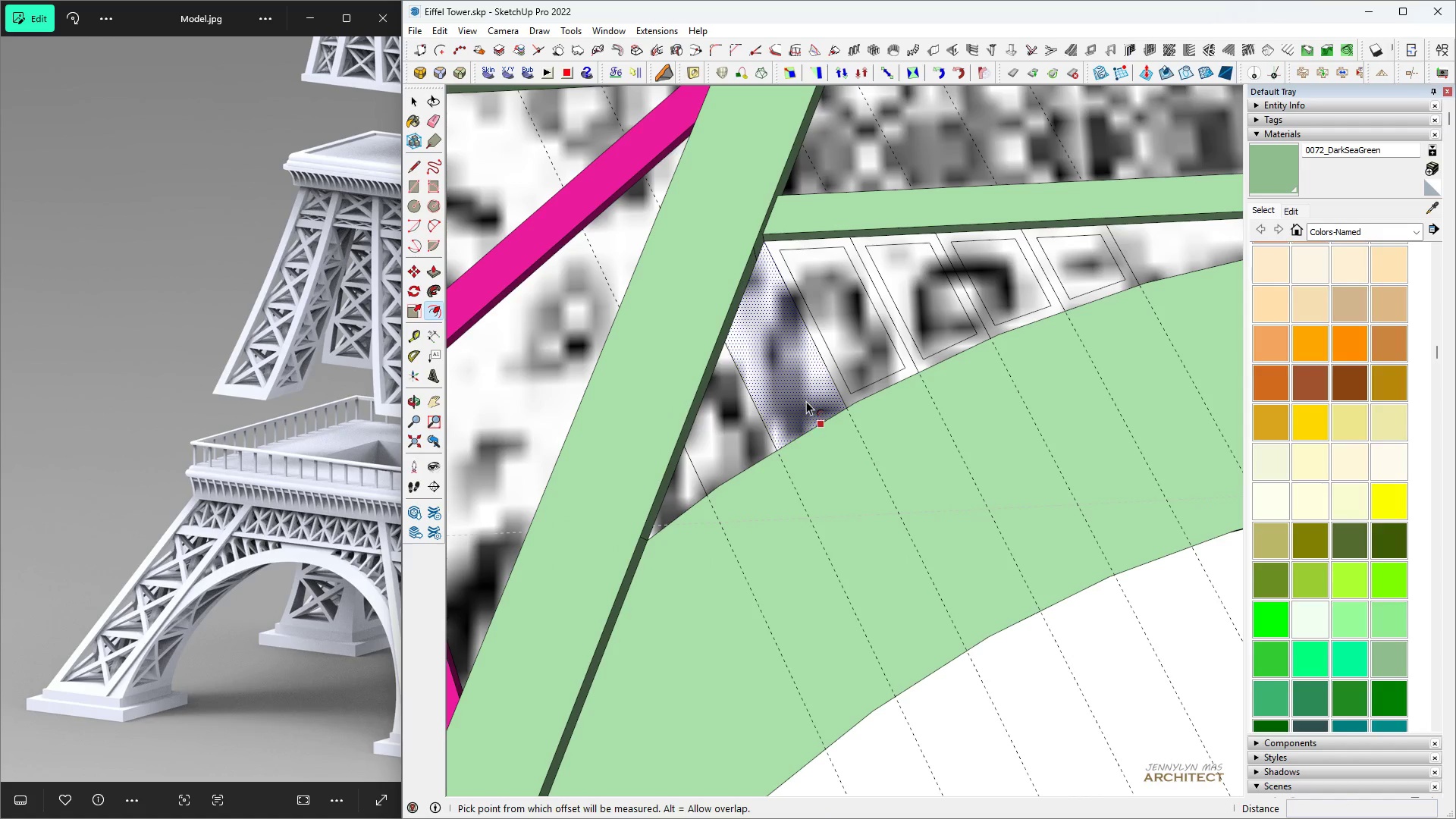 
double_click([806, 401])
 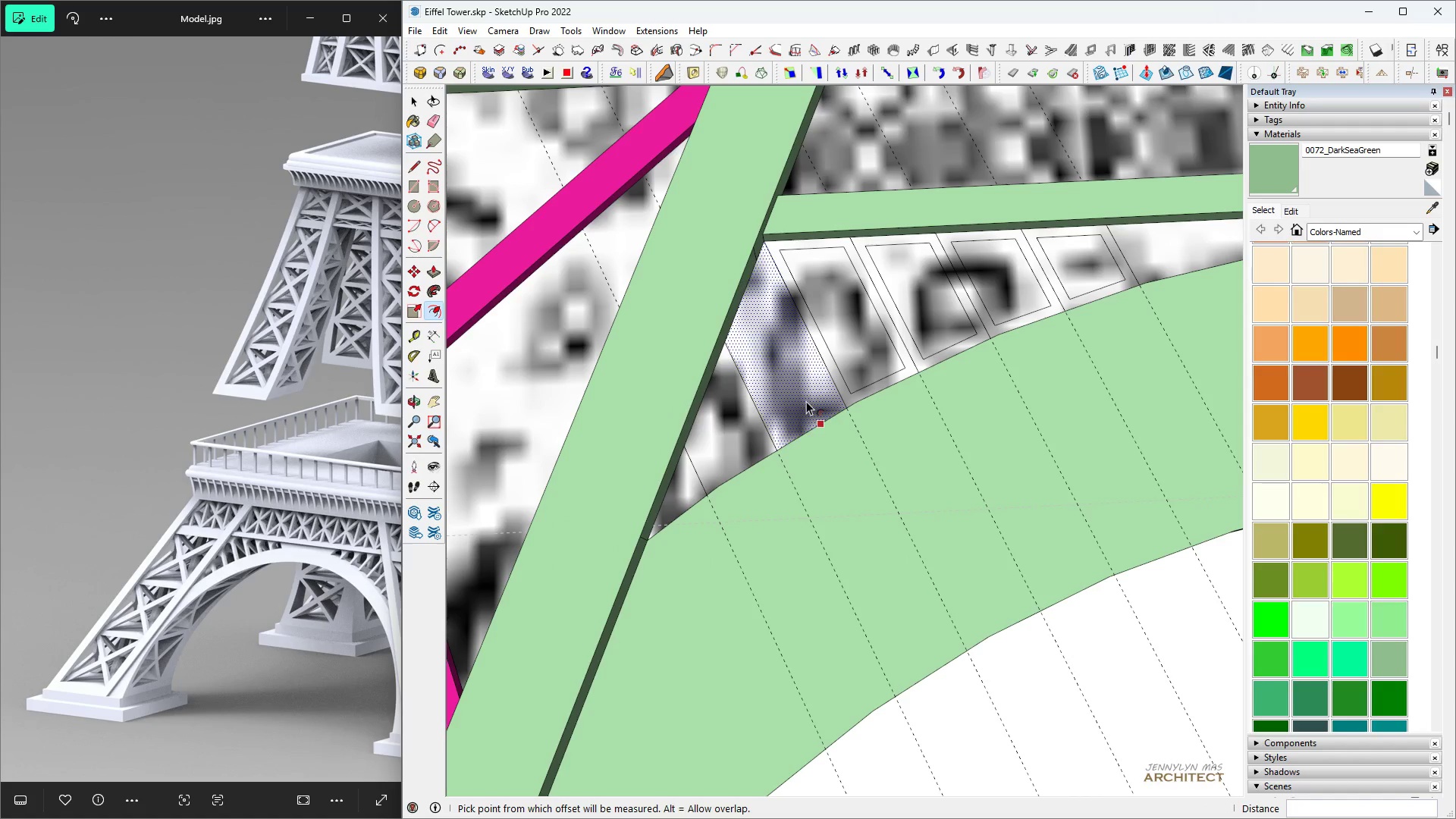 
triple_click([806, 401])
 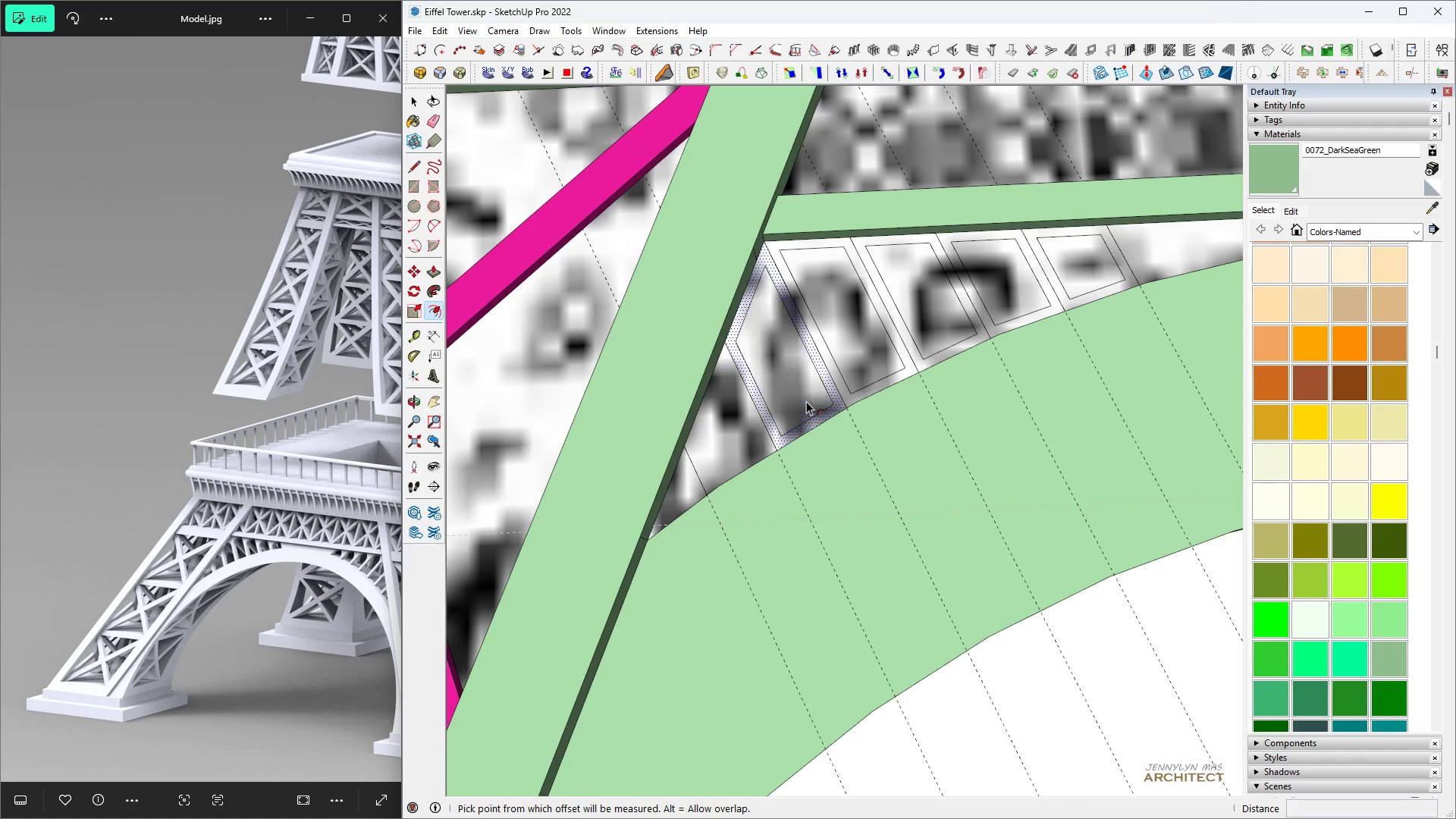 
key(Space)
 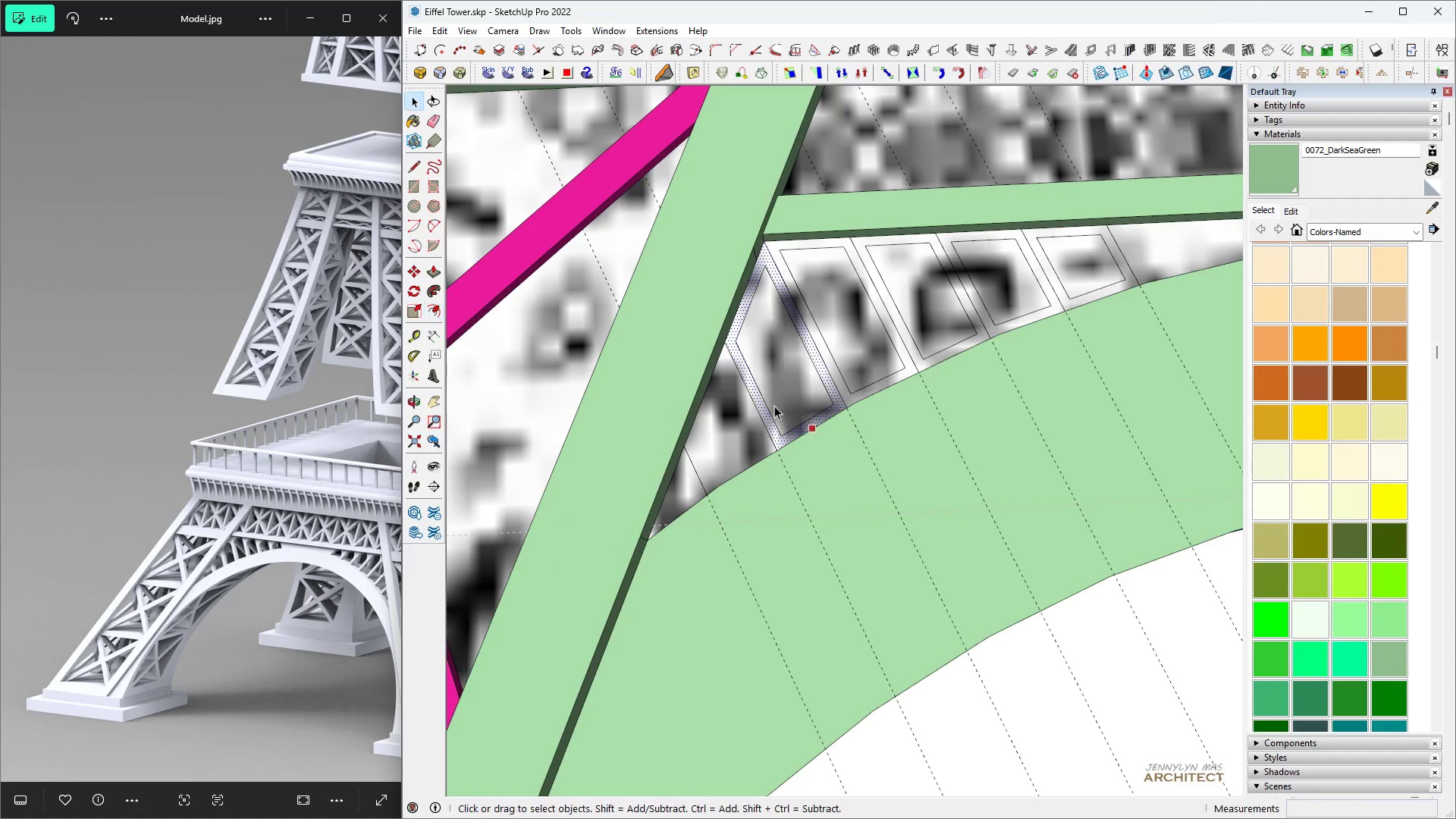 
scroll: coordinate [774, 406], scroll_direction: up, amount: 4.0
 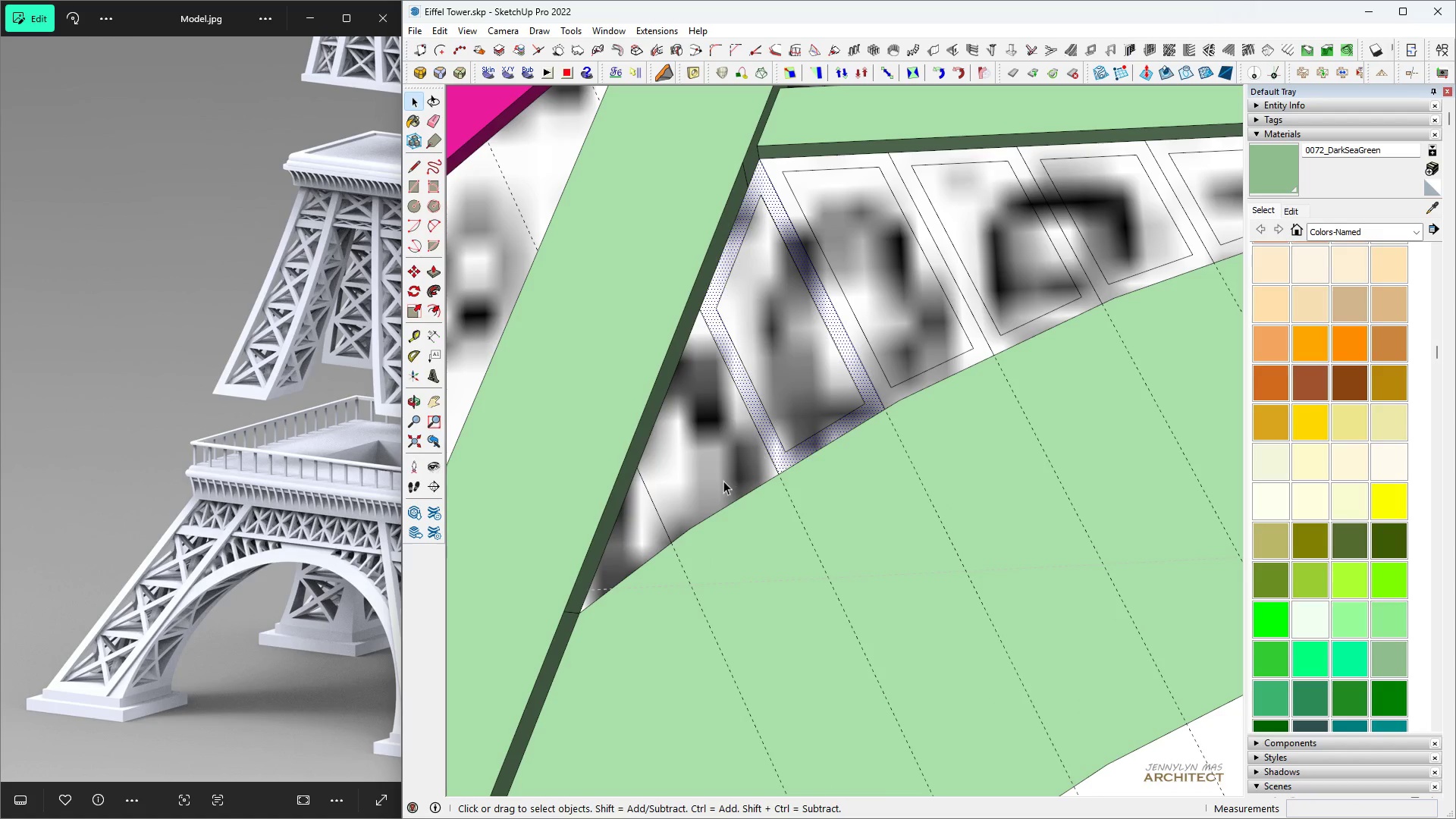 
left_click([723, 481])
 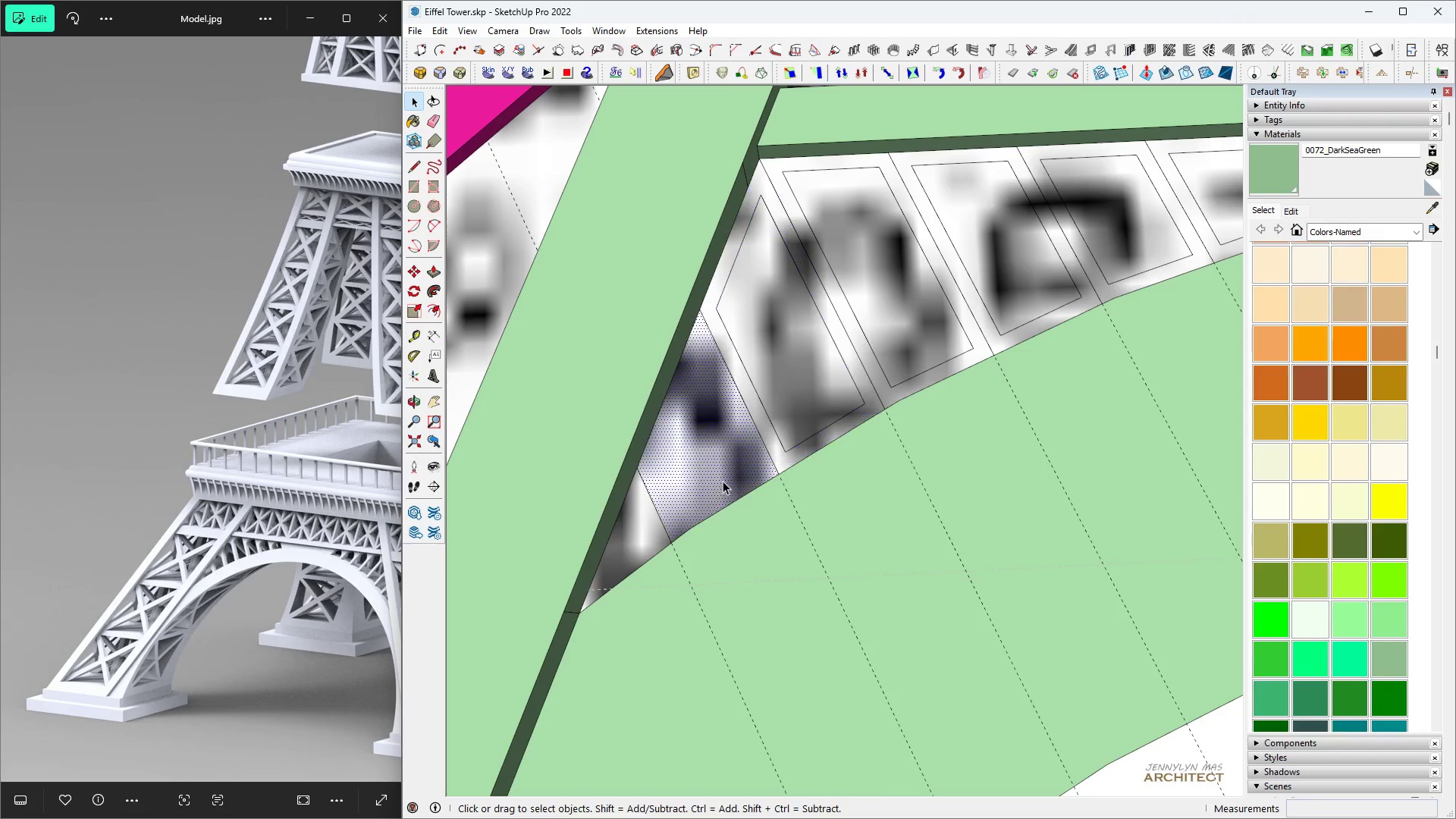 
key(F)
 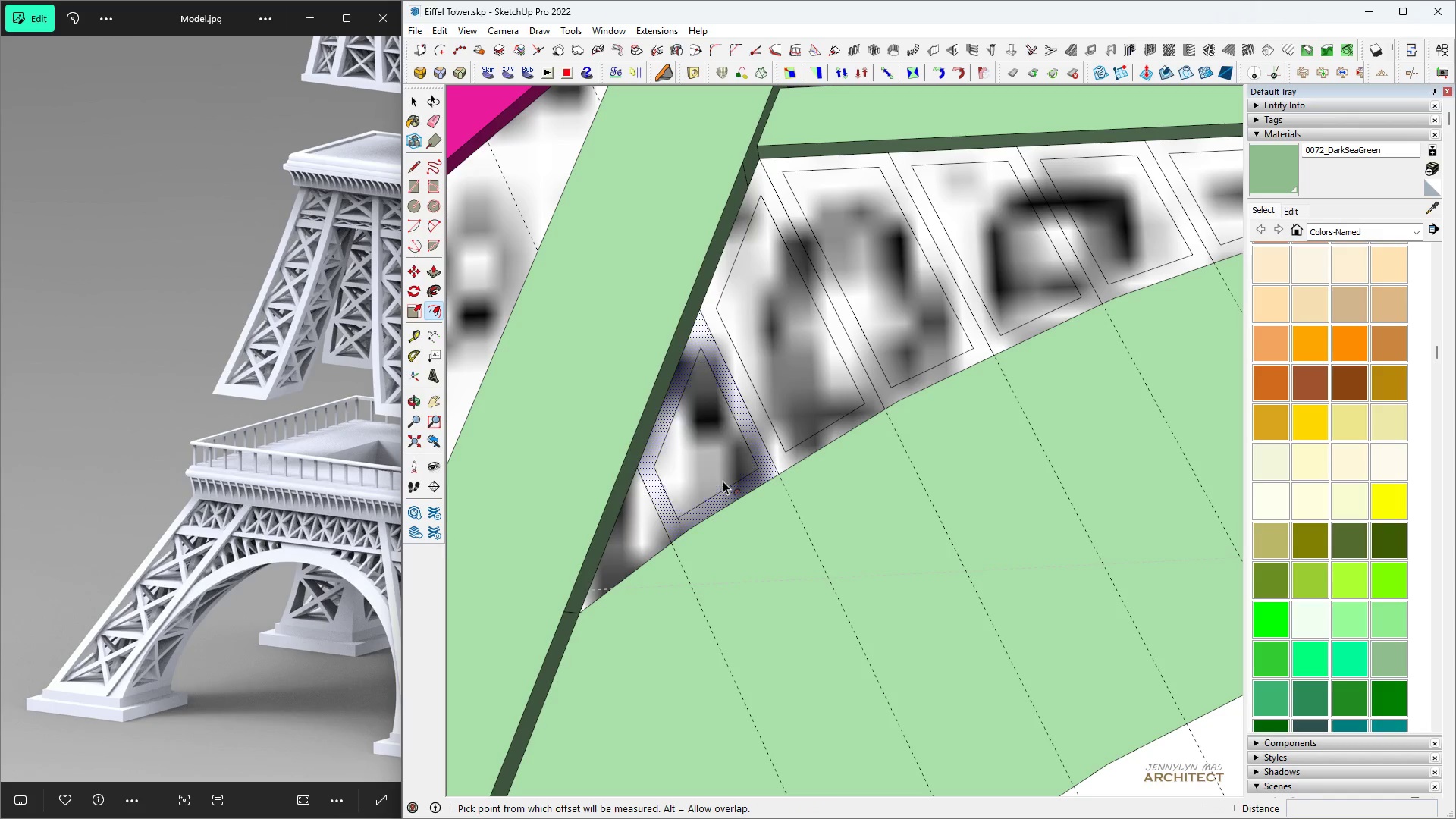 
double_click([723, 481])
 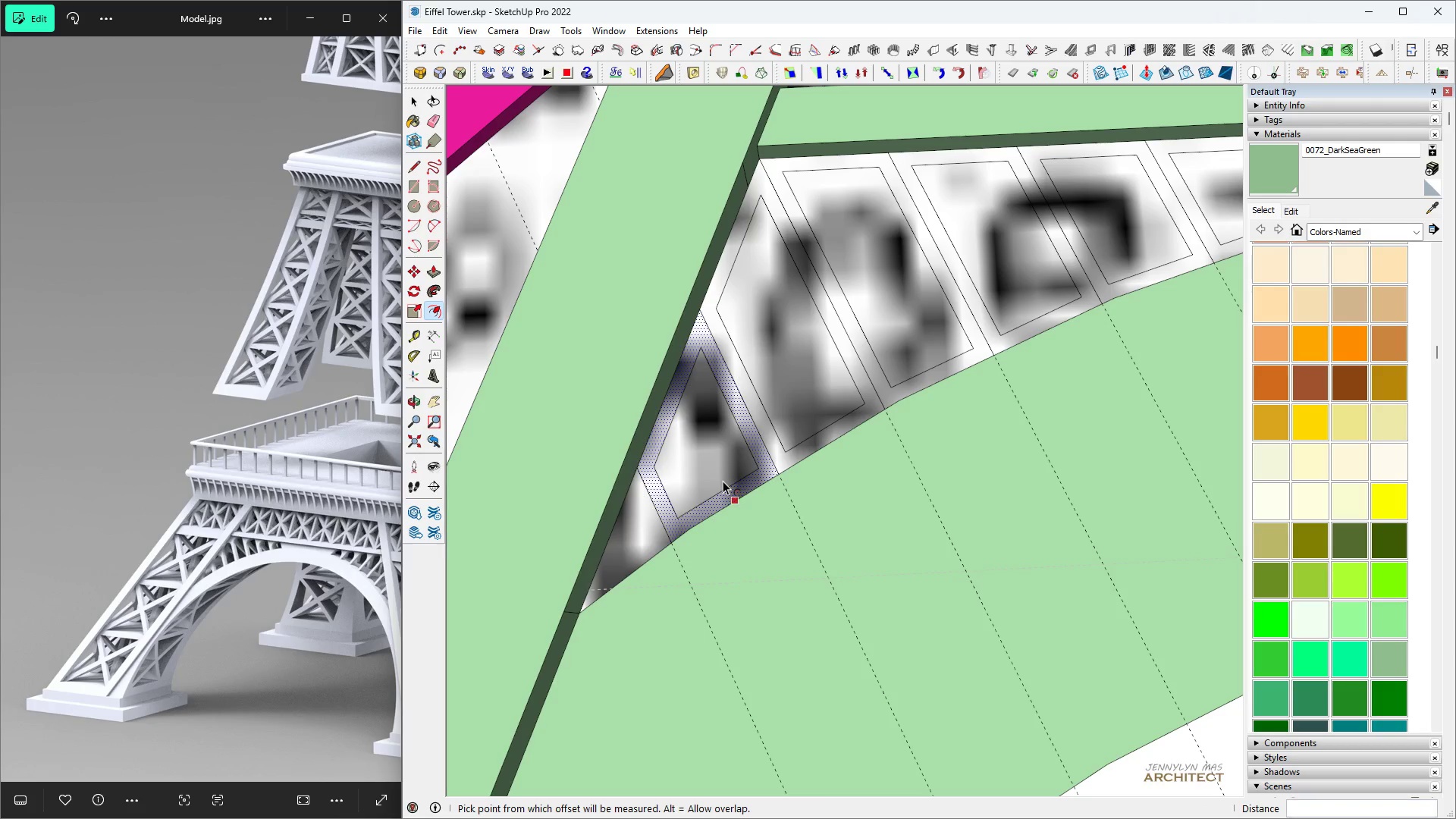 
triple_click([723, 481])
 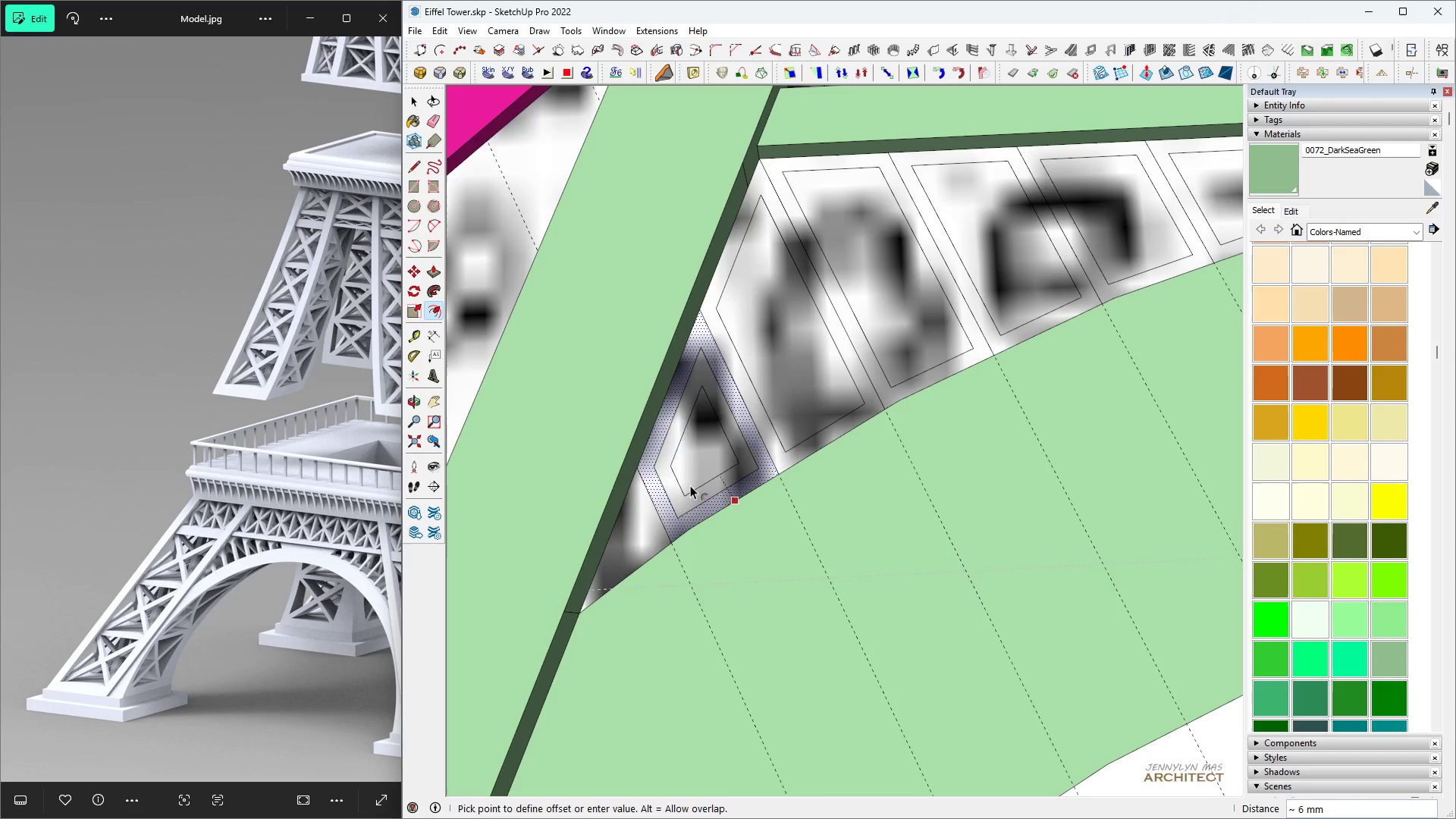 
key(Space)
 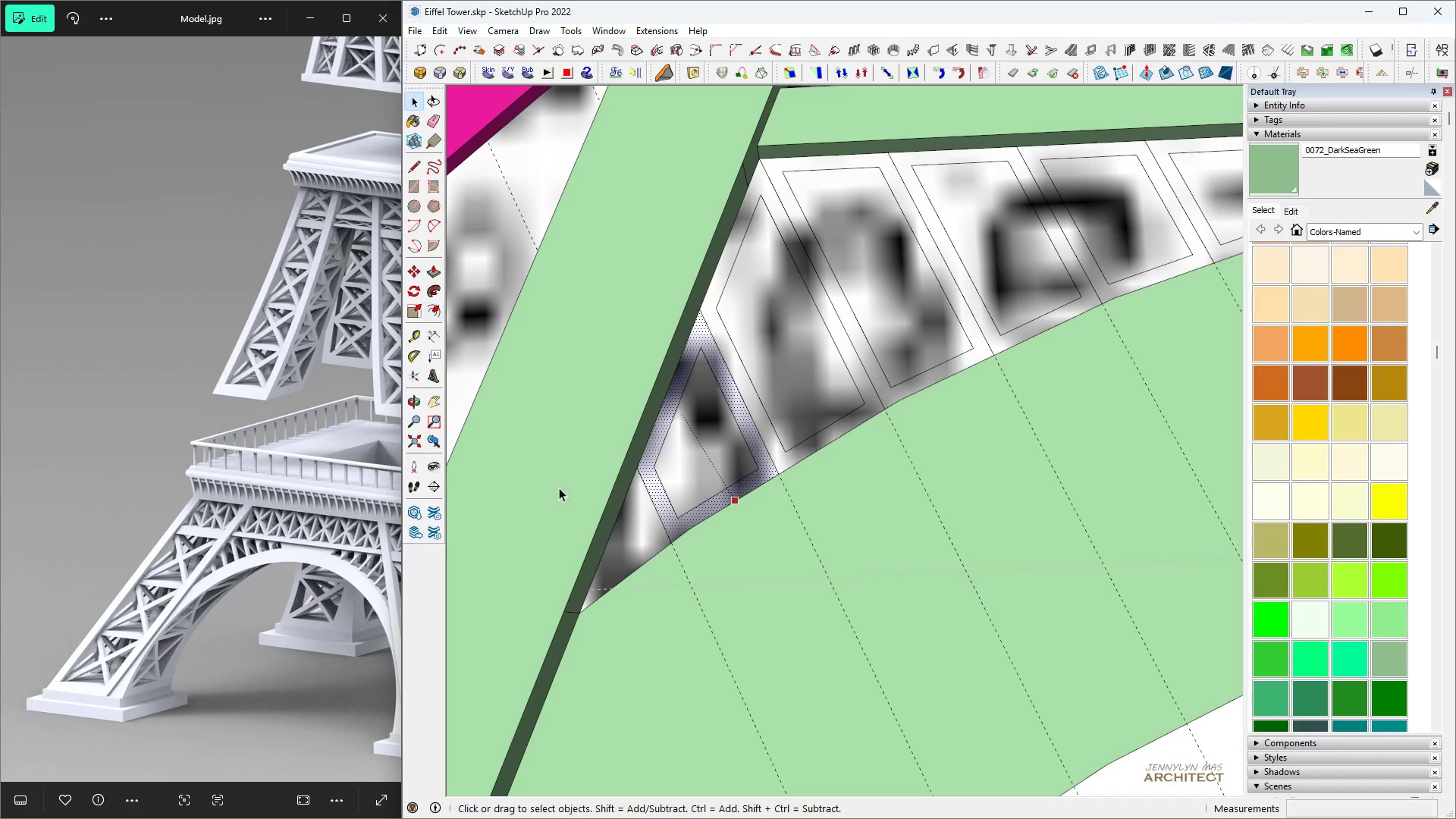 
scroll: coordinate [586, 472], scroll_direction: up, amount: 1.0
 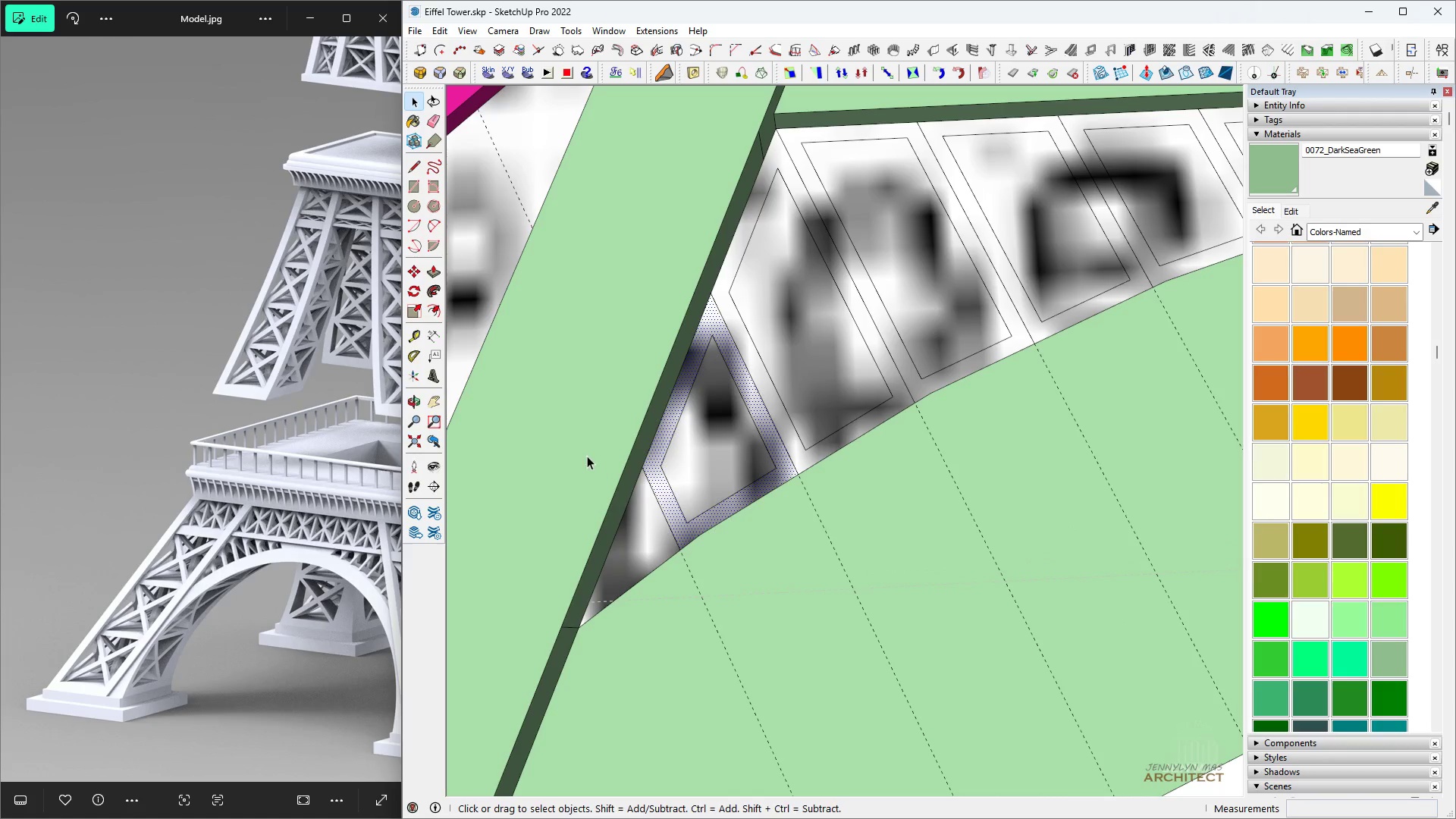 
key(E)
 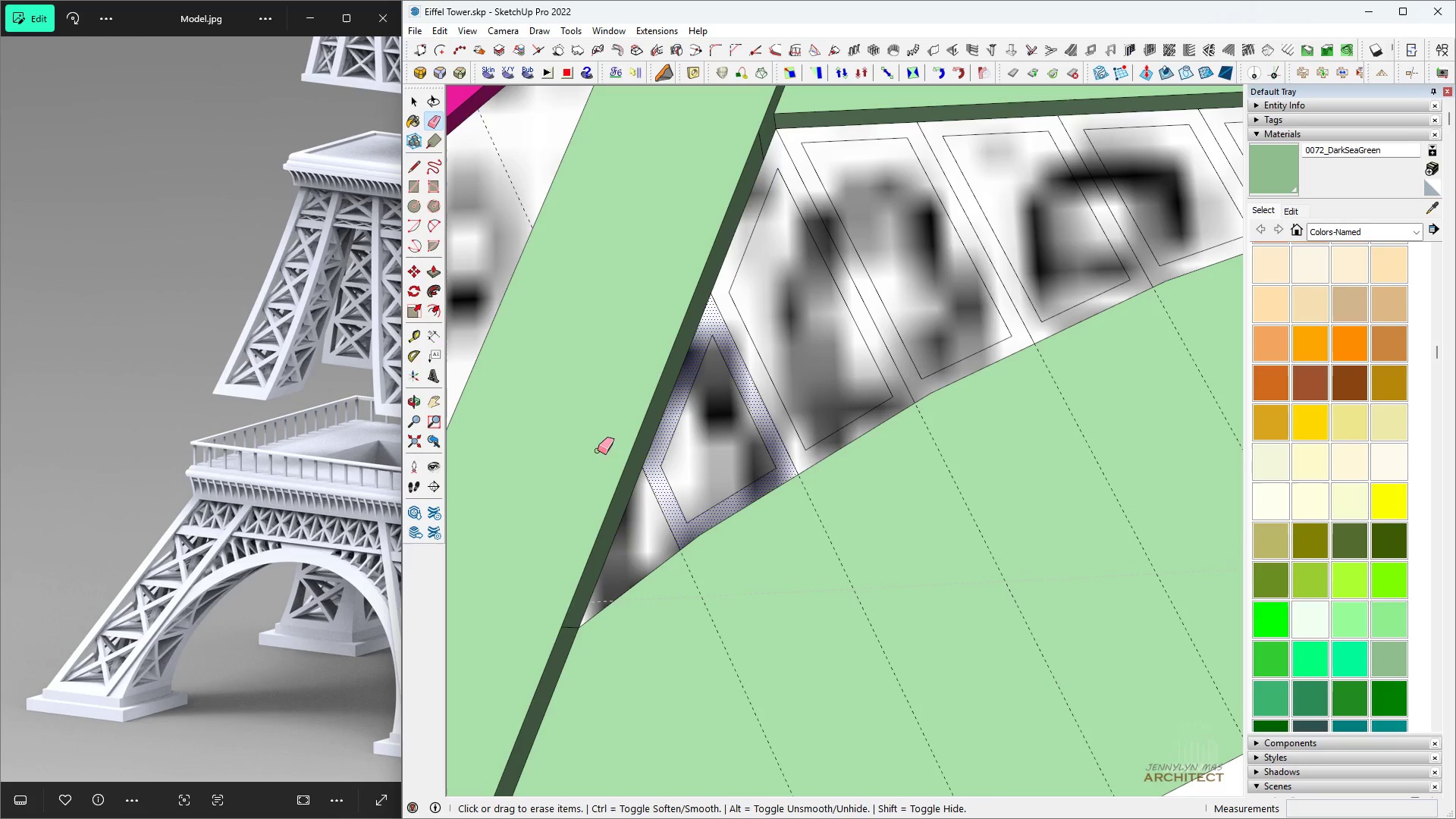 
scroll: coordinate [606, 462], scroll_direction: up, amount: 4.0
 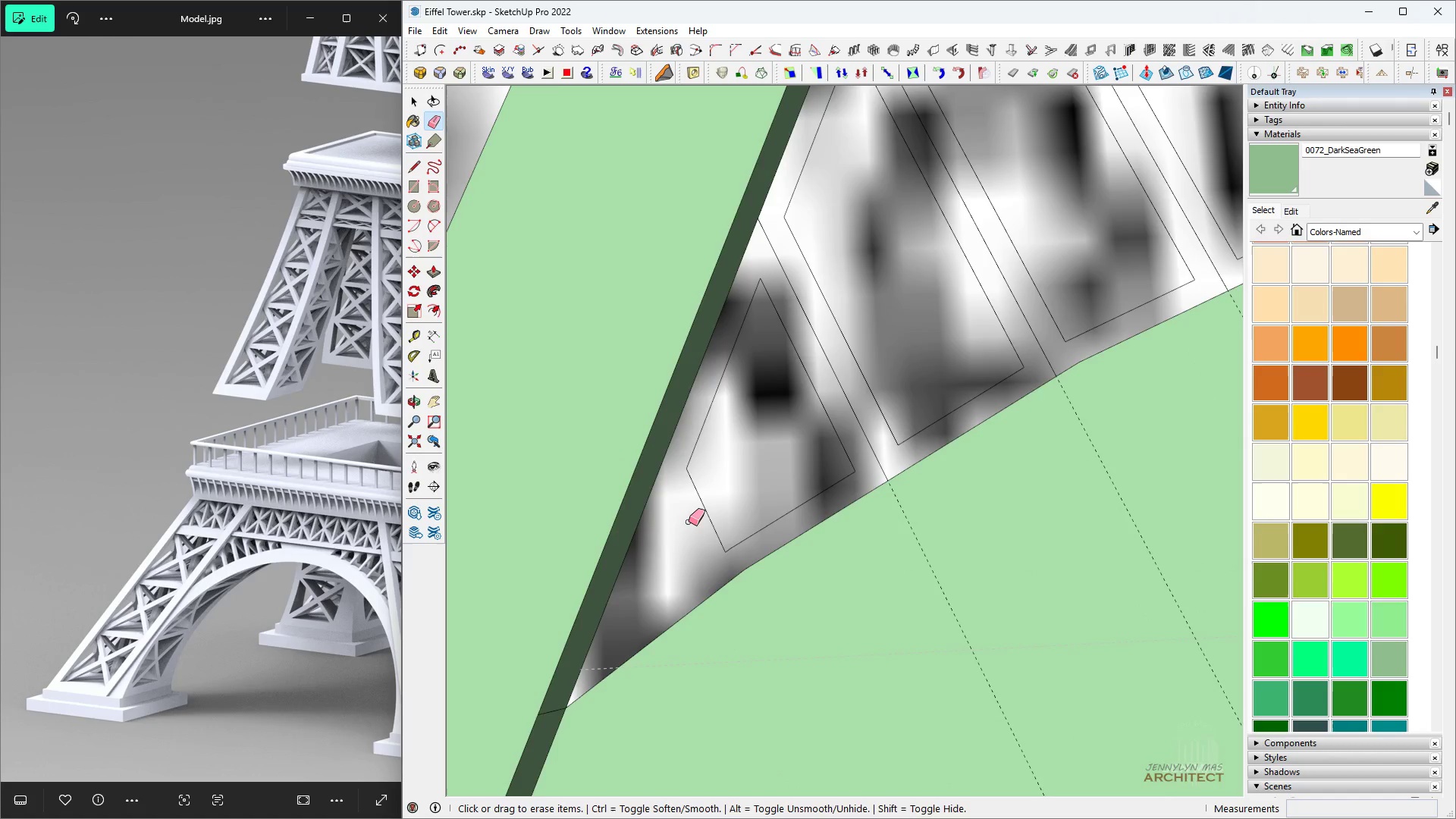 
scroll: coordinate [690, 520], scroll_direction: down, amount: 6.0
 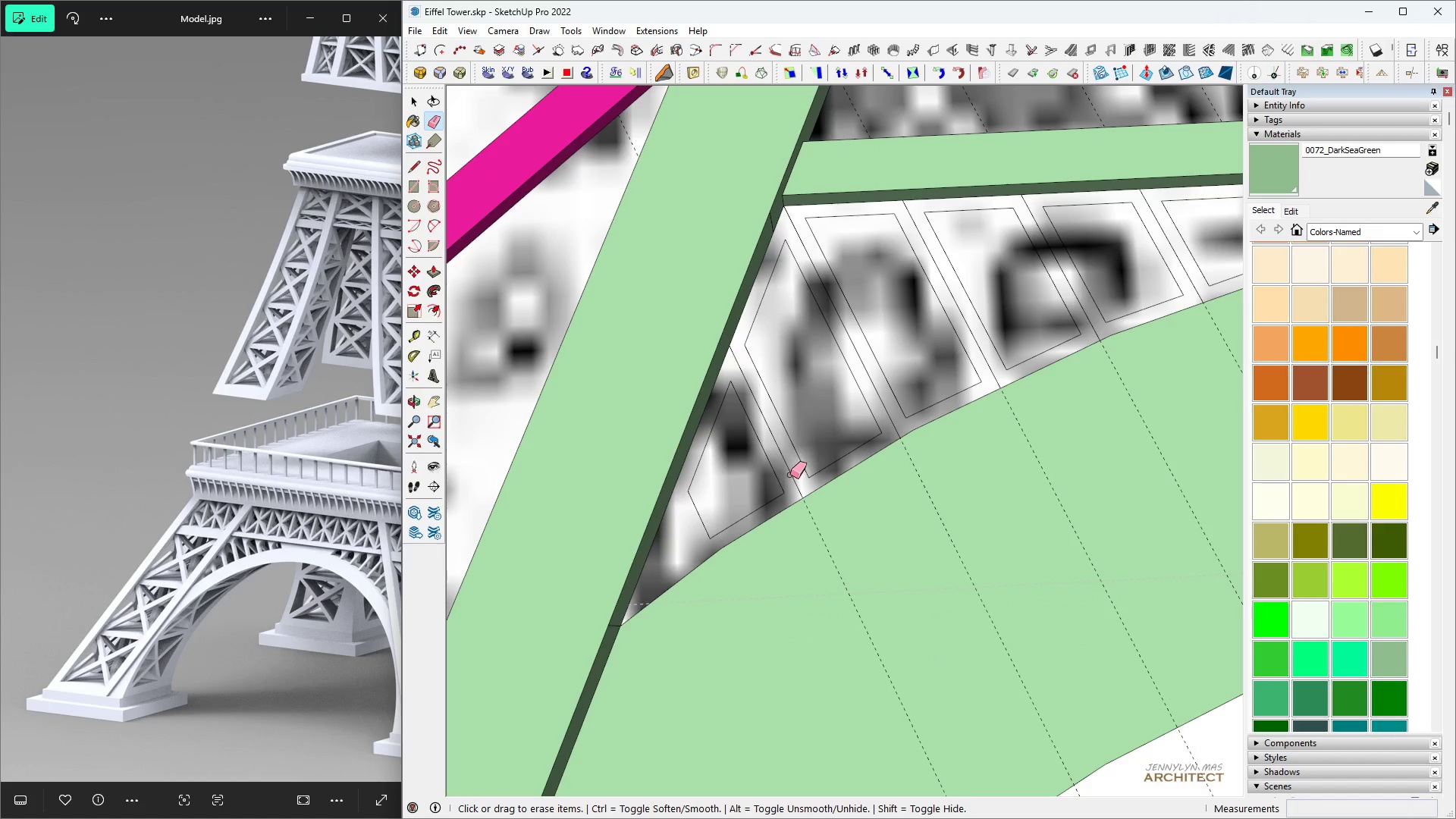 
left_click([790, 475])
 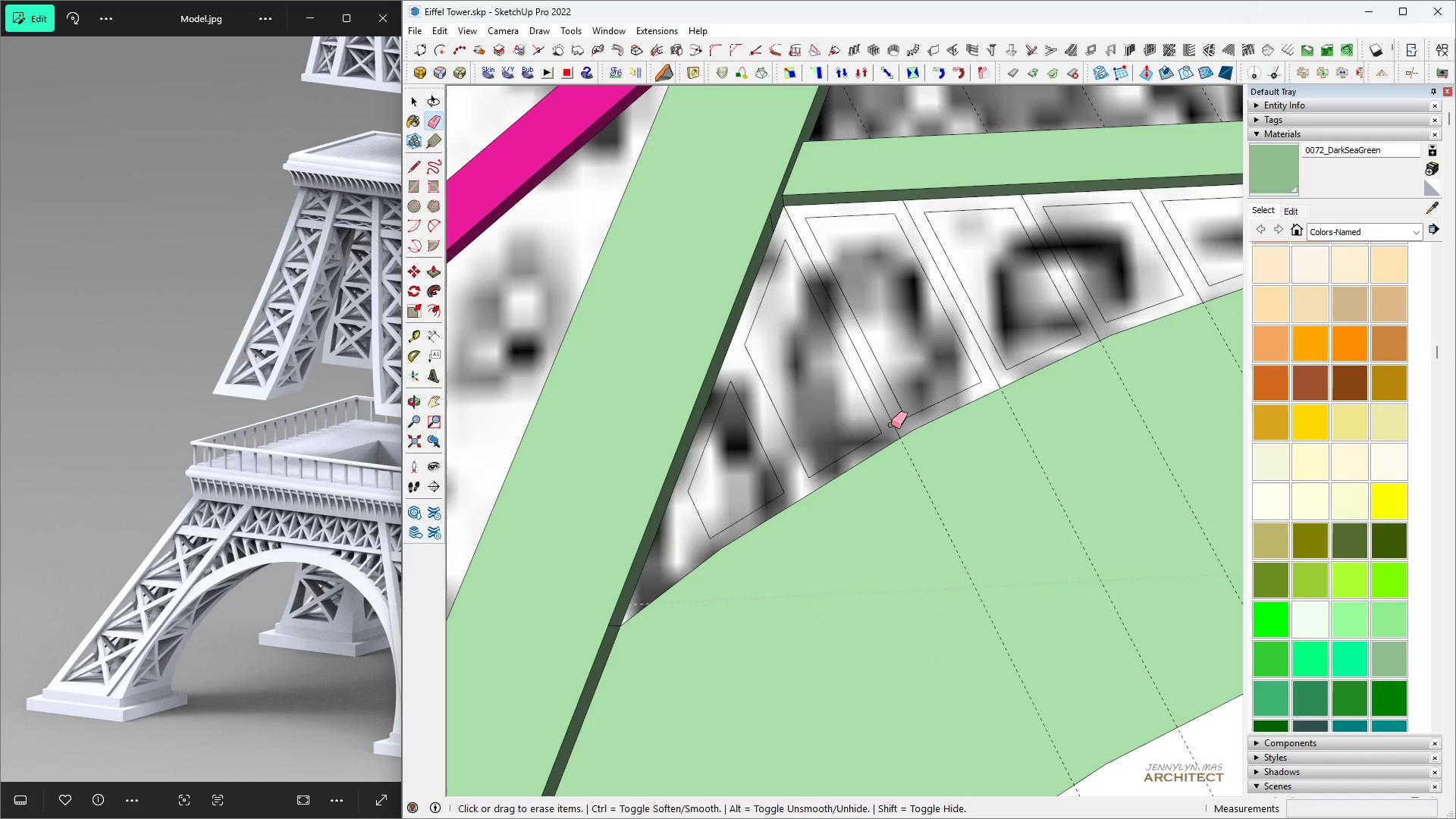 
left_click([891, 425])
 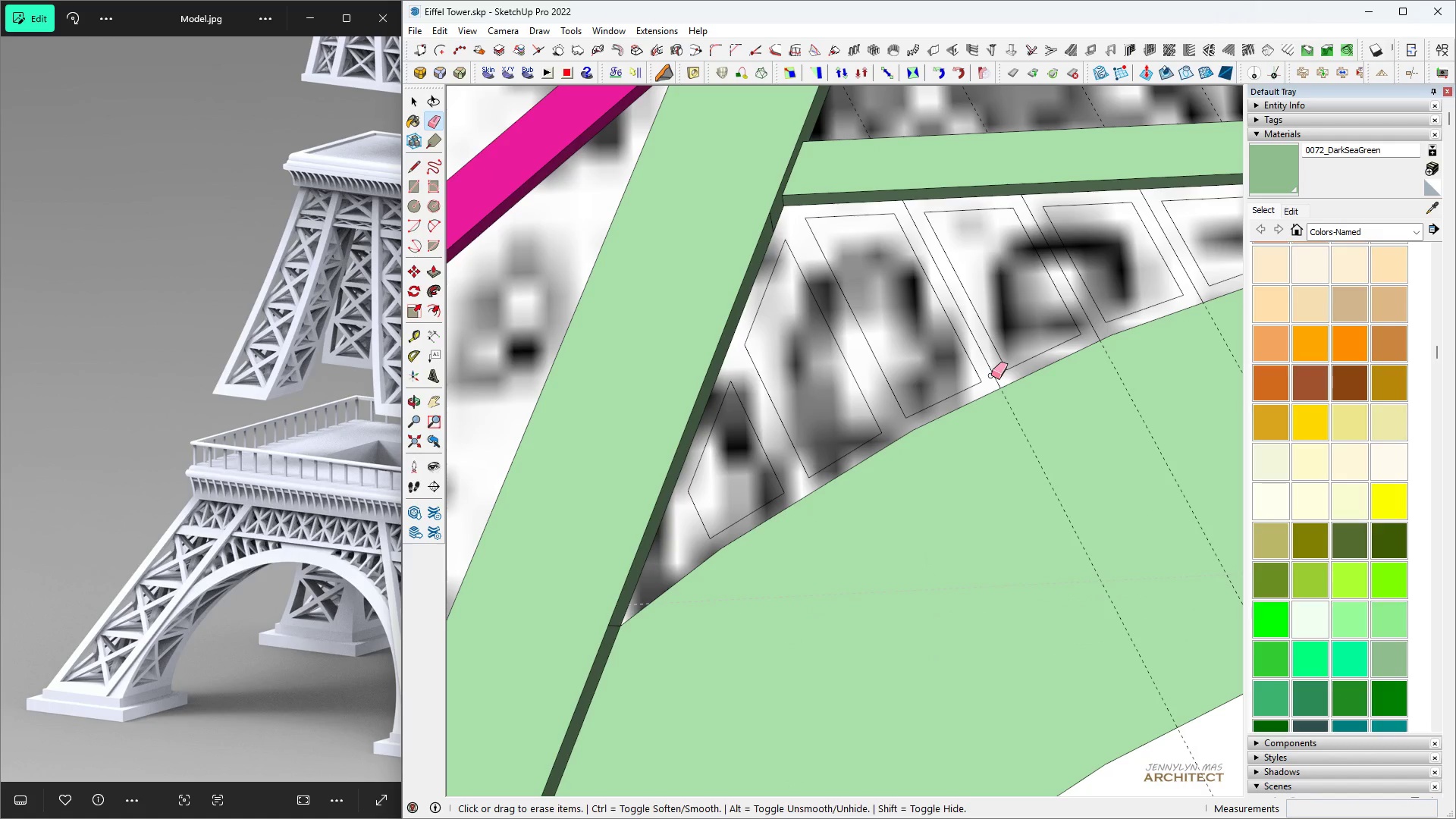 
scroll: coordinate [1019, 367], scroll_direction: up, amount: 3.0
 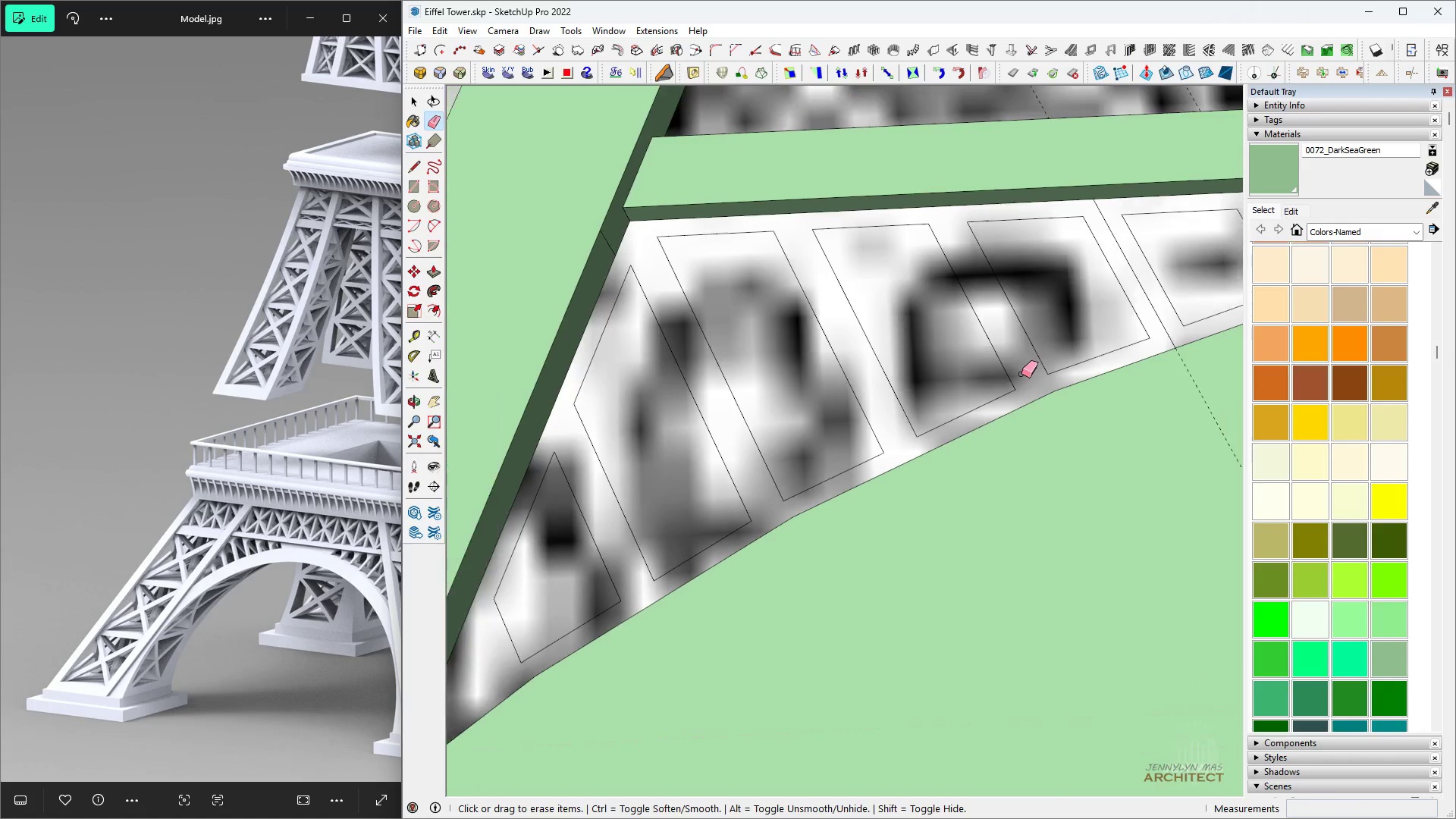 
scroll: coordinate [1081, 321], scroll_direction: down, amount: 2.0
 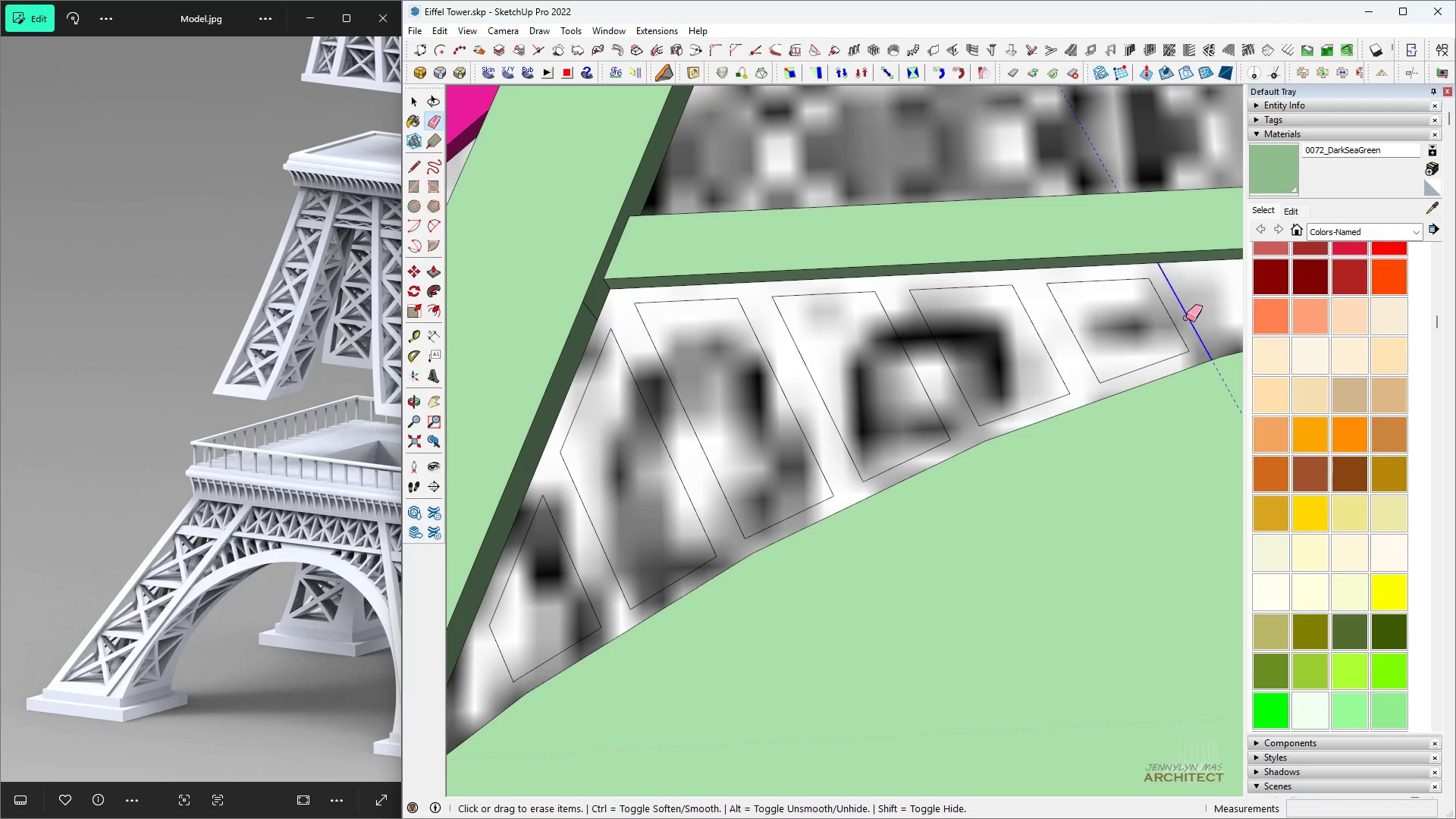 
left_click([1186, 318])
 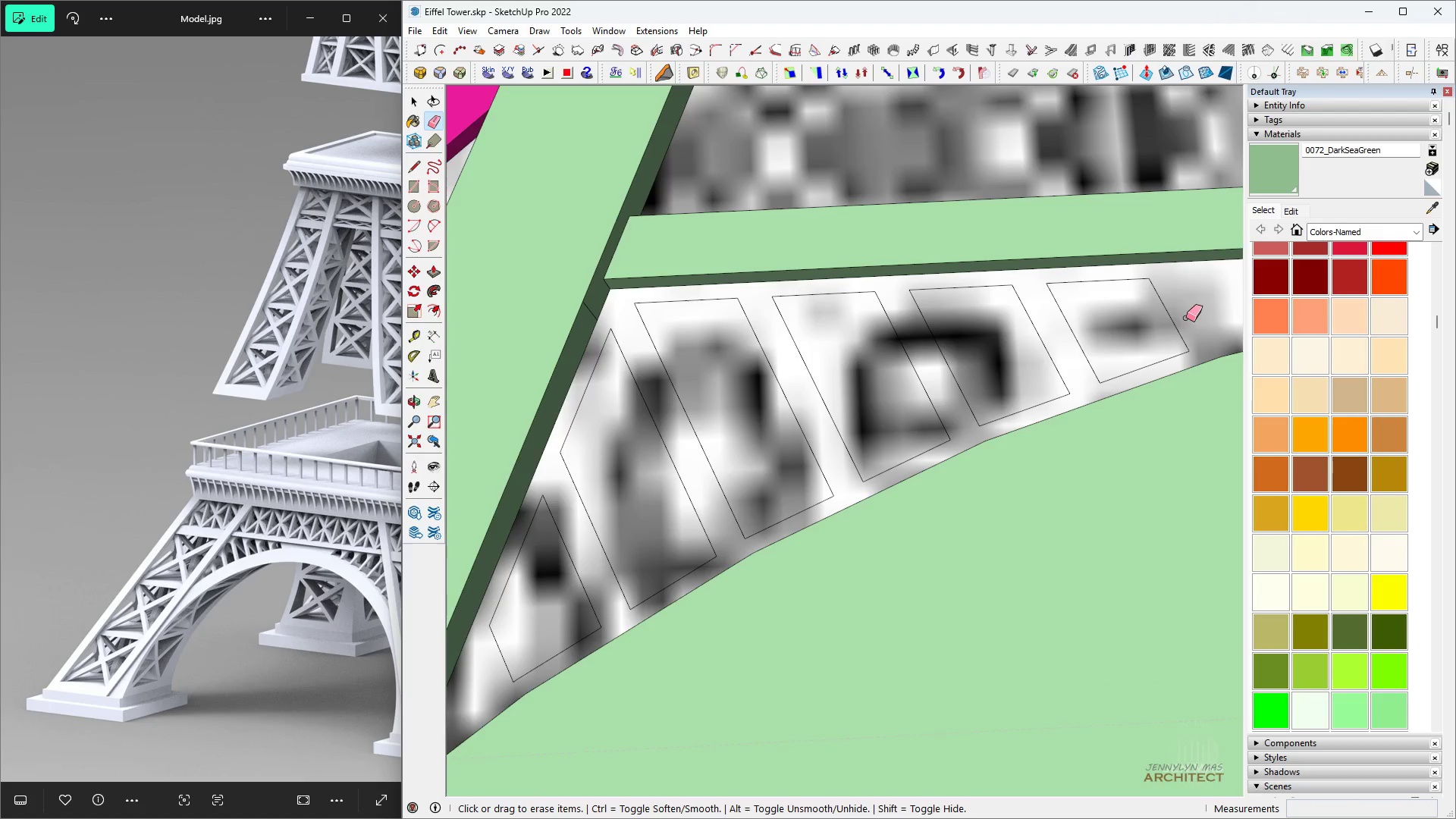 
scroll: coordinate [905, 410], scroll_direction: down, amount: 5.0
 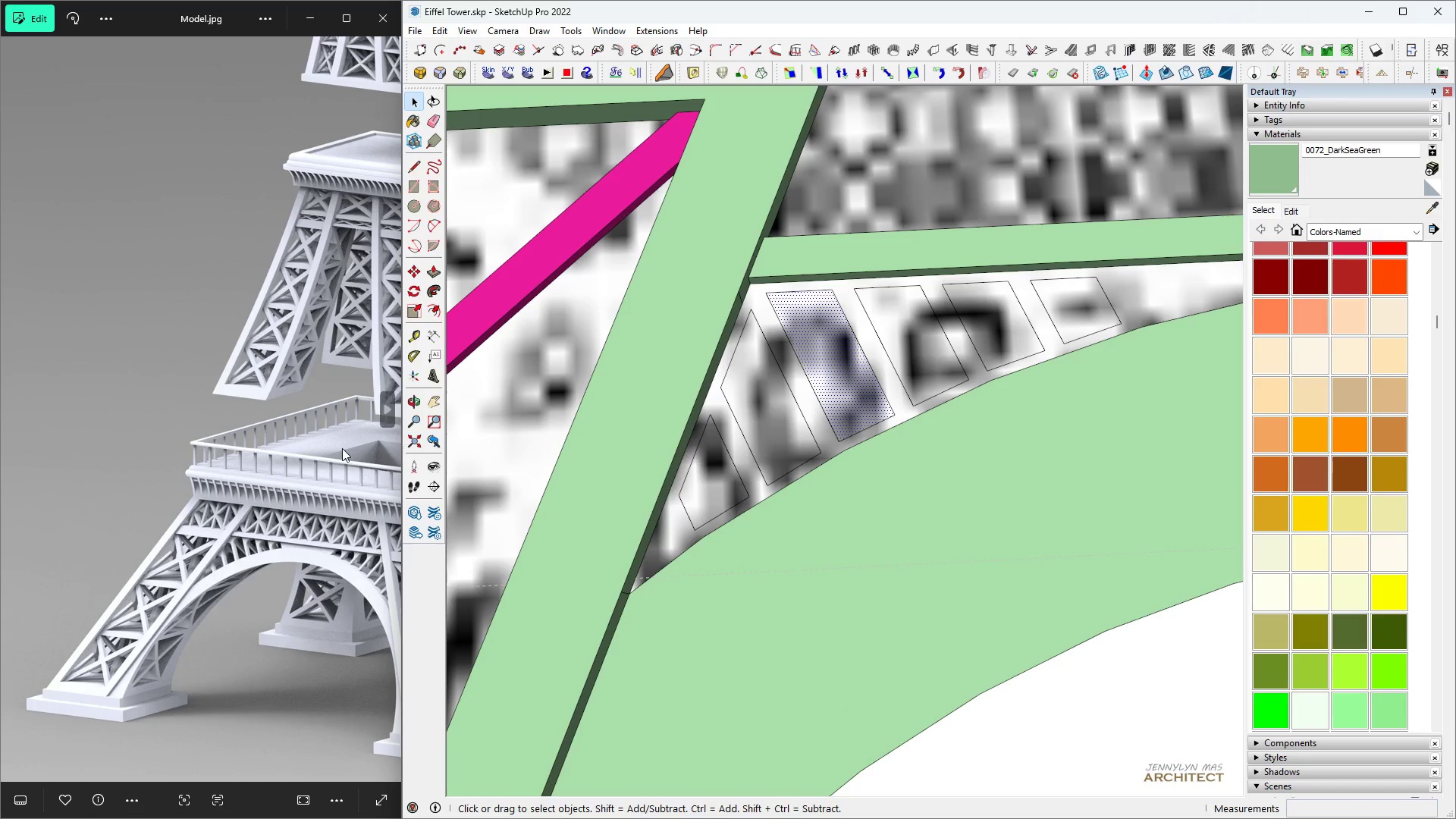 
key(Space)
 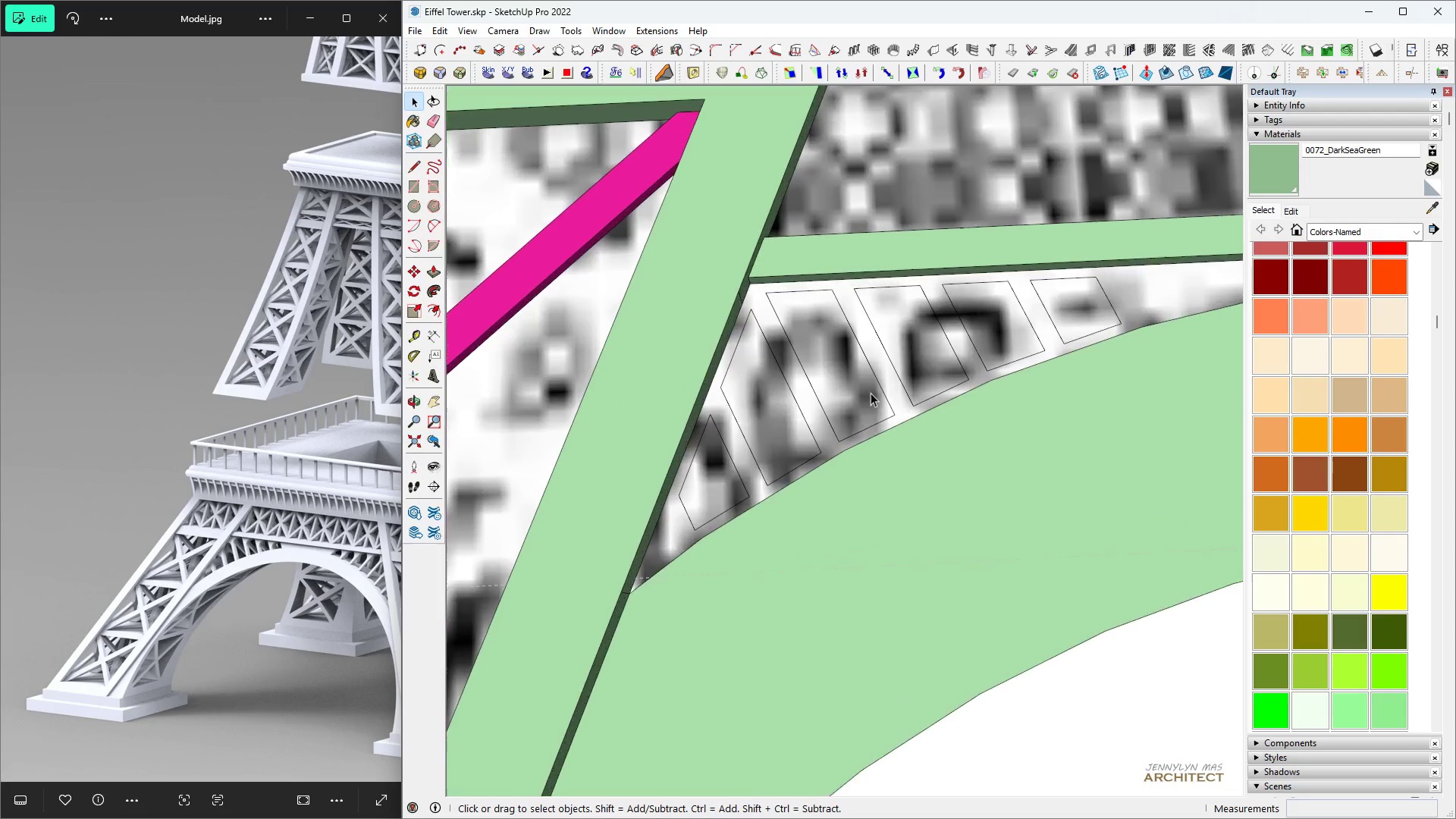 
left_click([852, 384])
 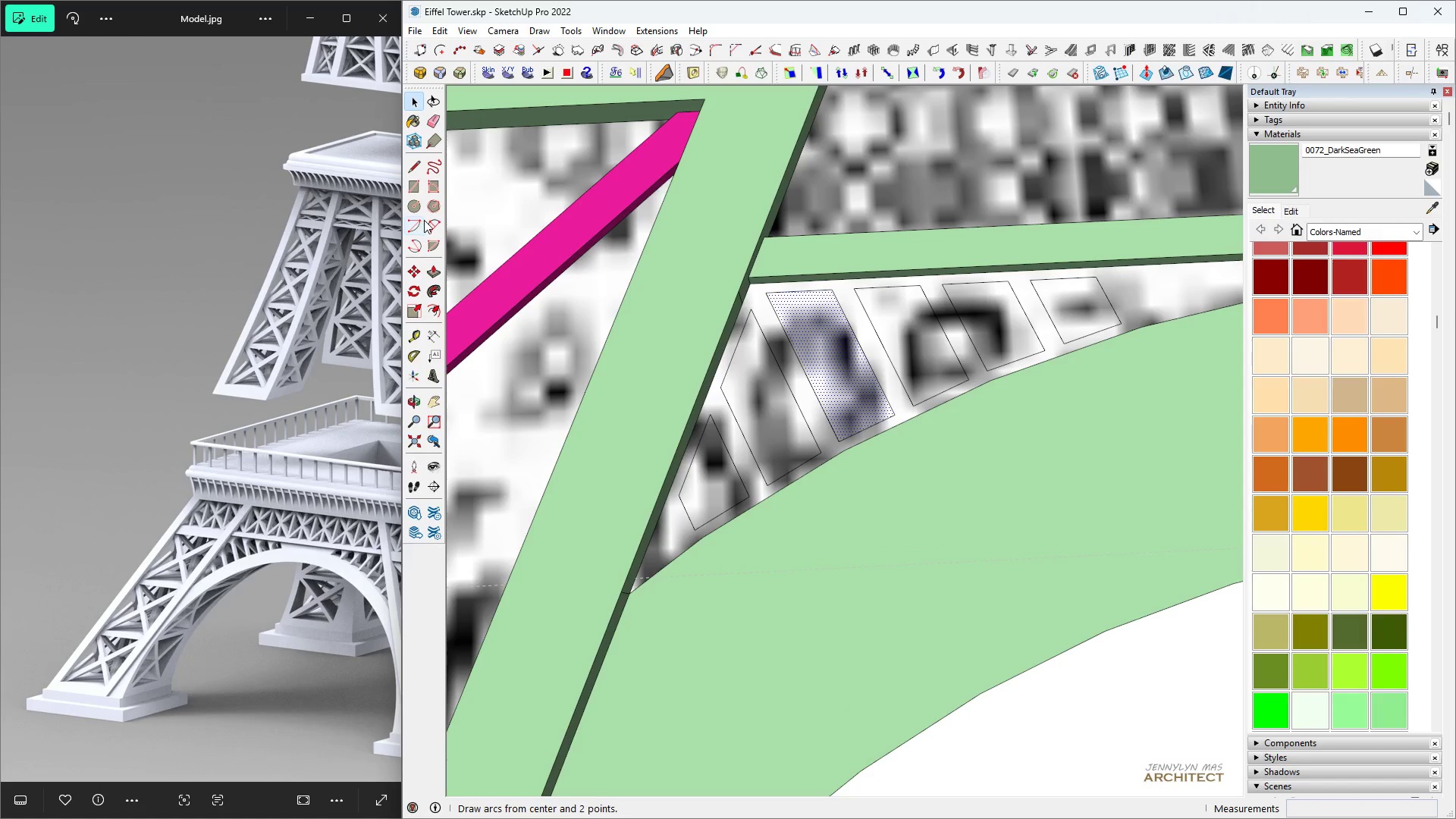 
scroll: coordinate [639, 475], scroll_direction: up, amount: 3.0
 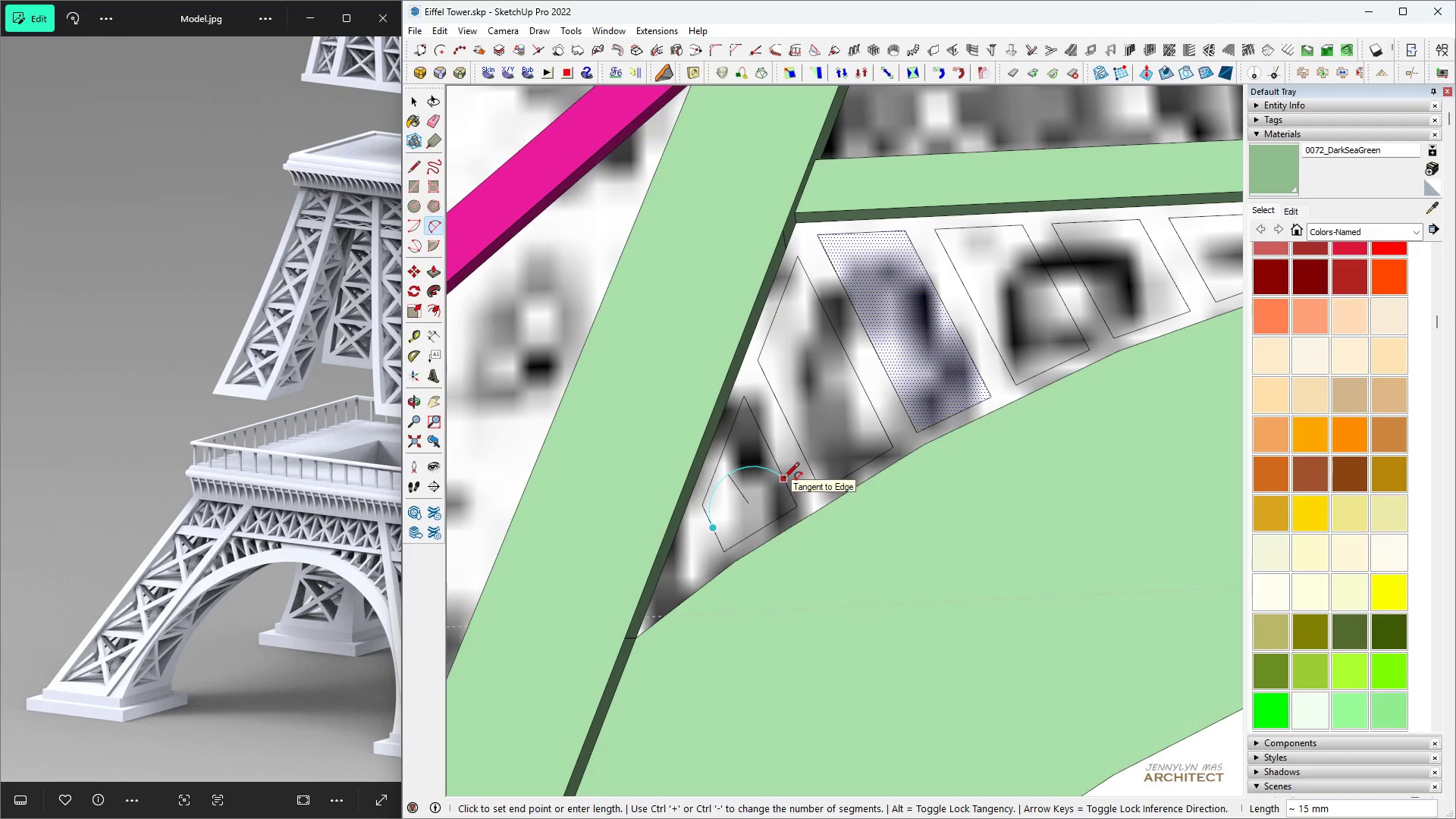 
wait(5.62)
 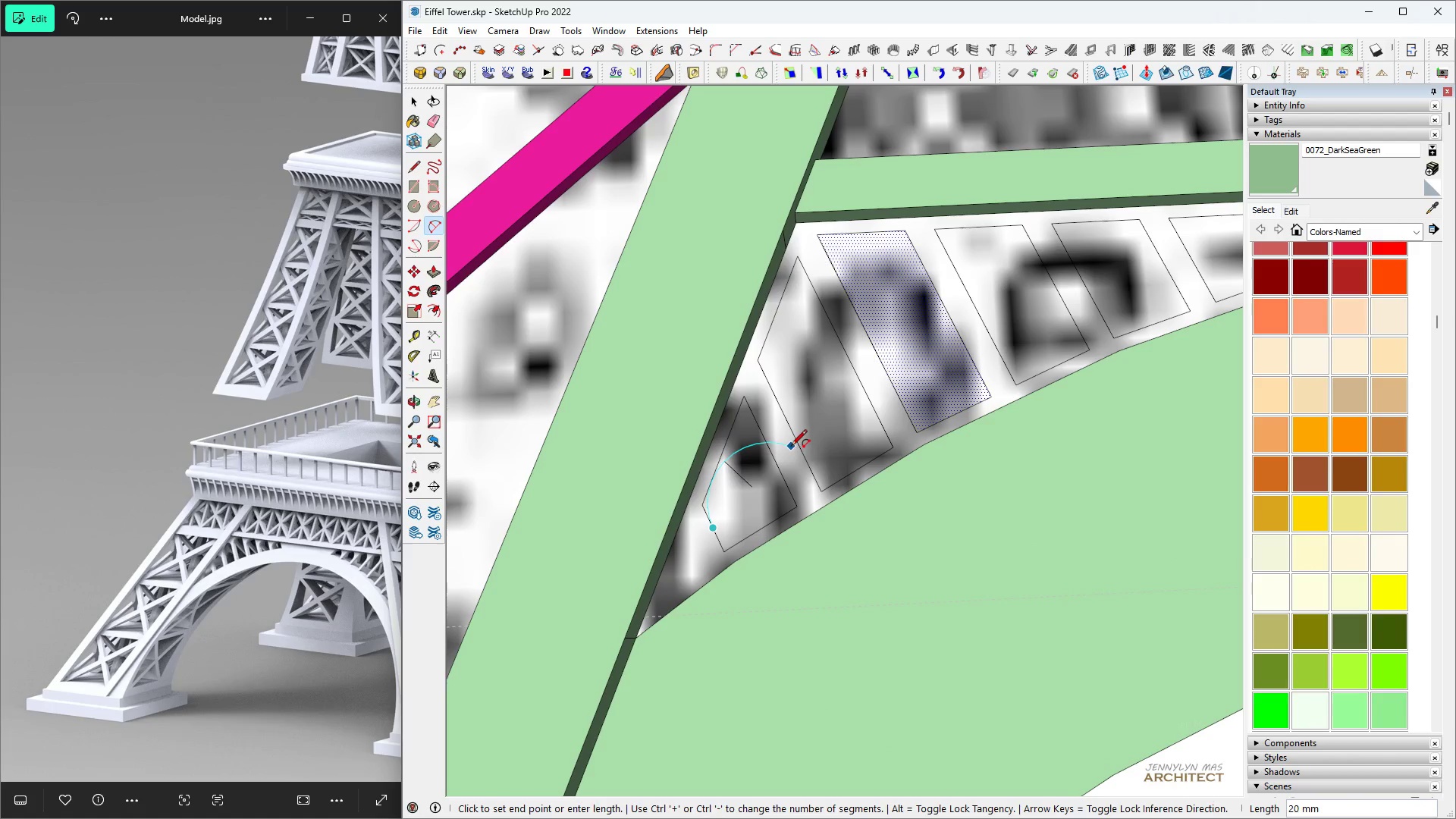 
double_click([791, 487])
 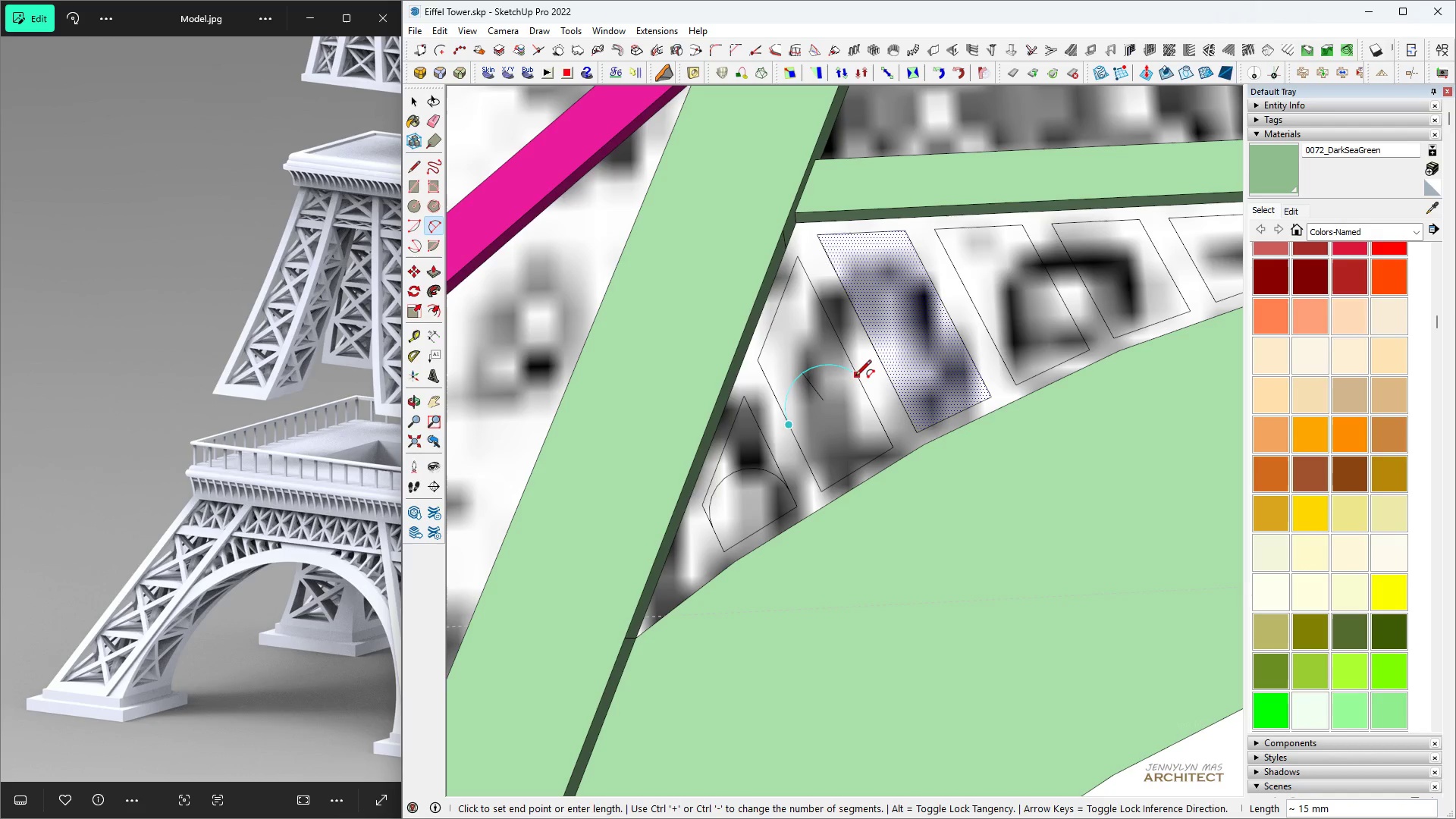 
wait(7.43)
 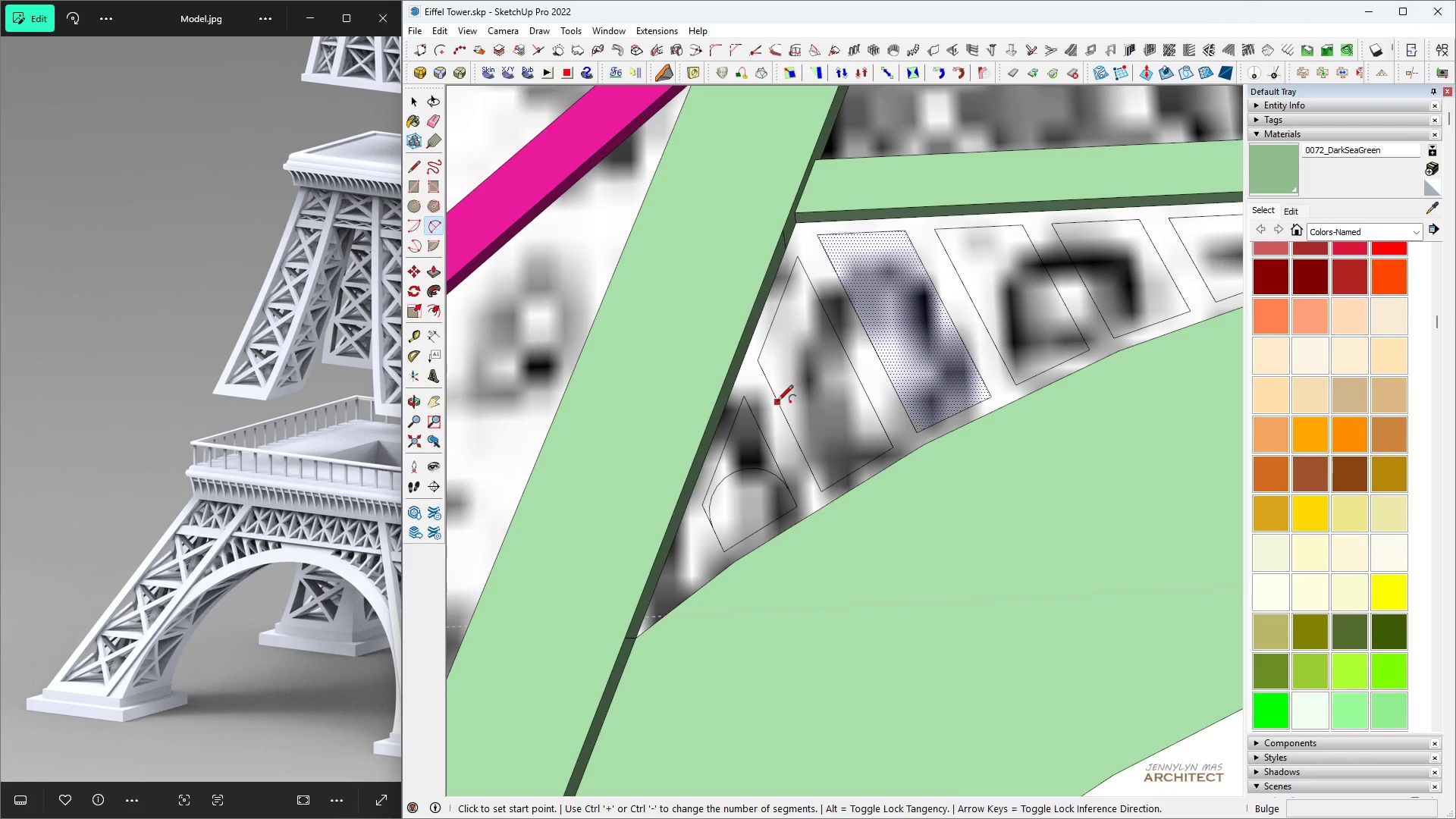 
left_click([871, 391])
 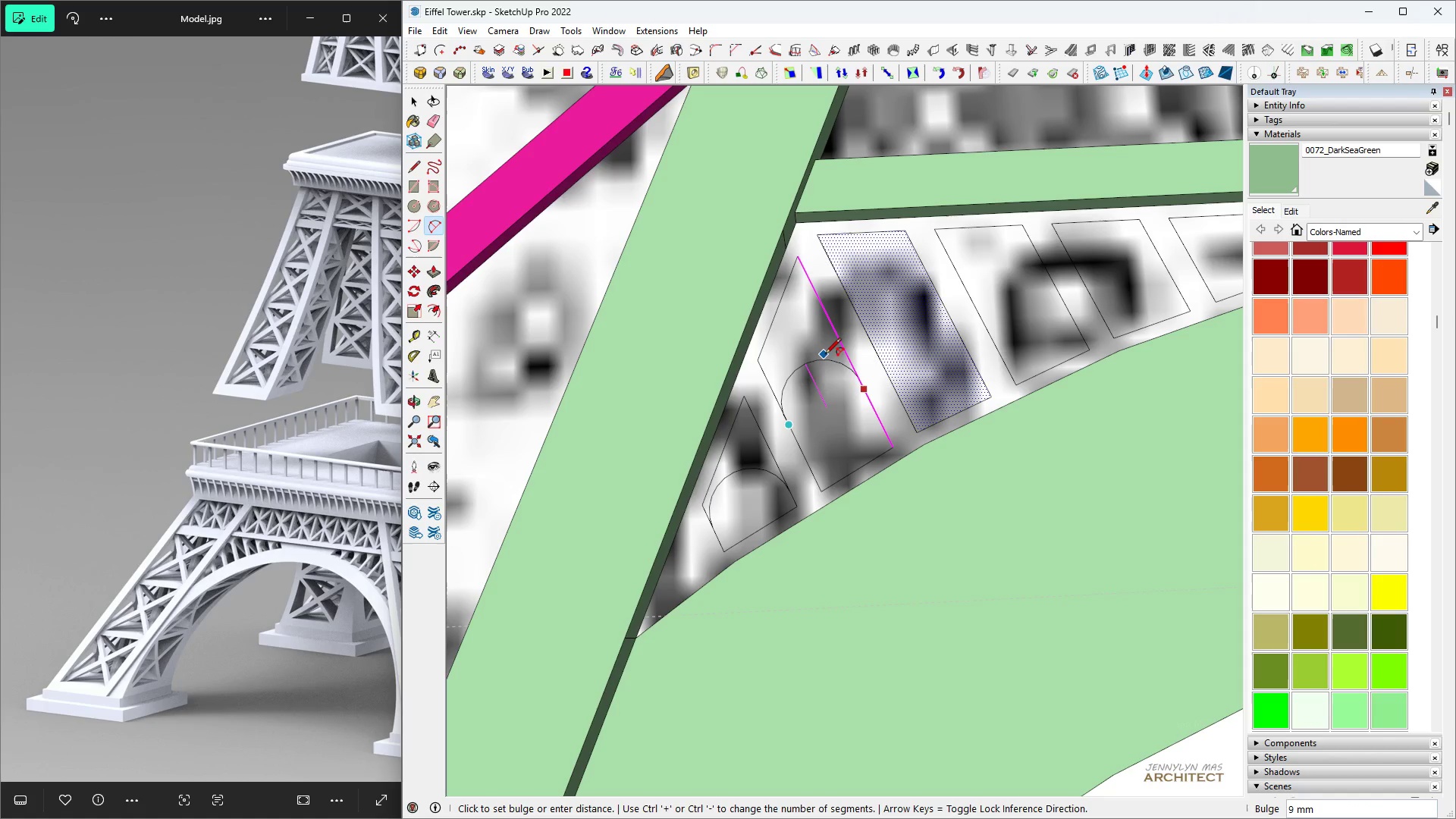 
left_click([825, 356])
 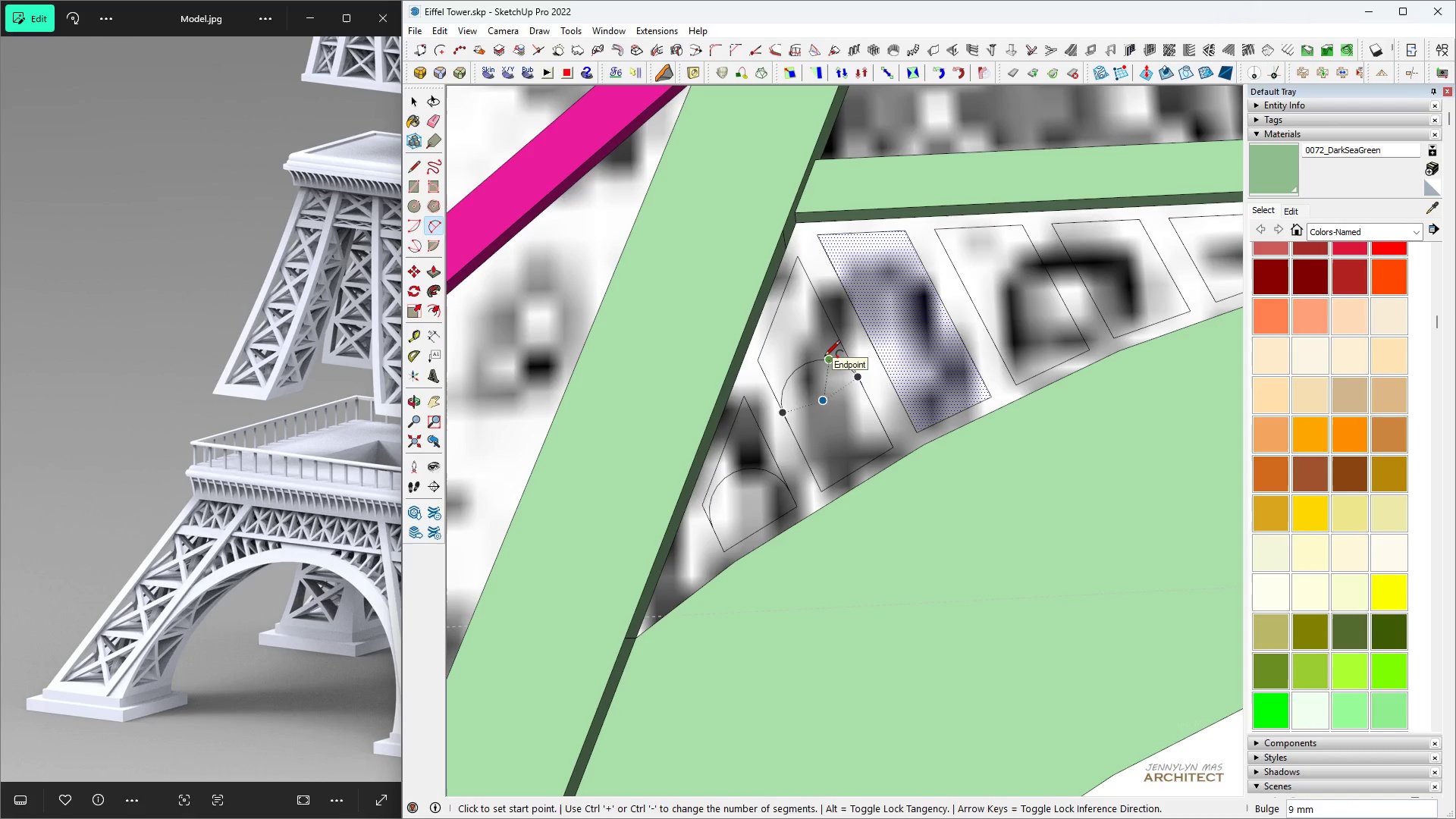 
type( hh h)
 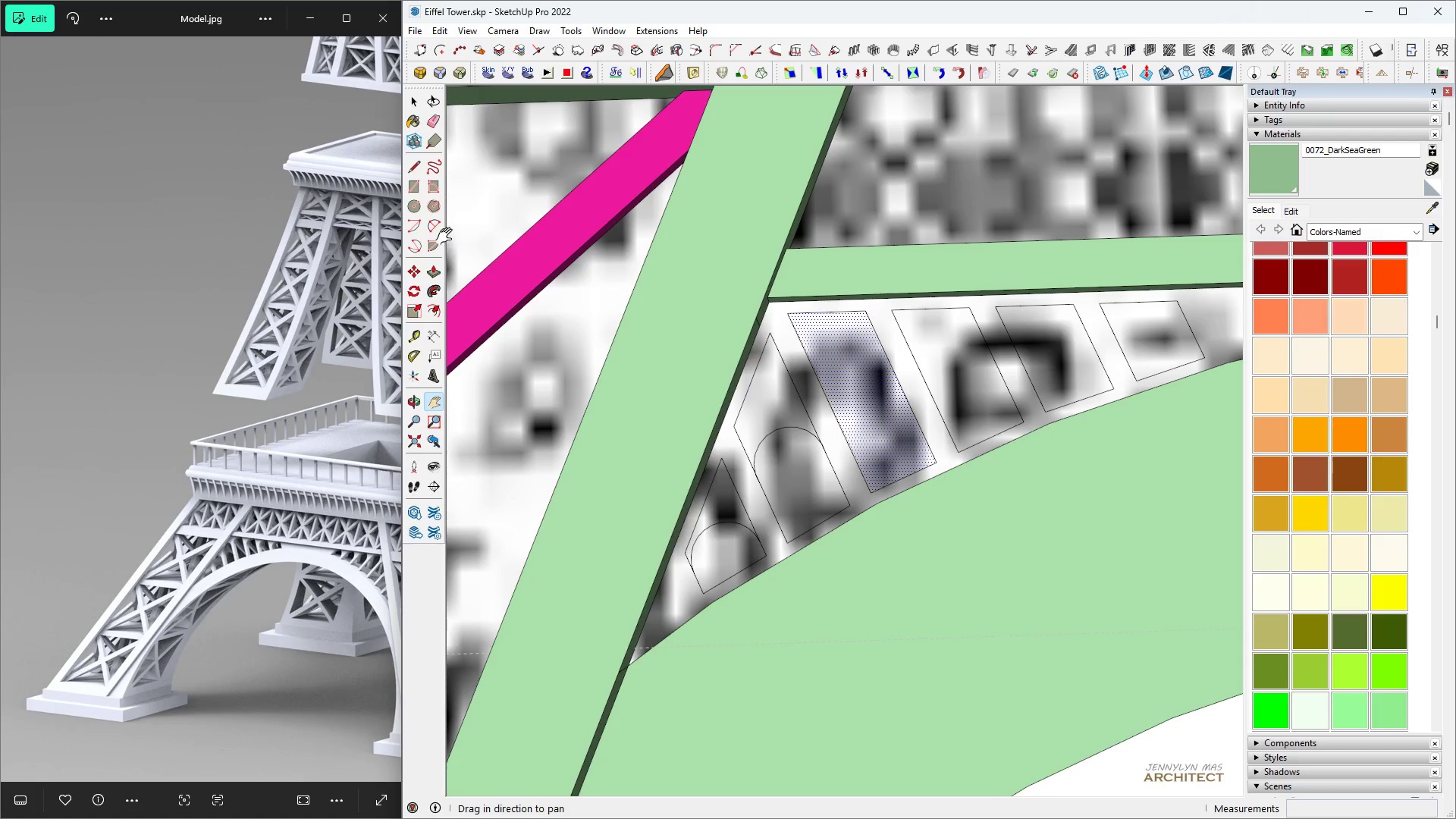 
scroll: coordinate [839, 354], scroll_direction: down, amount: 4.0
 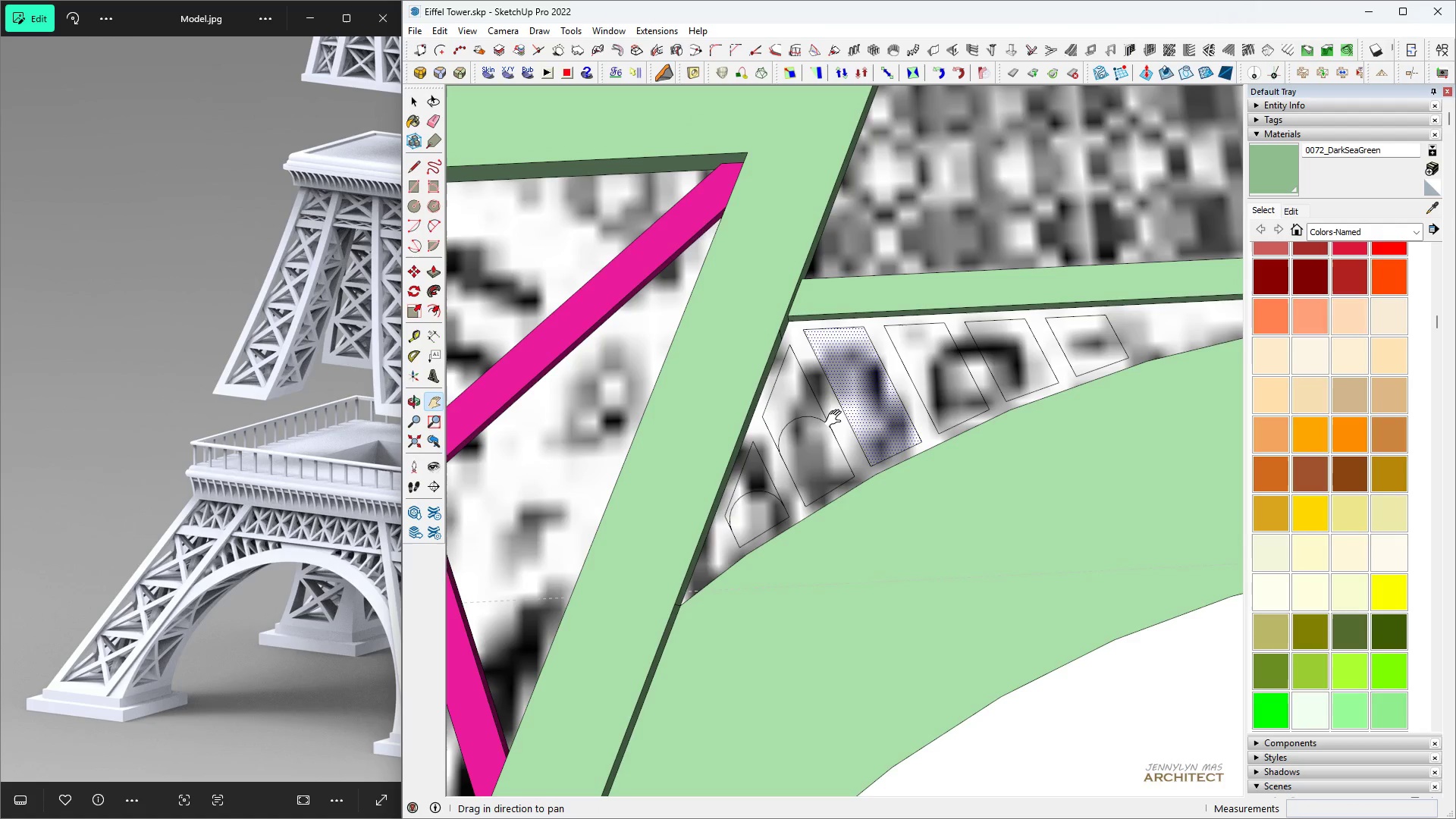 
scroll: coordinate [857, 436], scroll_direction: up, amount: 5.0
 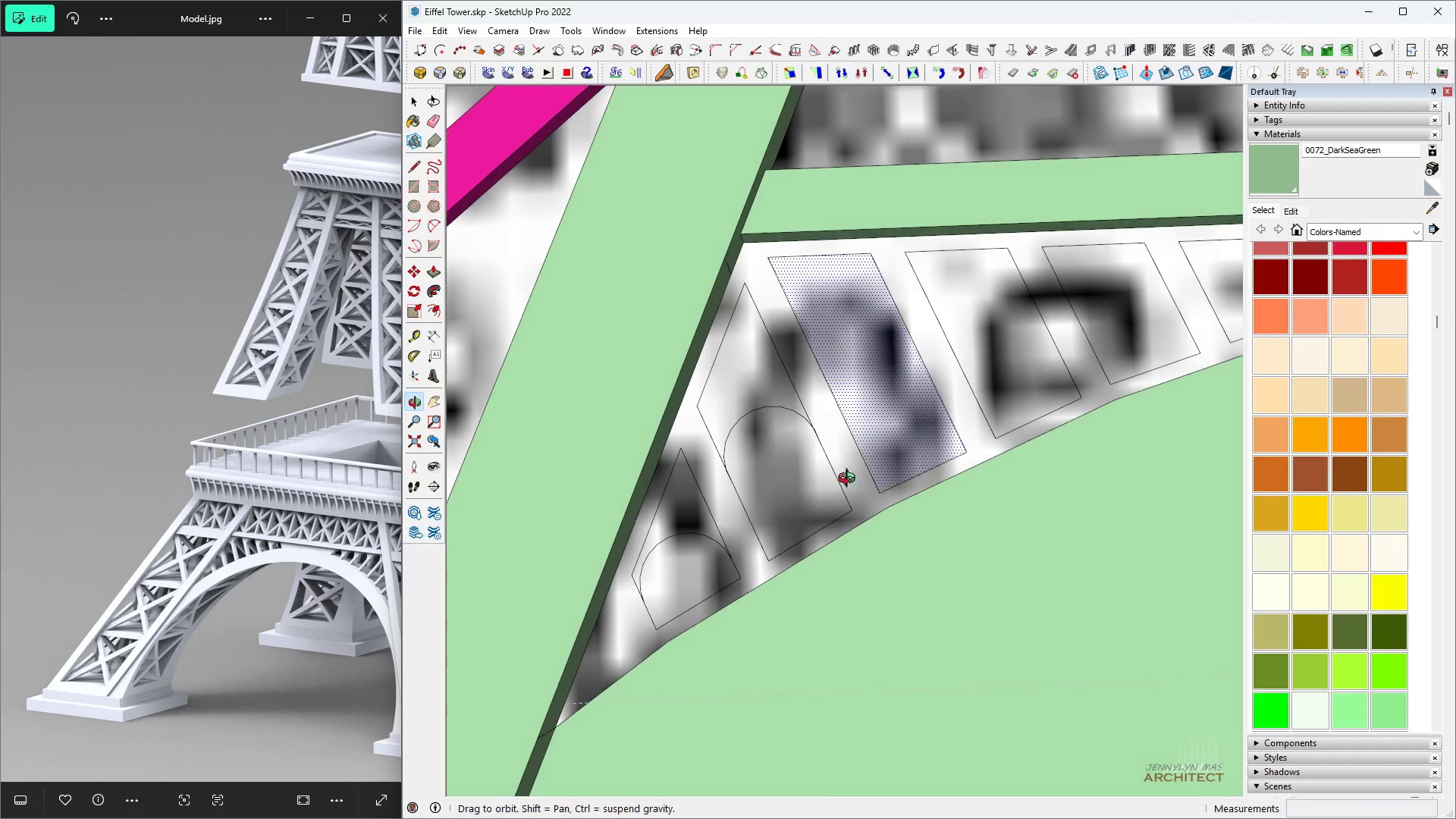 
scroll: coordinate [845, 491], scroll_direction: down, amount: 3.0
 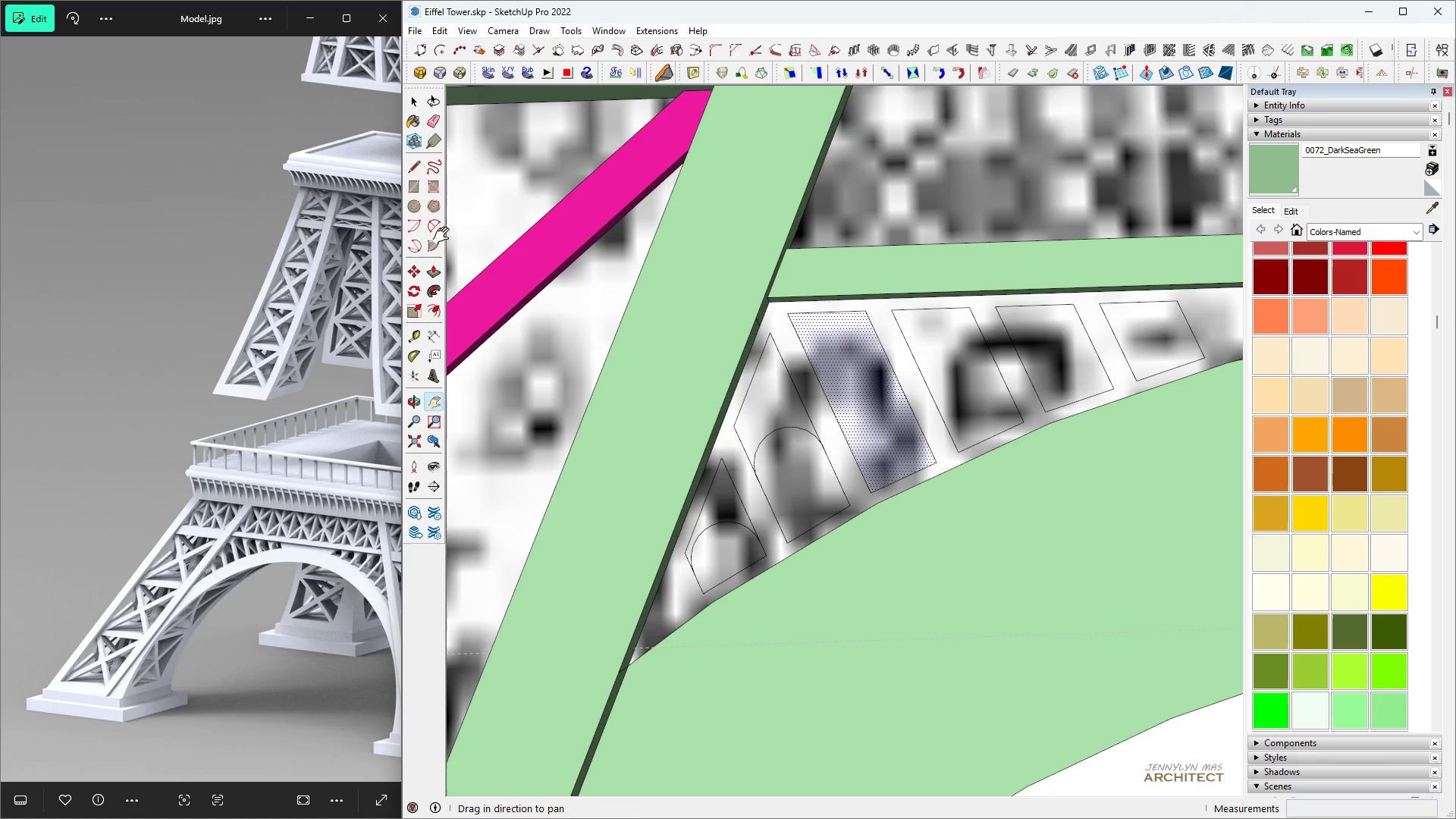 
left_click([434, 231])
 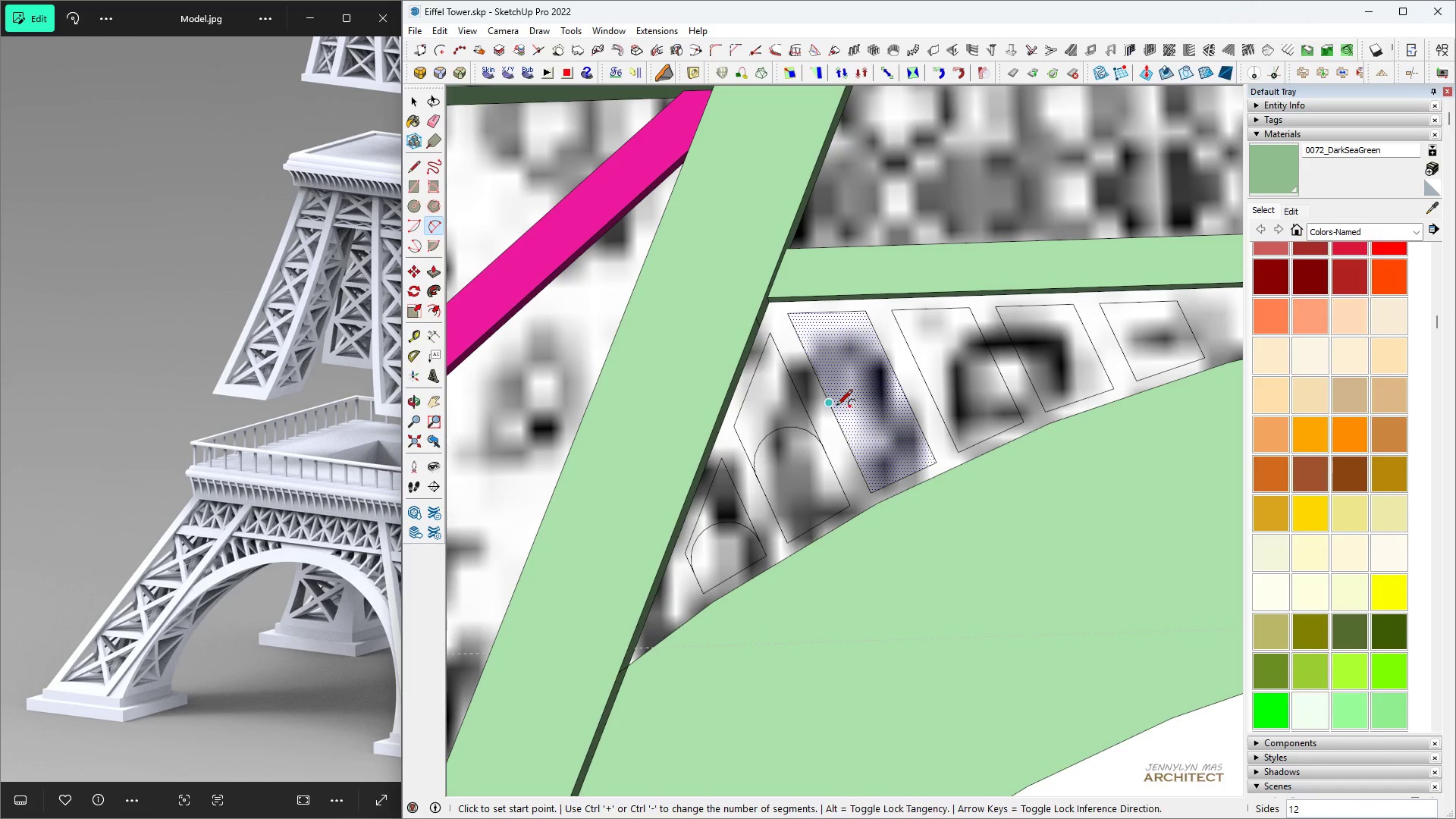 
left_click([836, 406])
 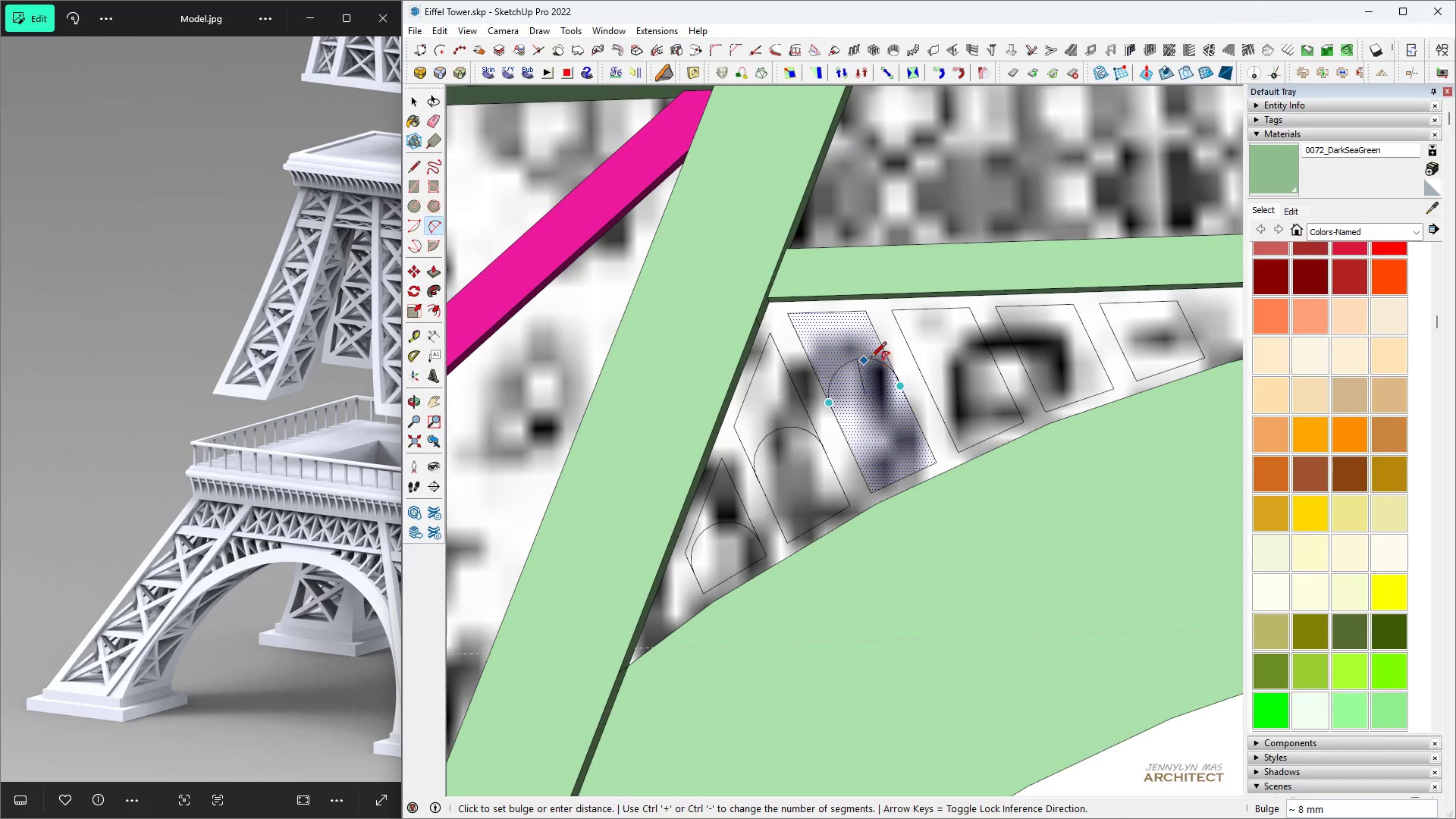 
key(H)
 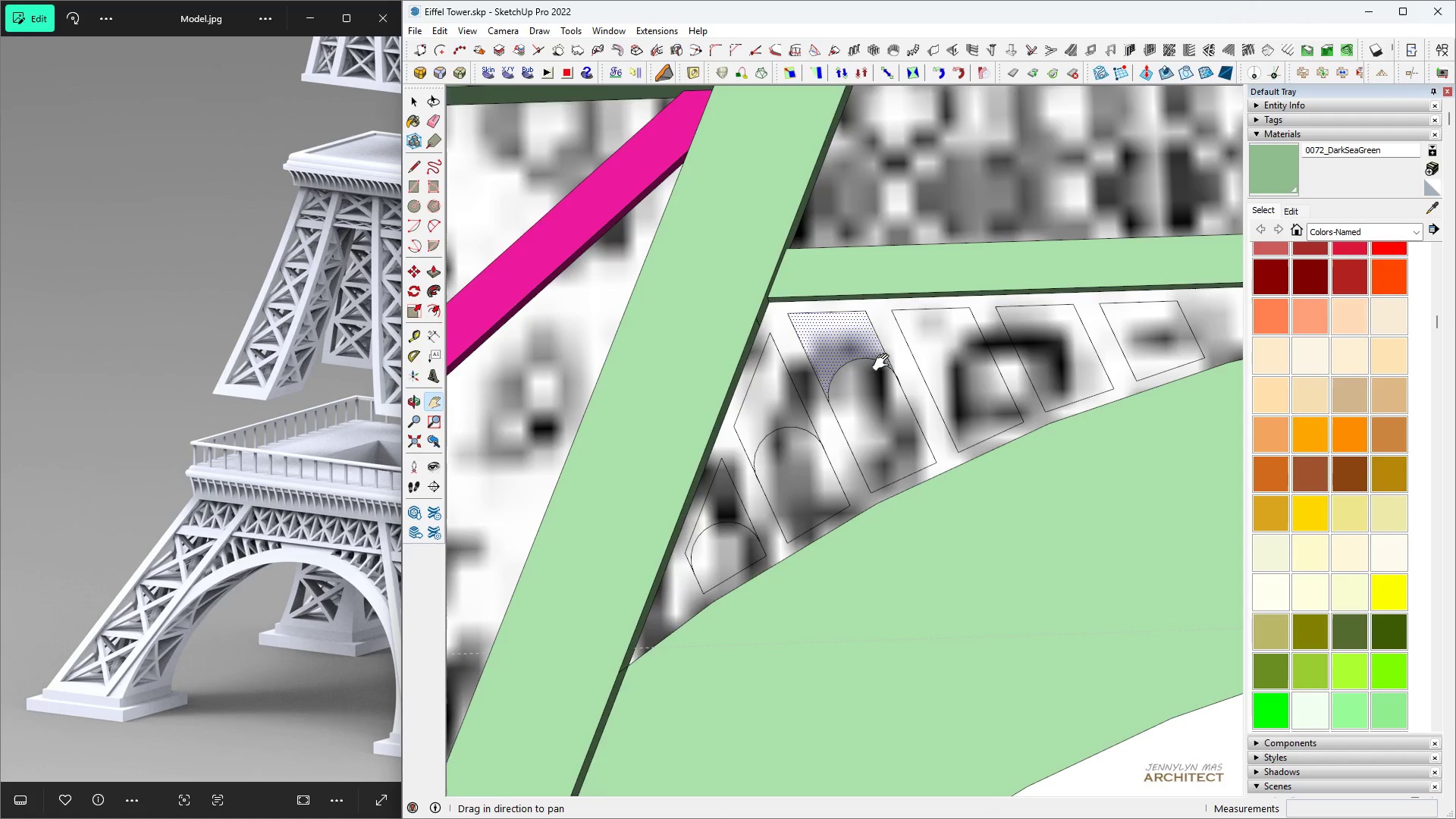 
scroll: coordinate [884, 360], scroll_direction: down, amount: 3.0
 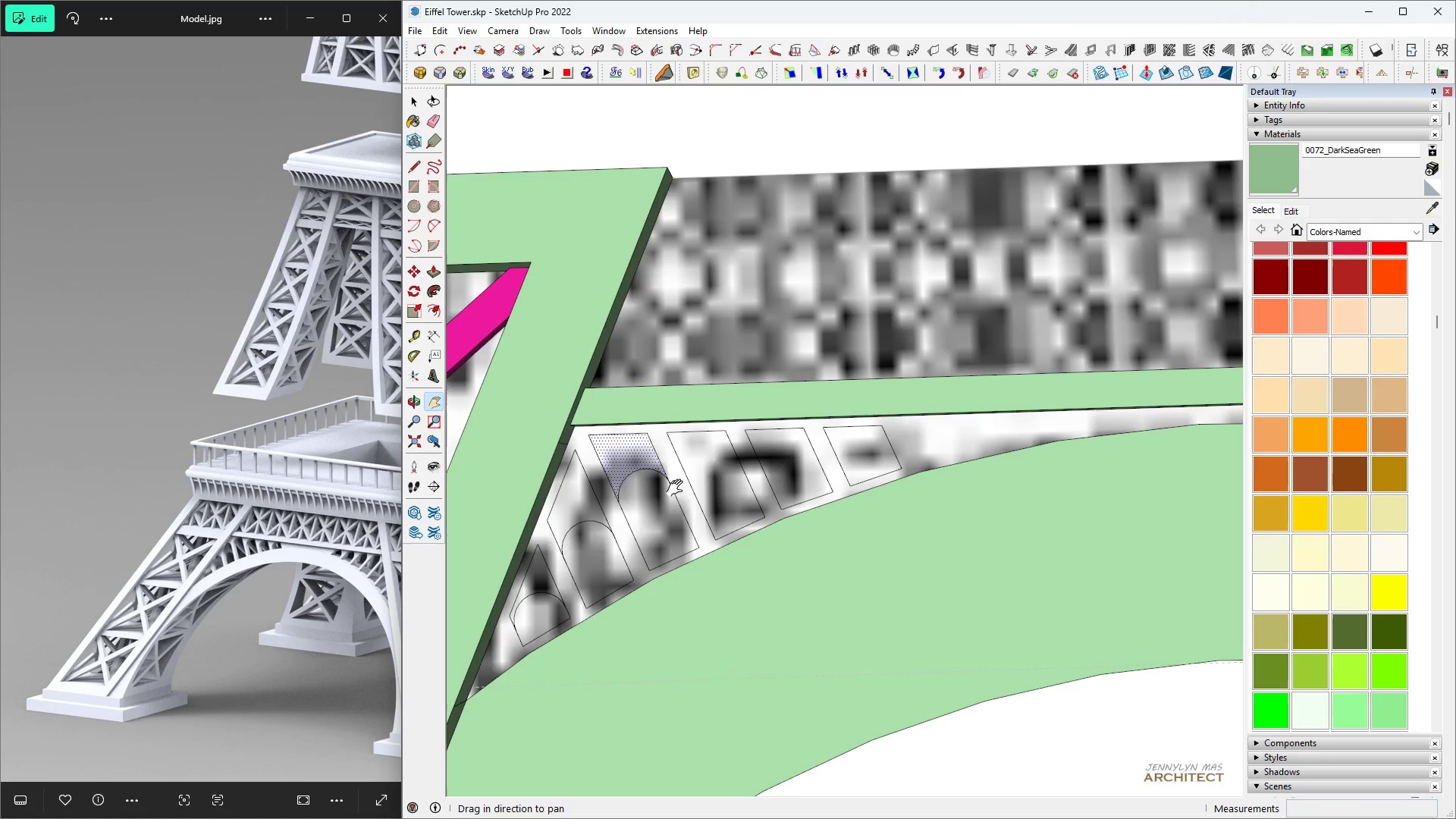 
scroll: coordinate [590, 482], scroll_direction: up, amount: 7.0
 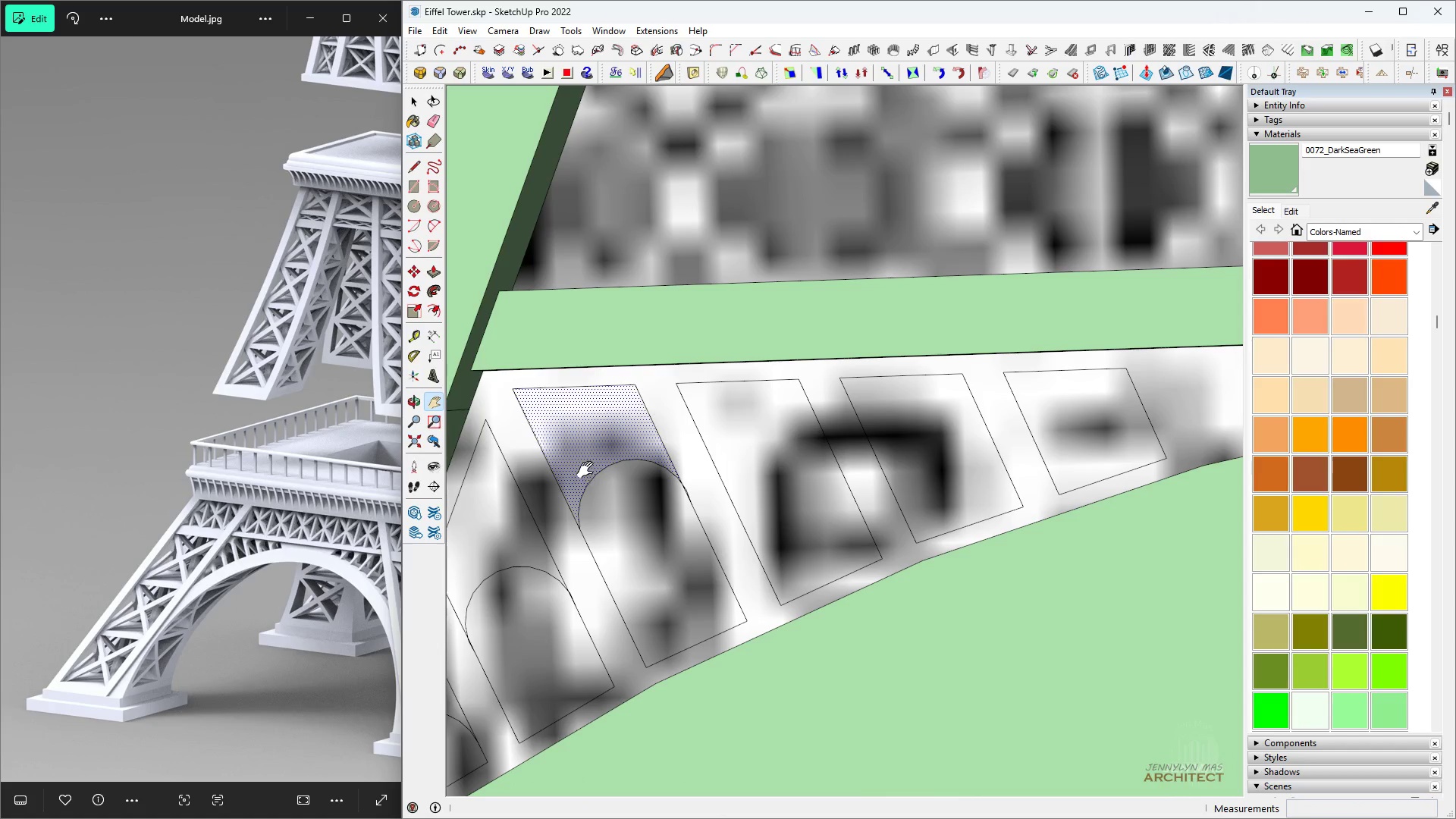 
key(Control+Z)
 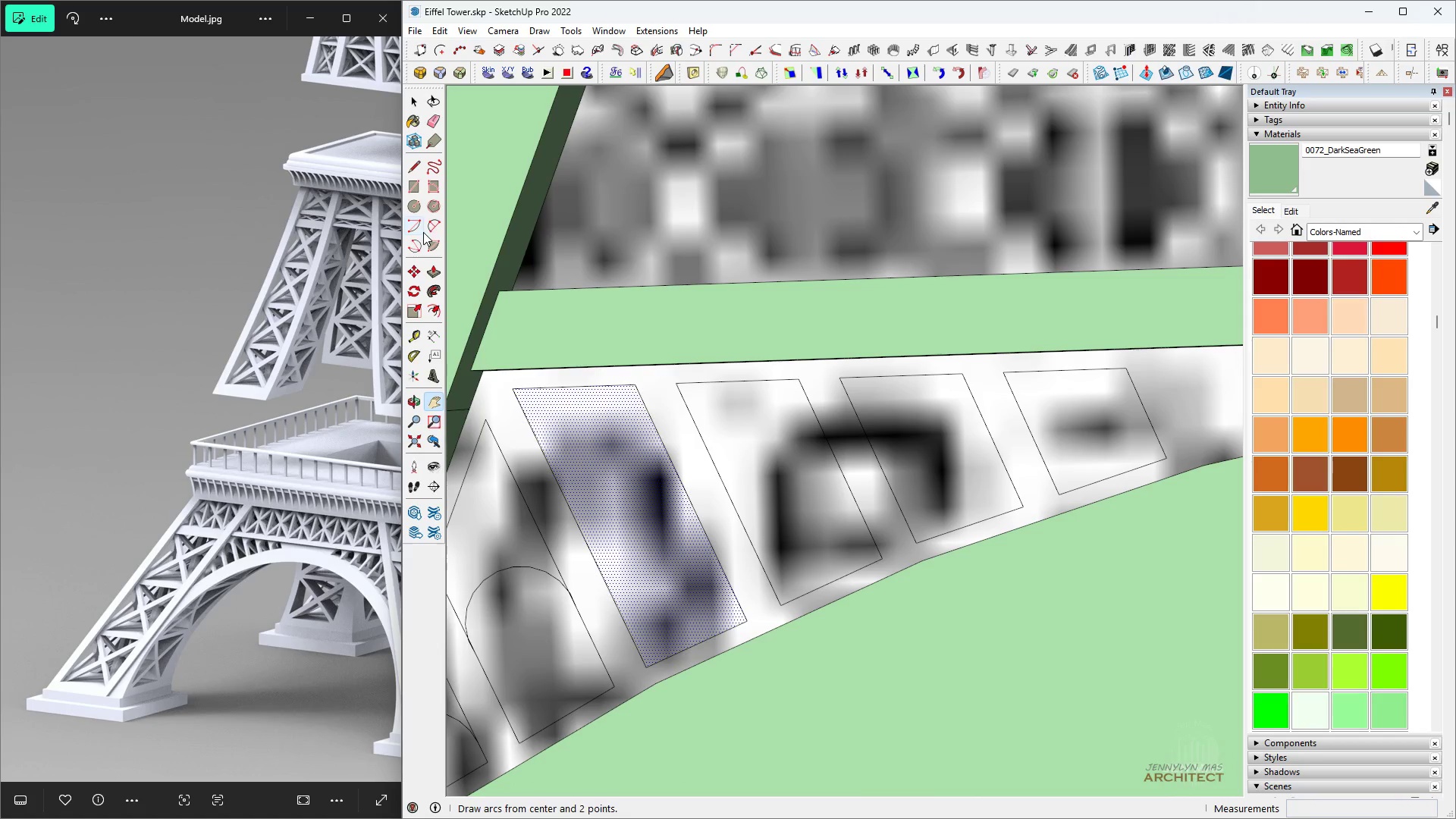 
left_click([428, 231])
 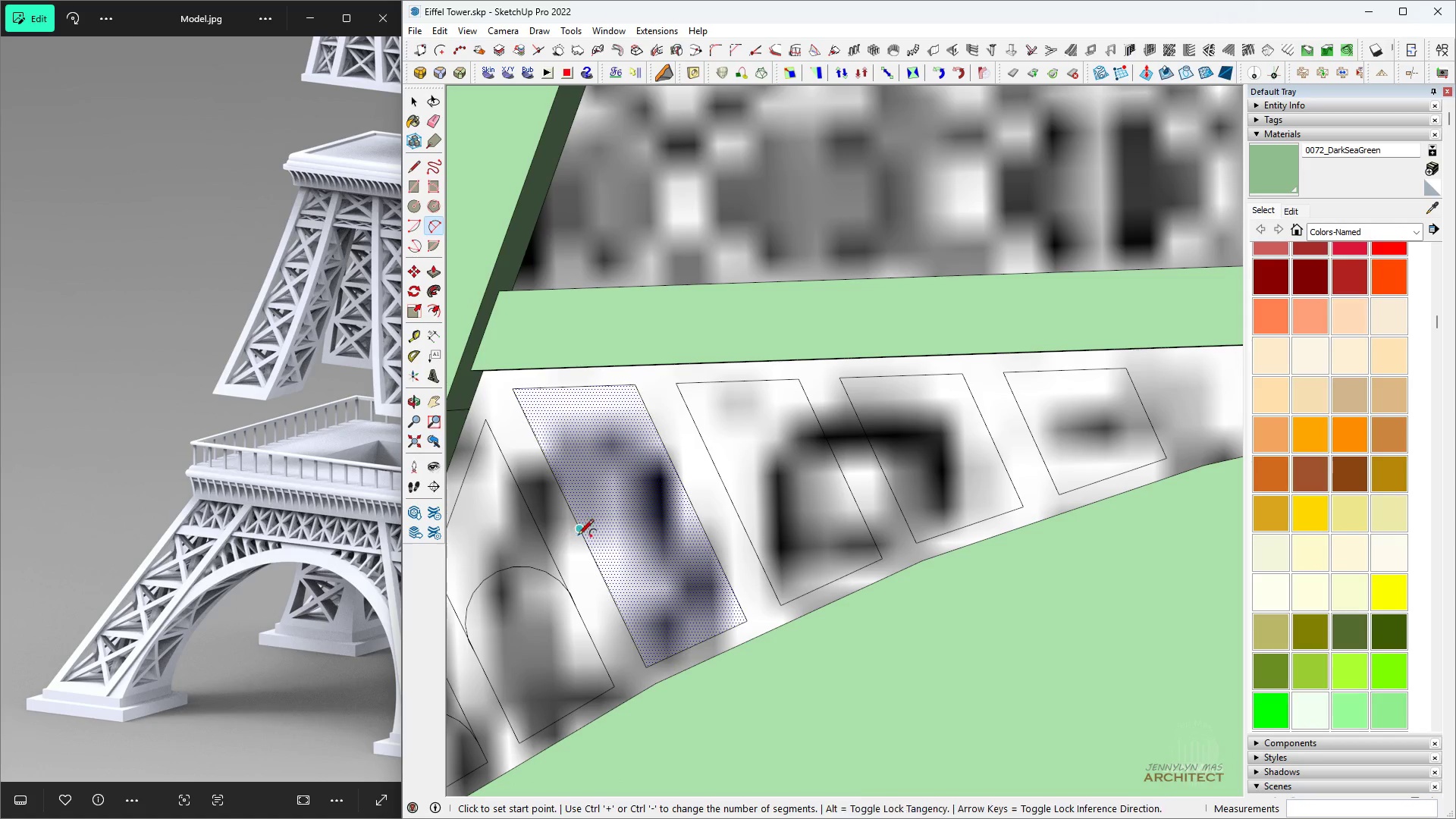 
left_click([580, 537])
 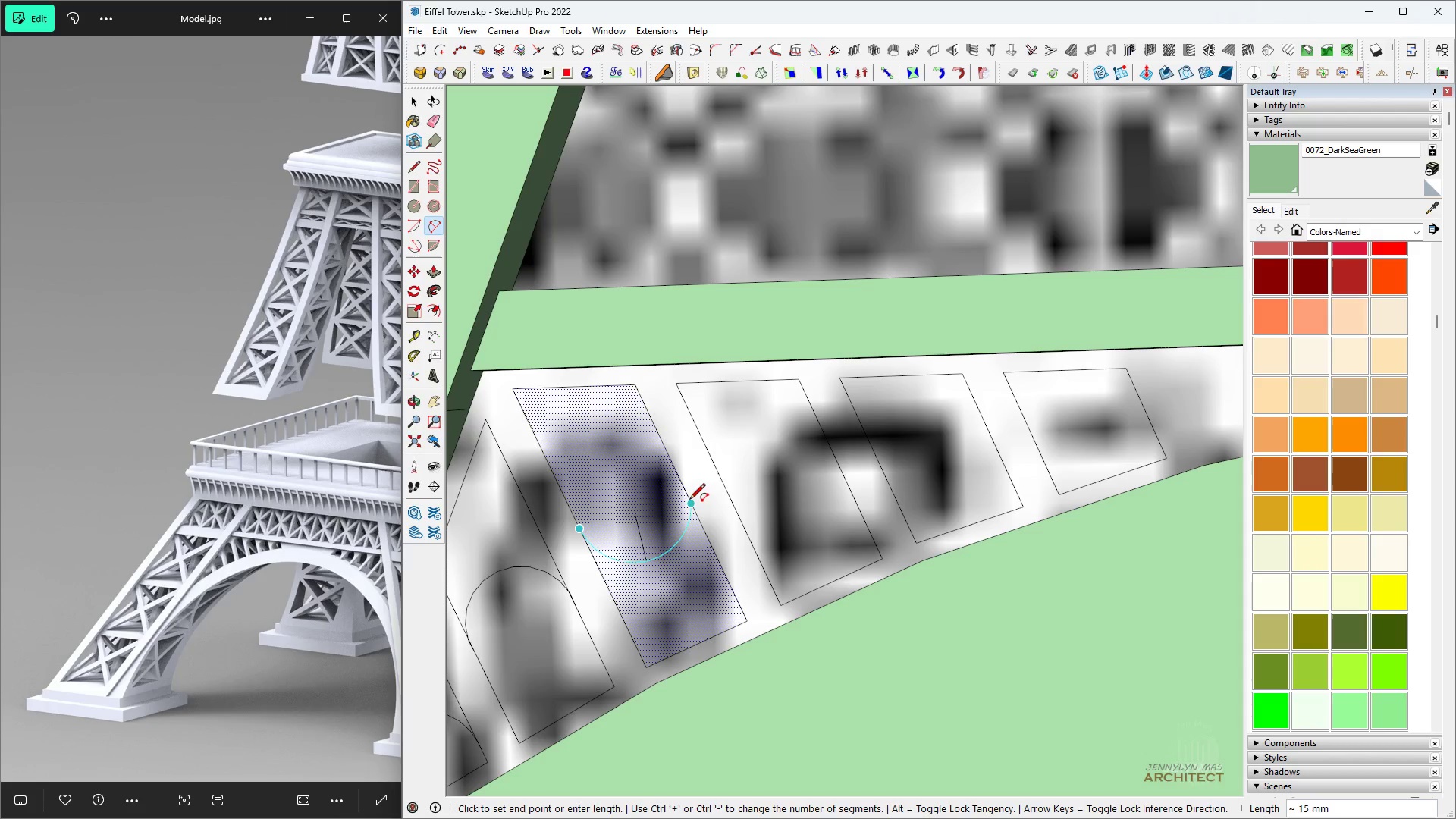 
left_click([690, 503])
 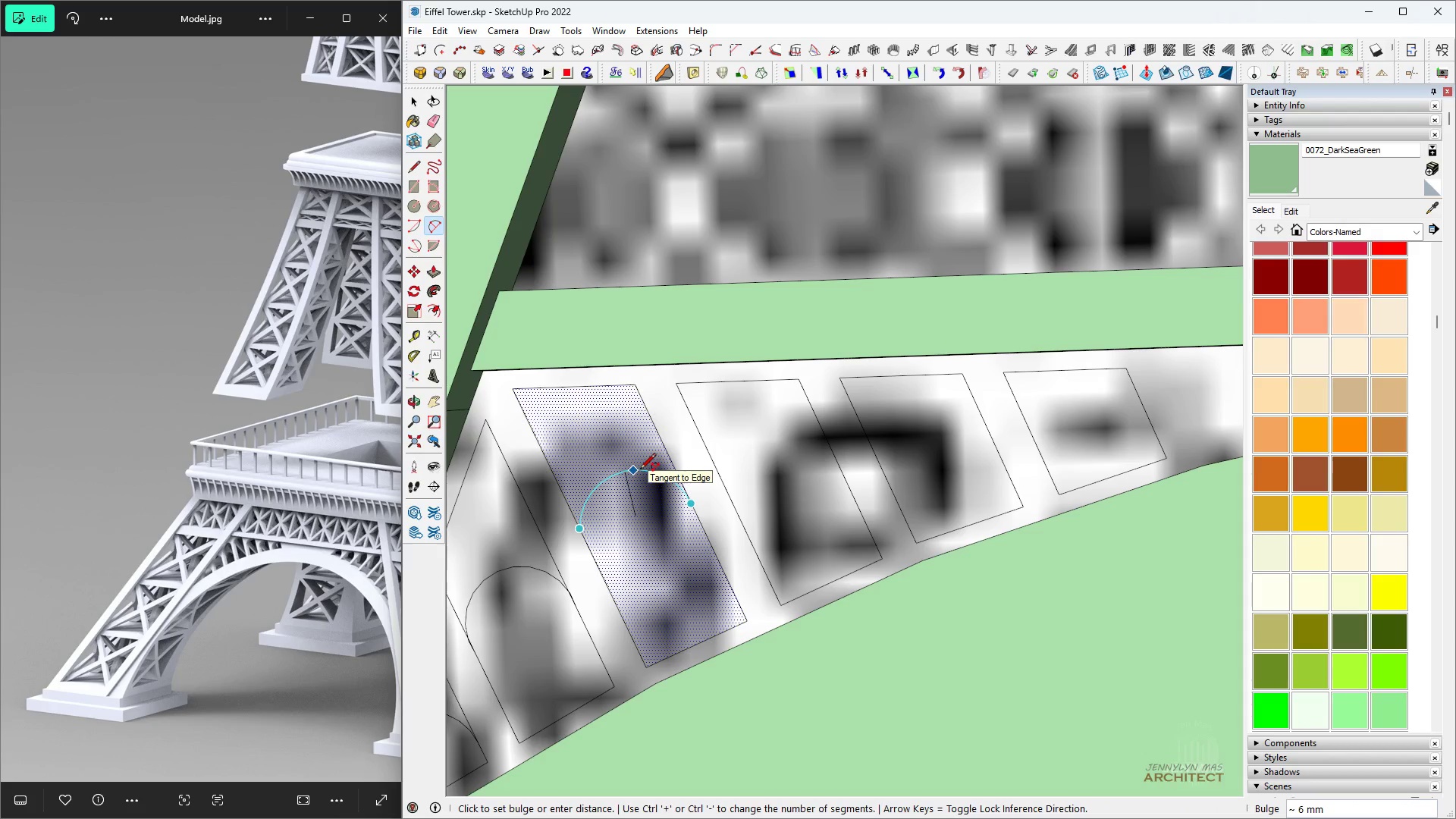 
left_click([640, 470])
 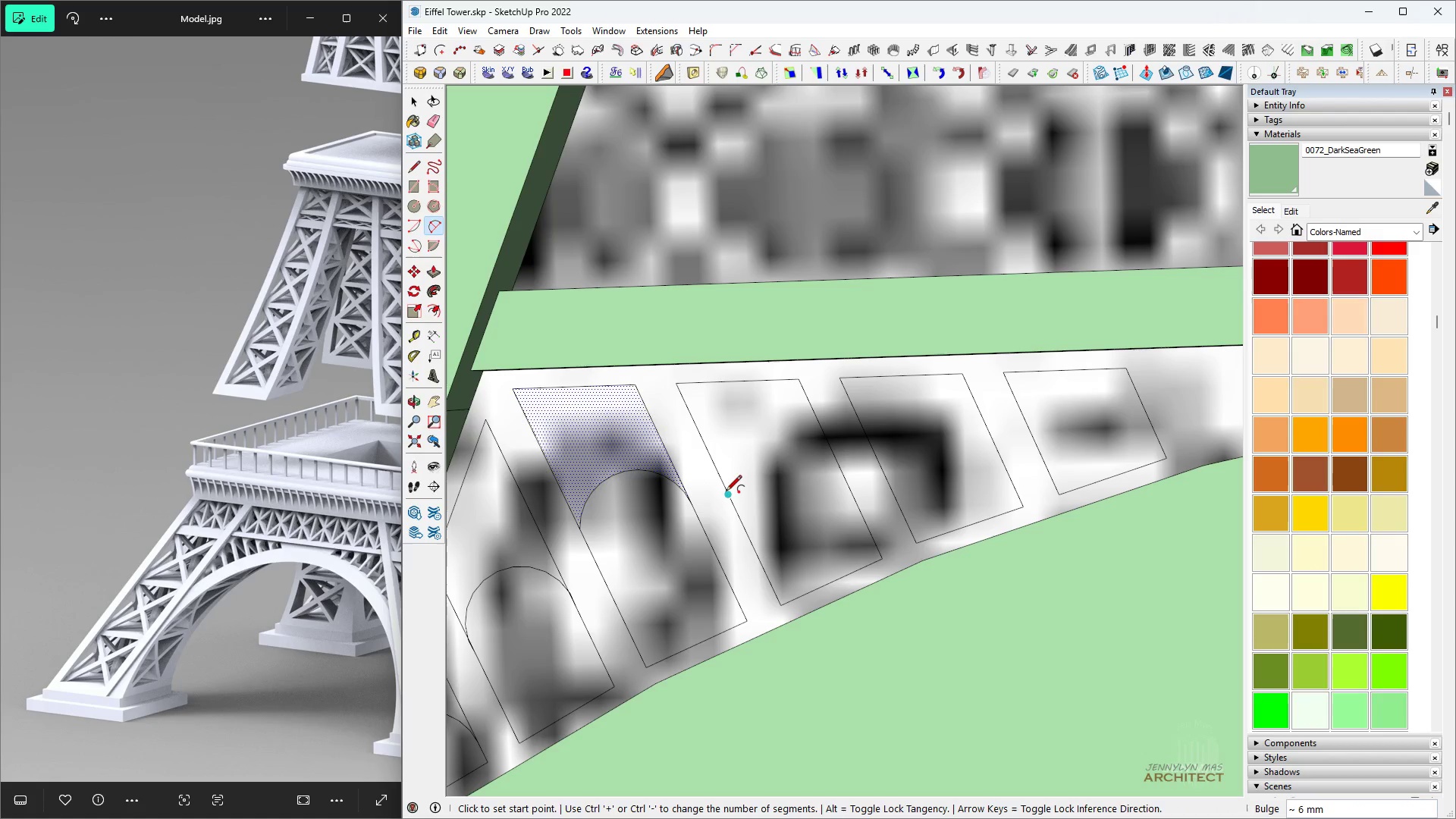 
left_click([726, 490])
 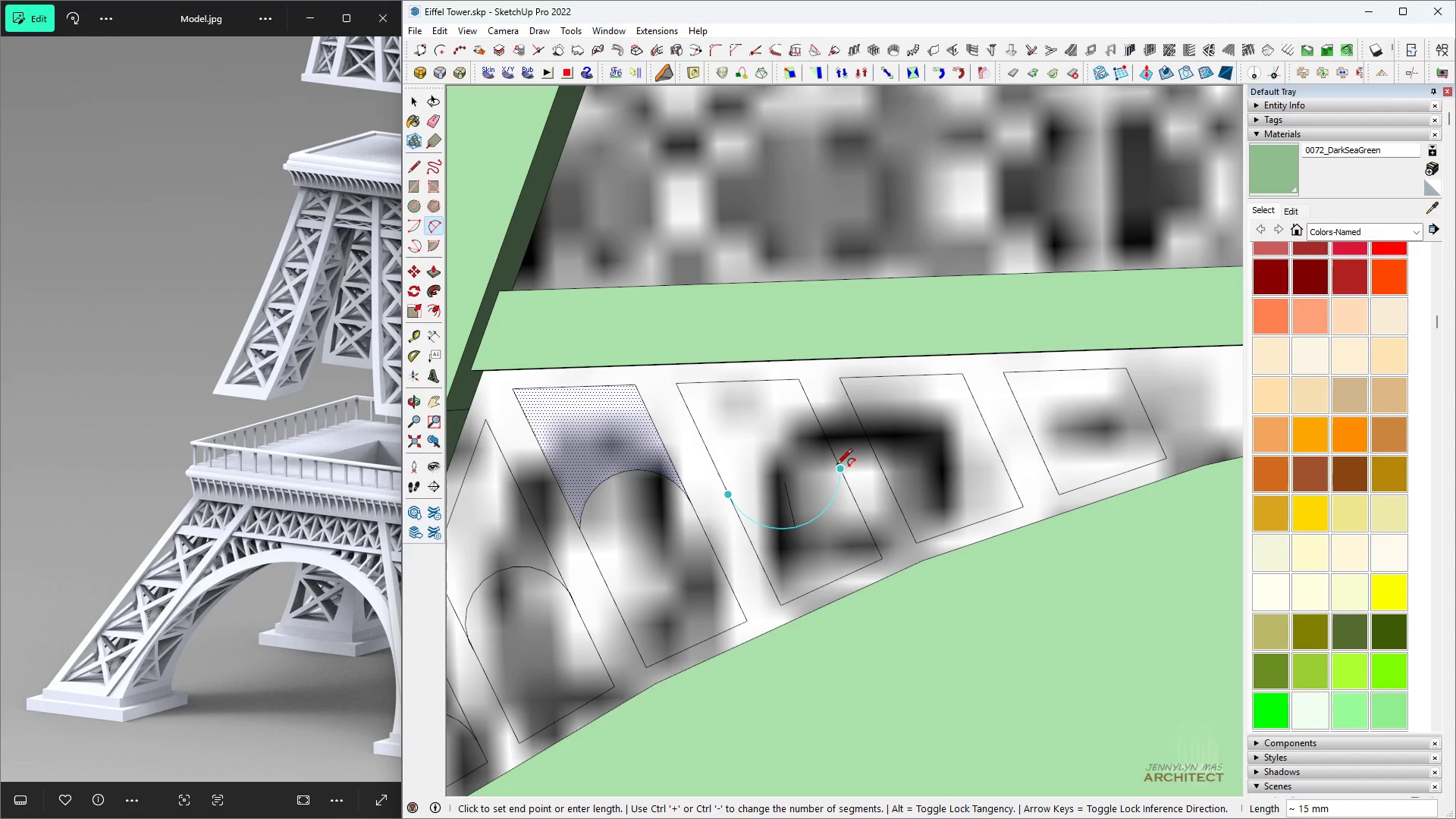 
left_click([836, 466])
 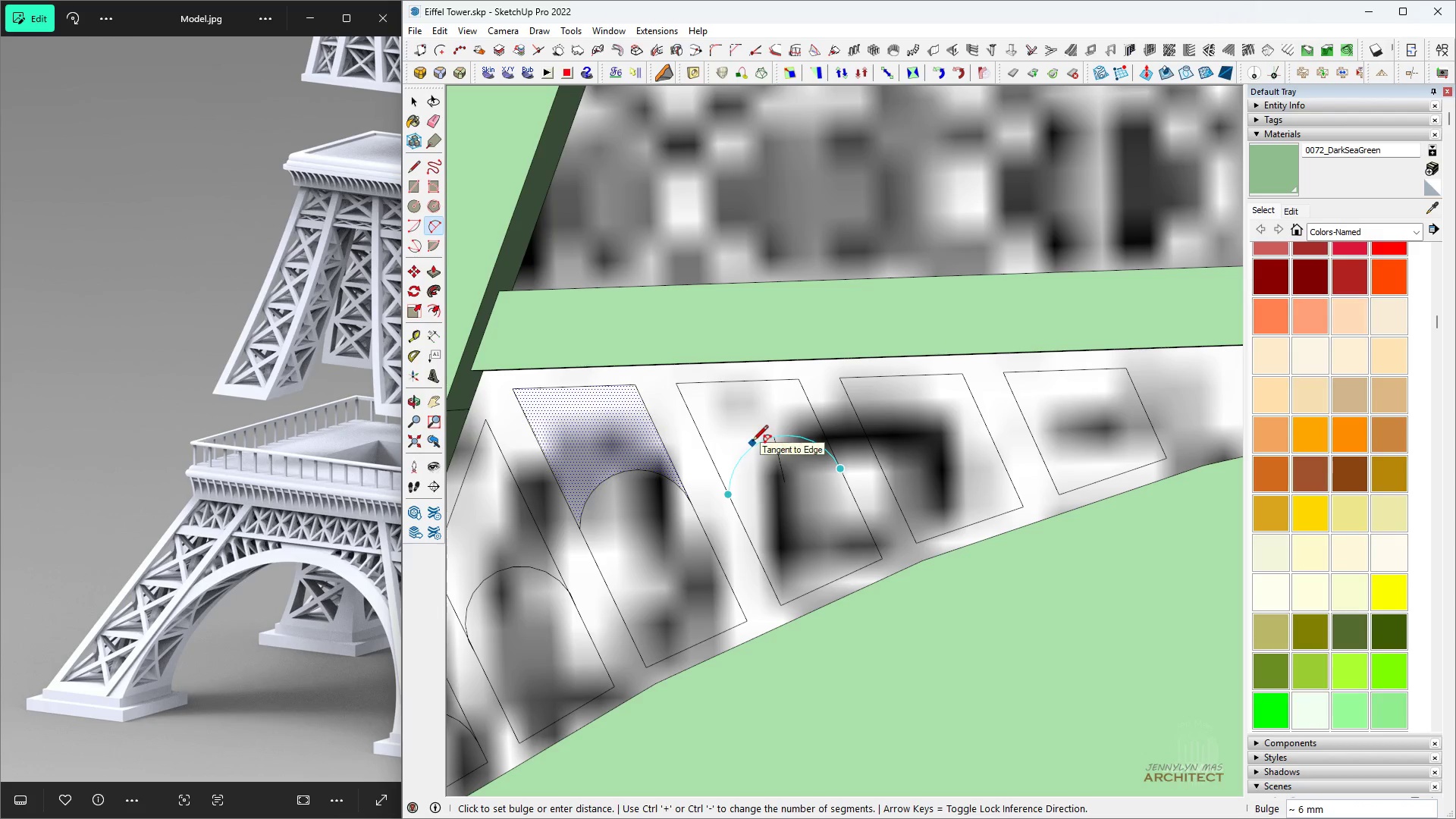 
left_click([754, 443])
 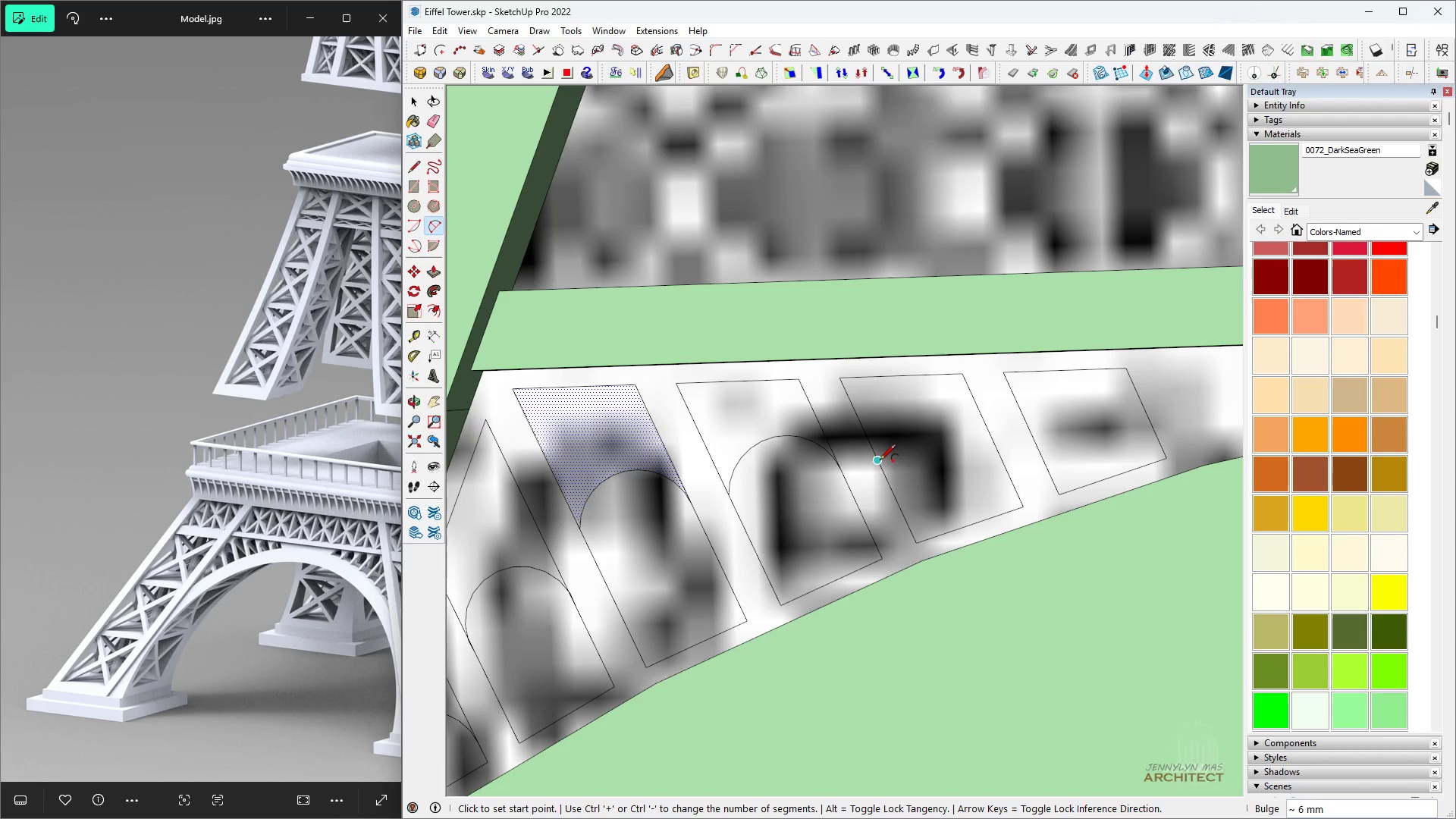 
left_click([880, 461])
 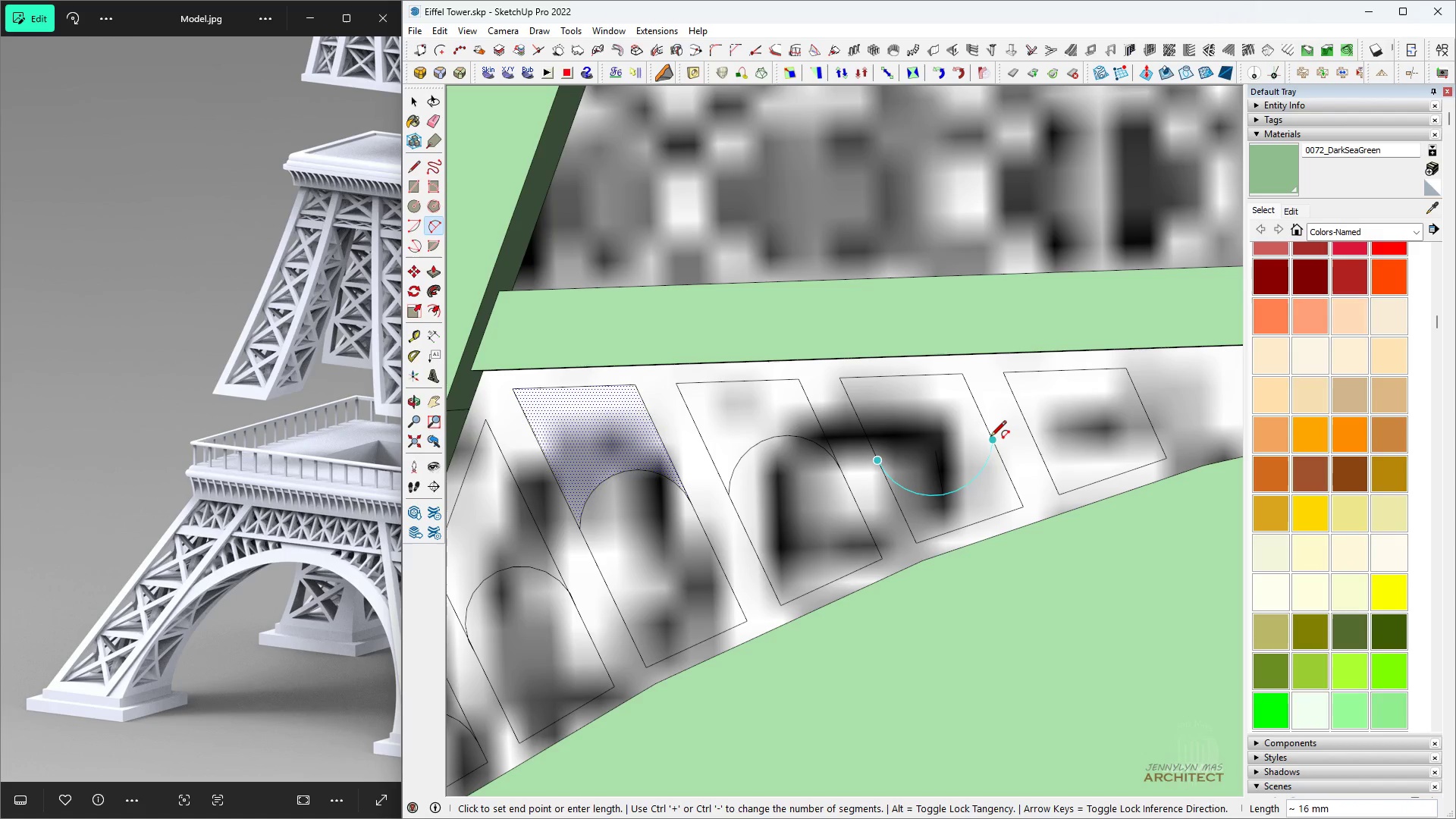 
left_click([990, 438])
 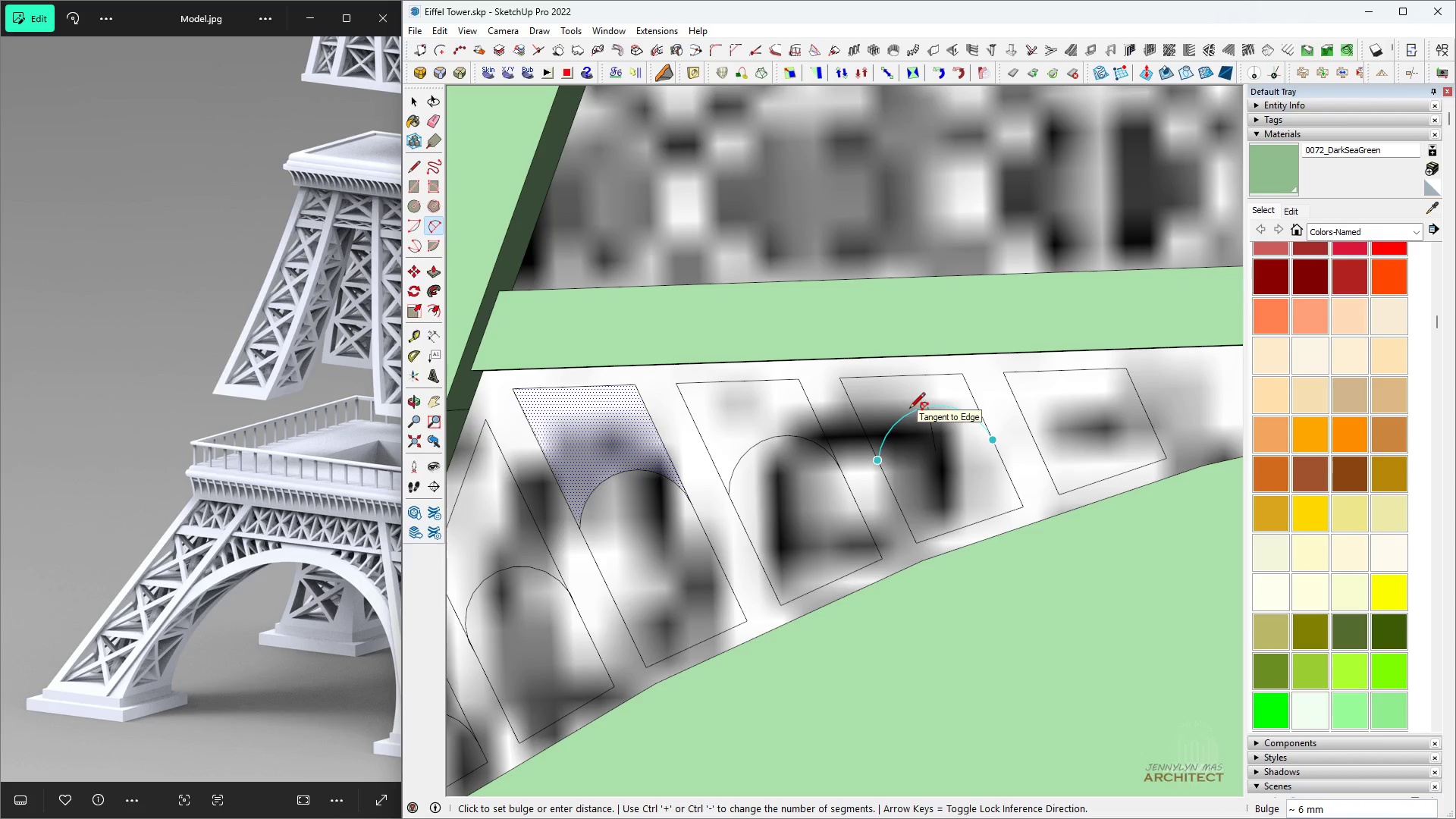 
left_click([910, 410])
 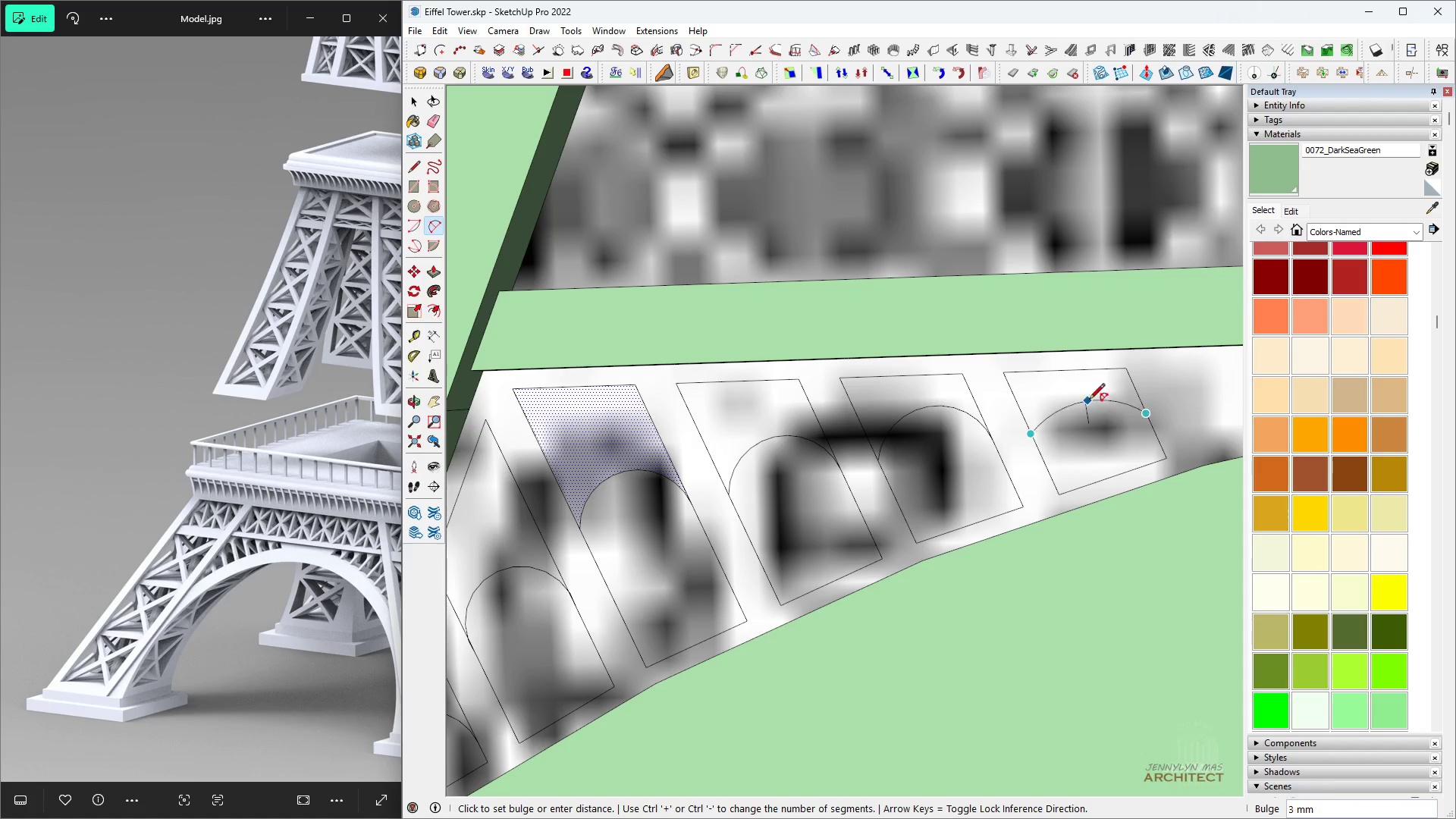 
left_click([1076, 376])
 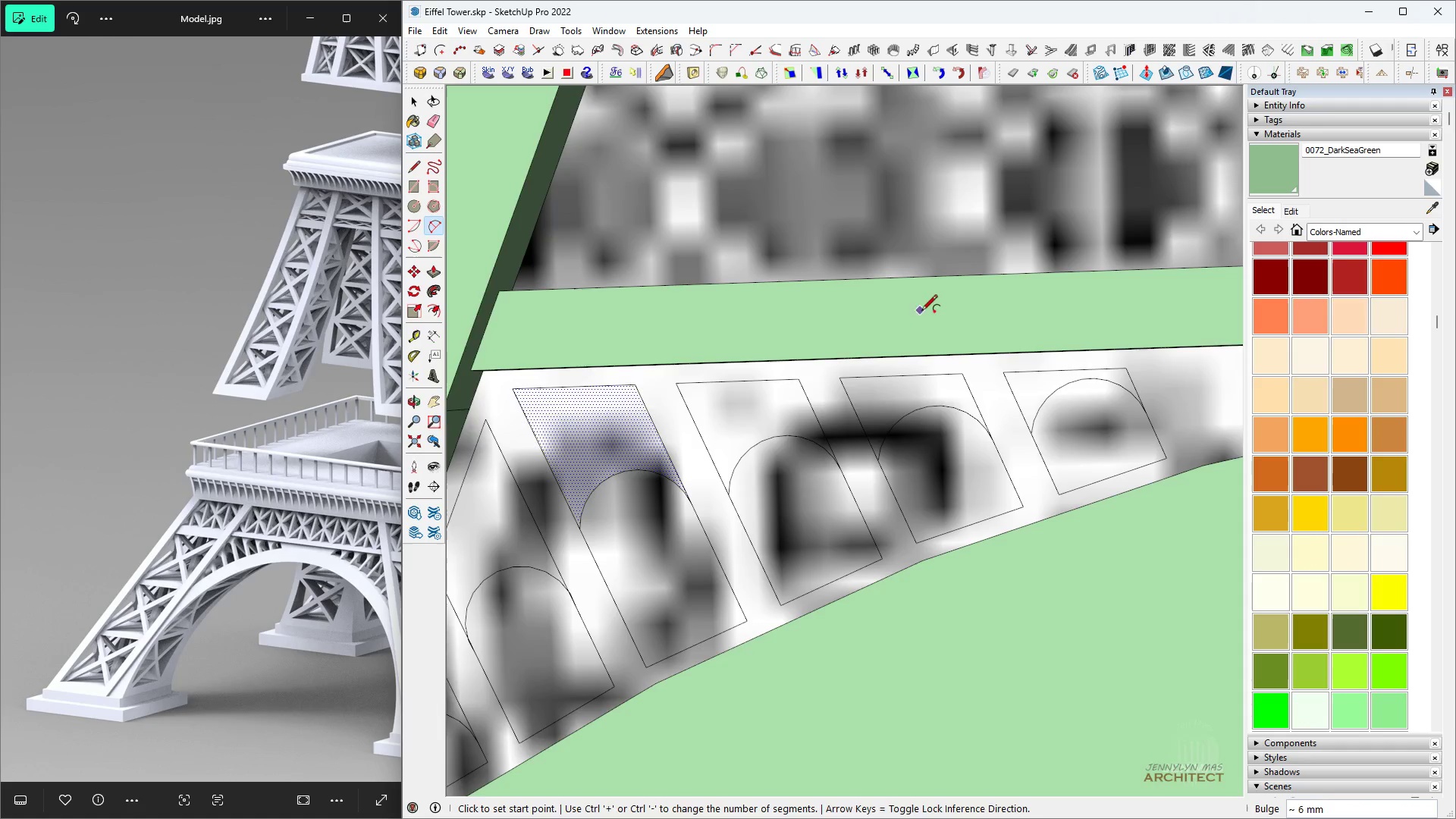 
scroll: coordinate [990, 196], scroll_direction: down, amount: 8.0
 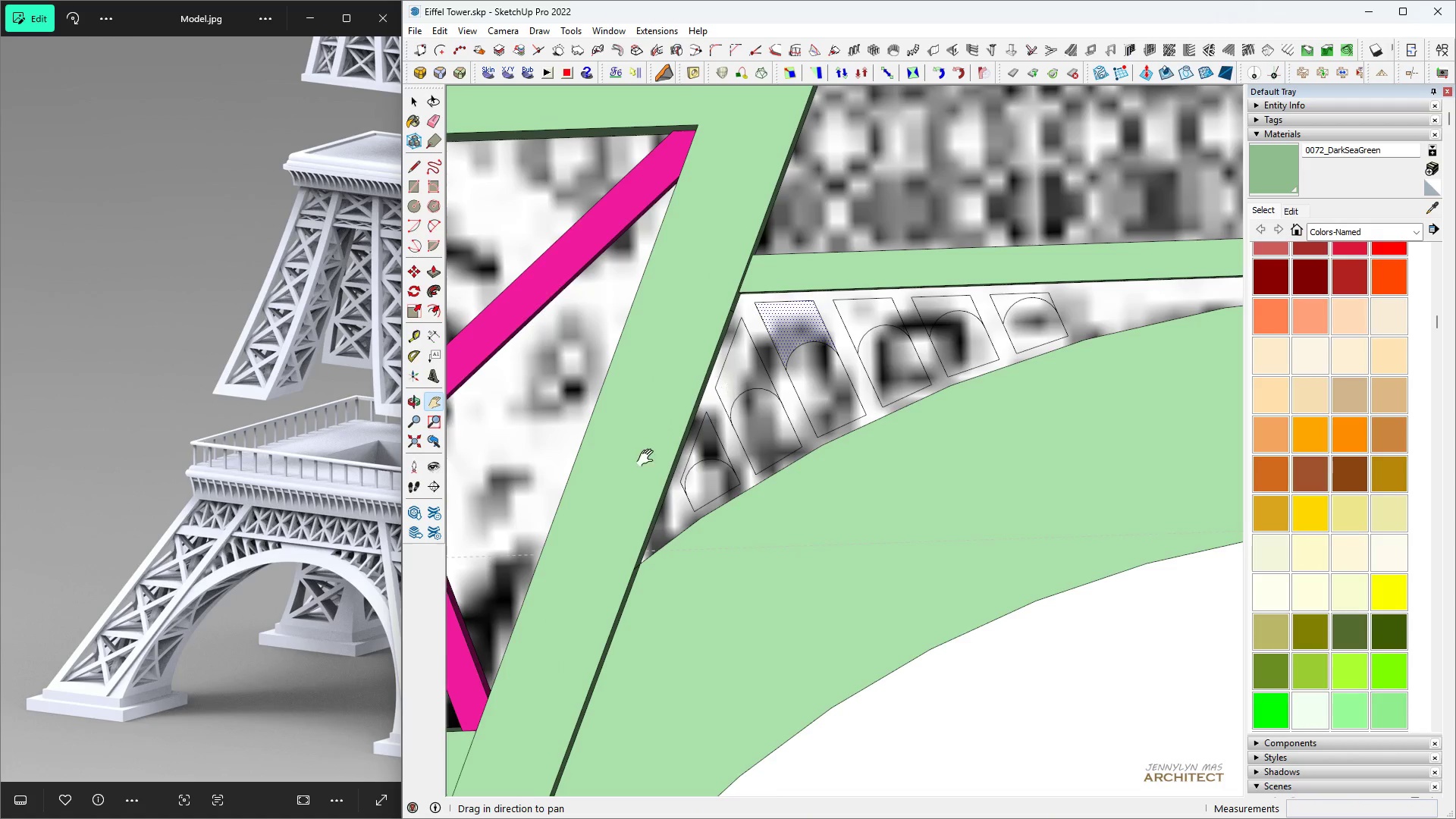 
type( hh )
 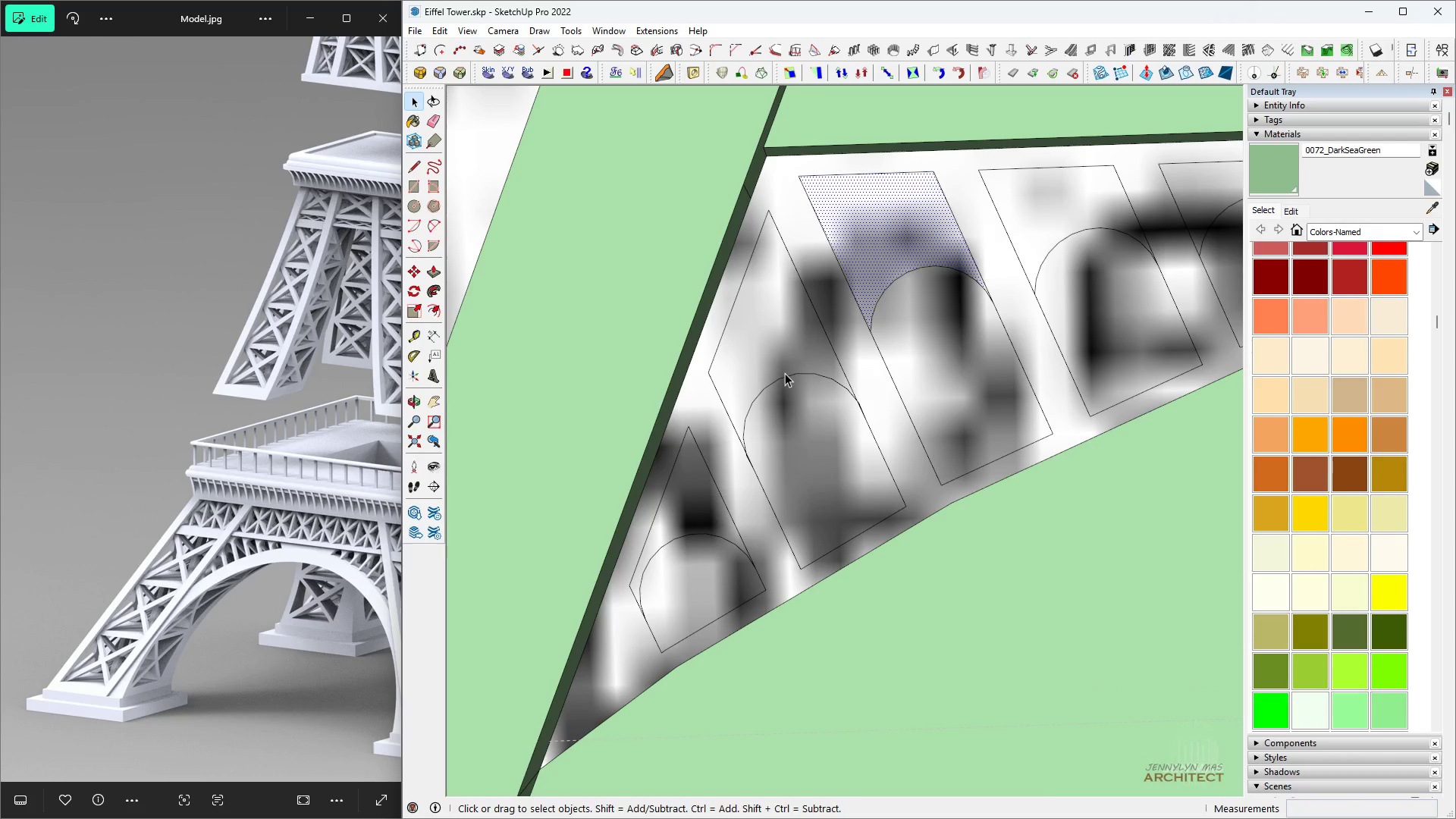 
scroll: coordinate [785, 361], scroll_direction: up, amount: 8.0
 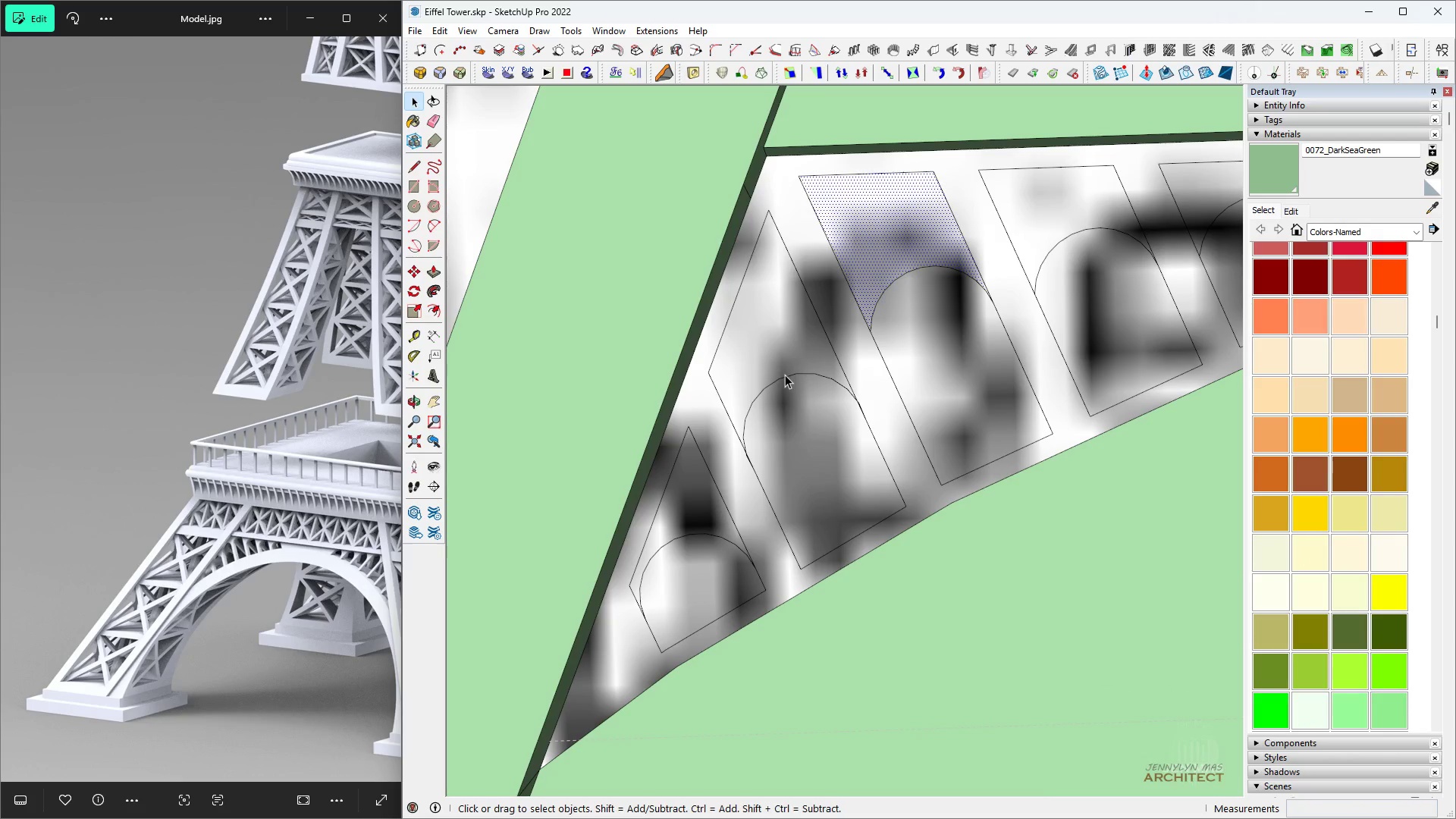 
left_click([785, 375])
 